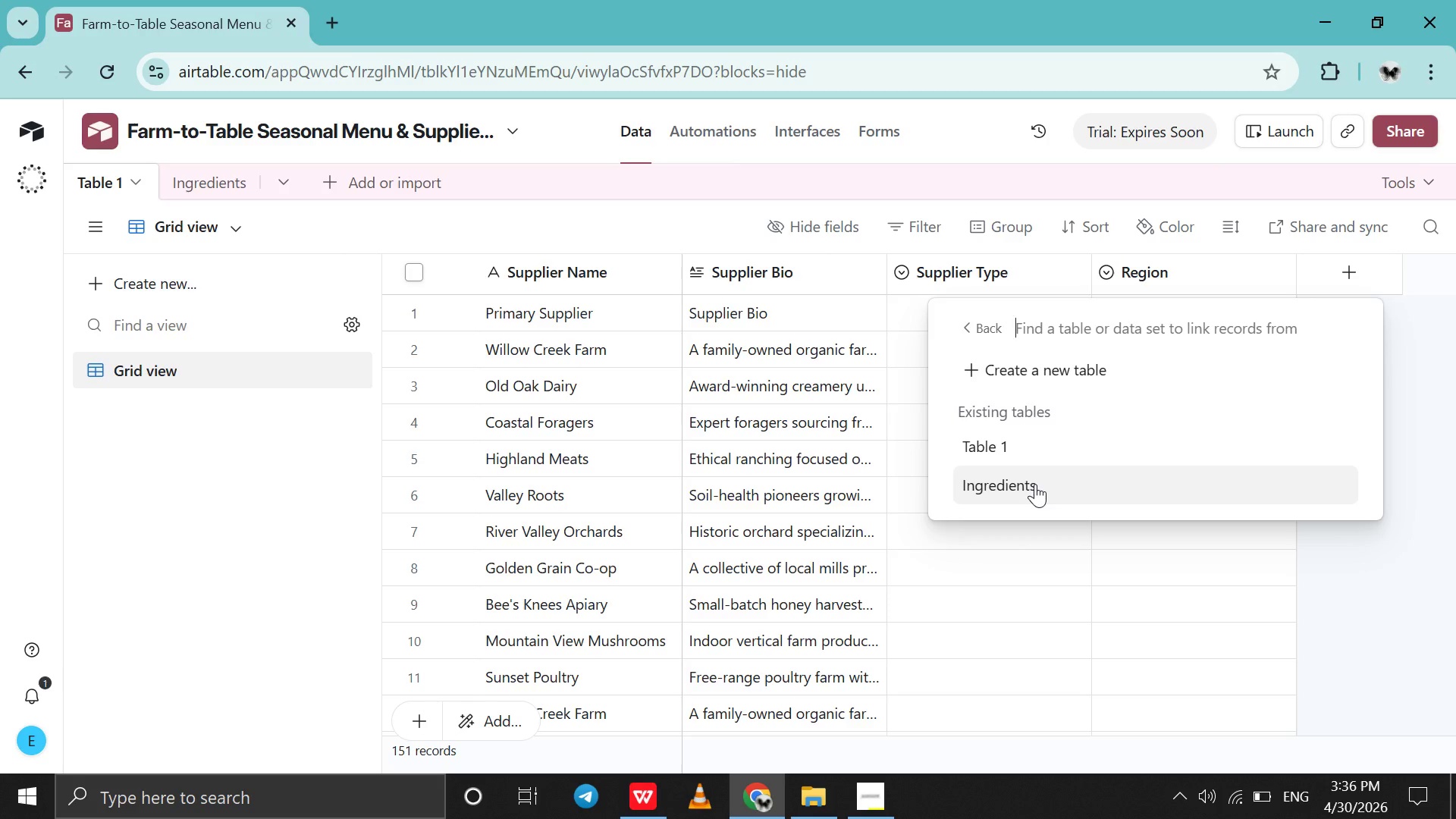 
wait(5.62)
 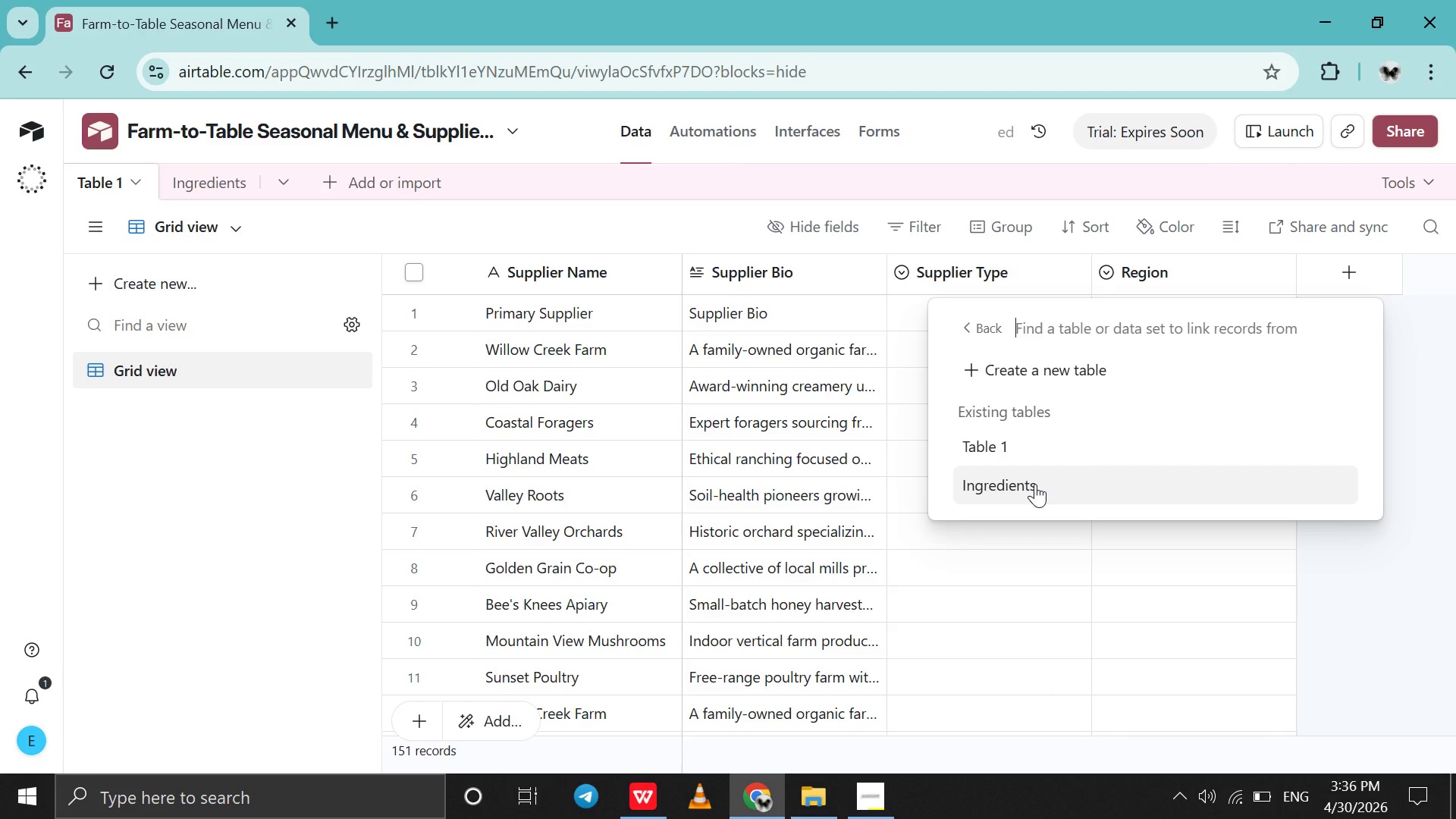 
left_click([1035, 484])
 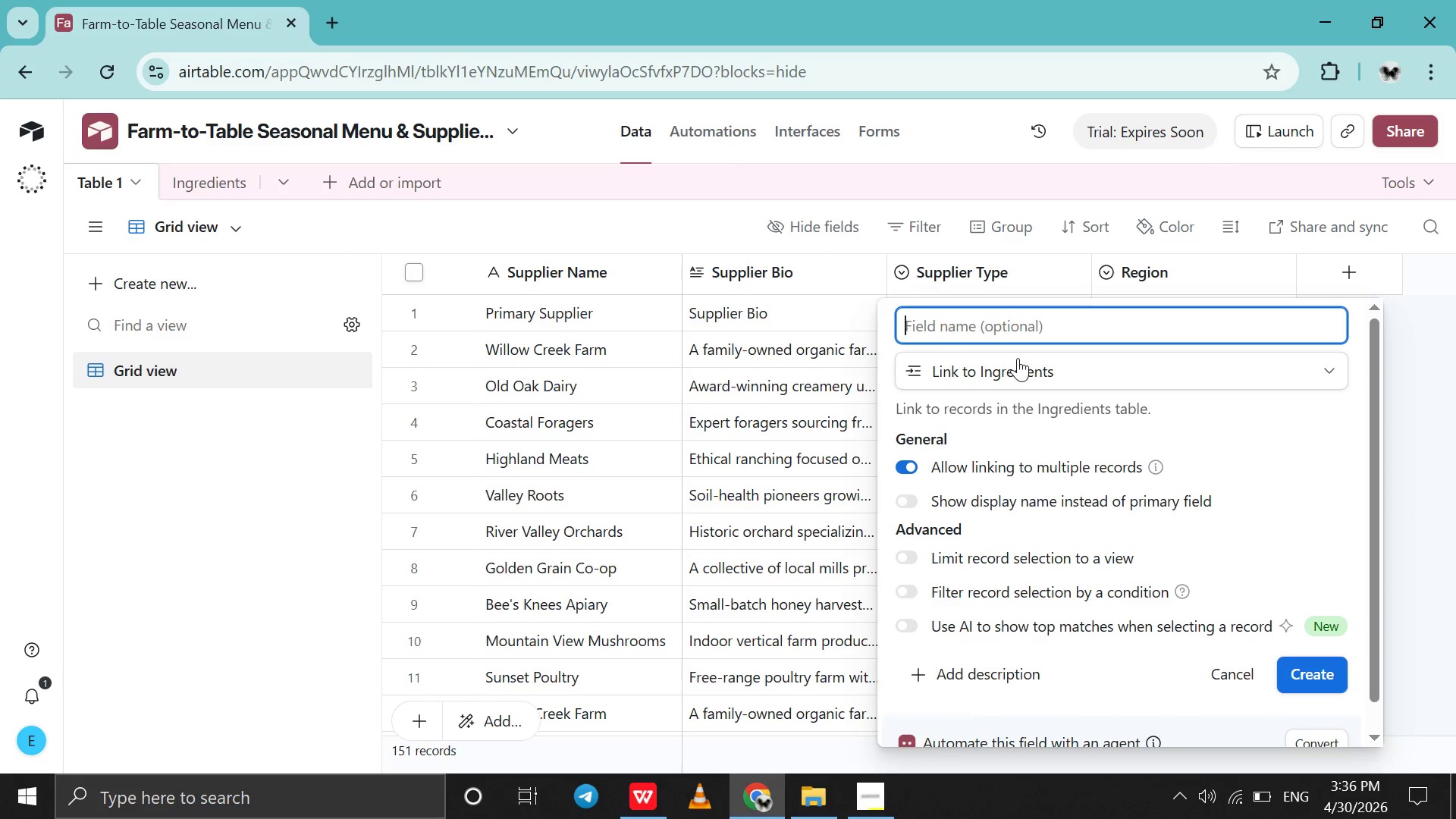 
type(Ingredients )
 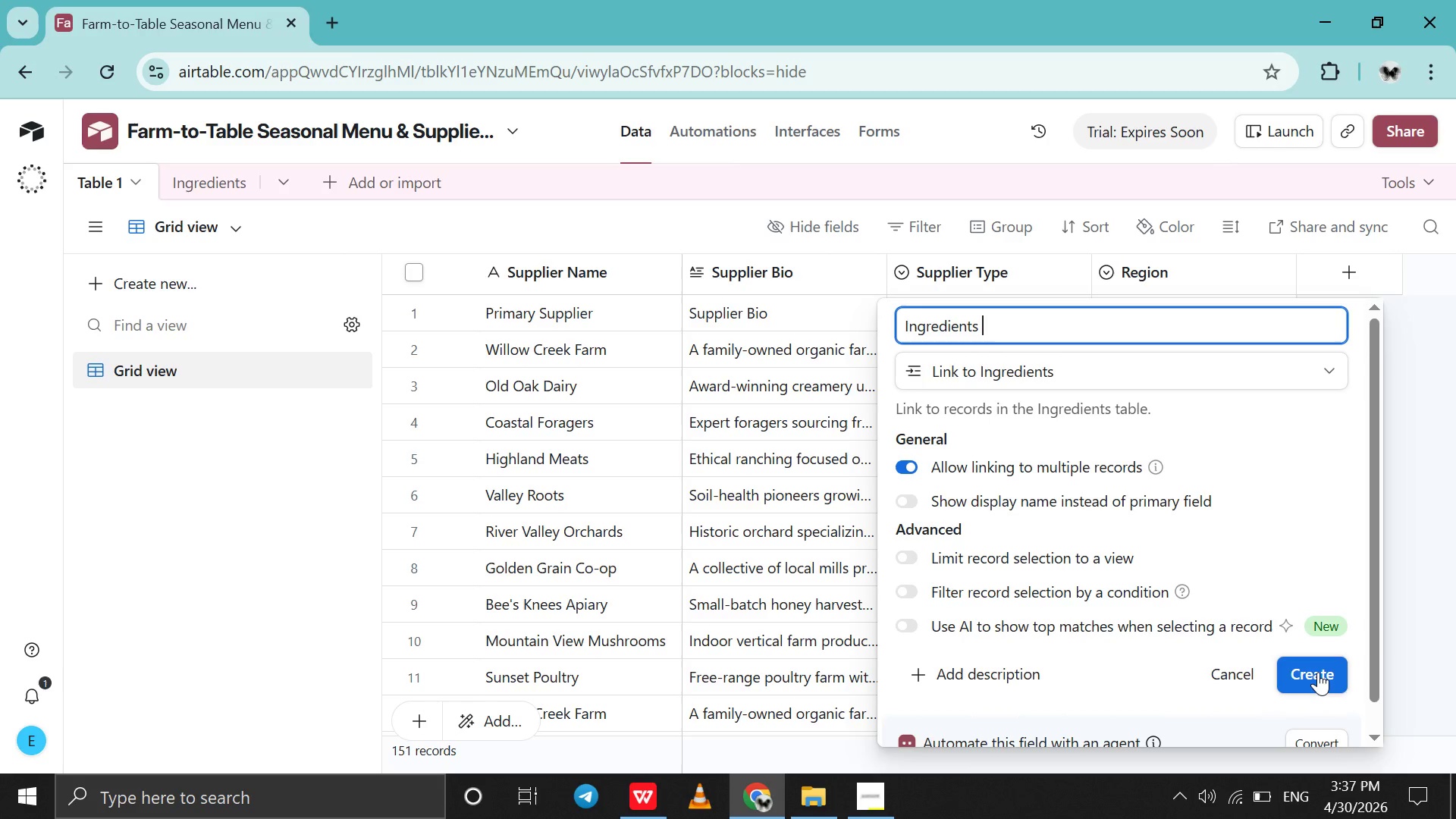 
left_click([1318, 672])
 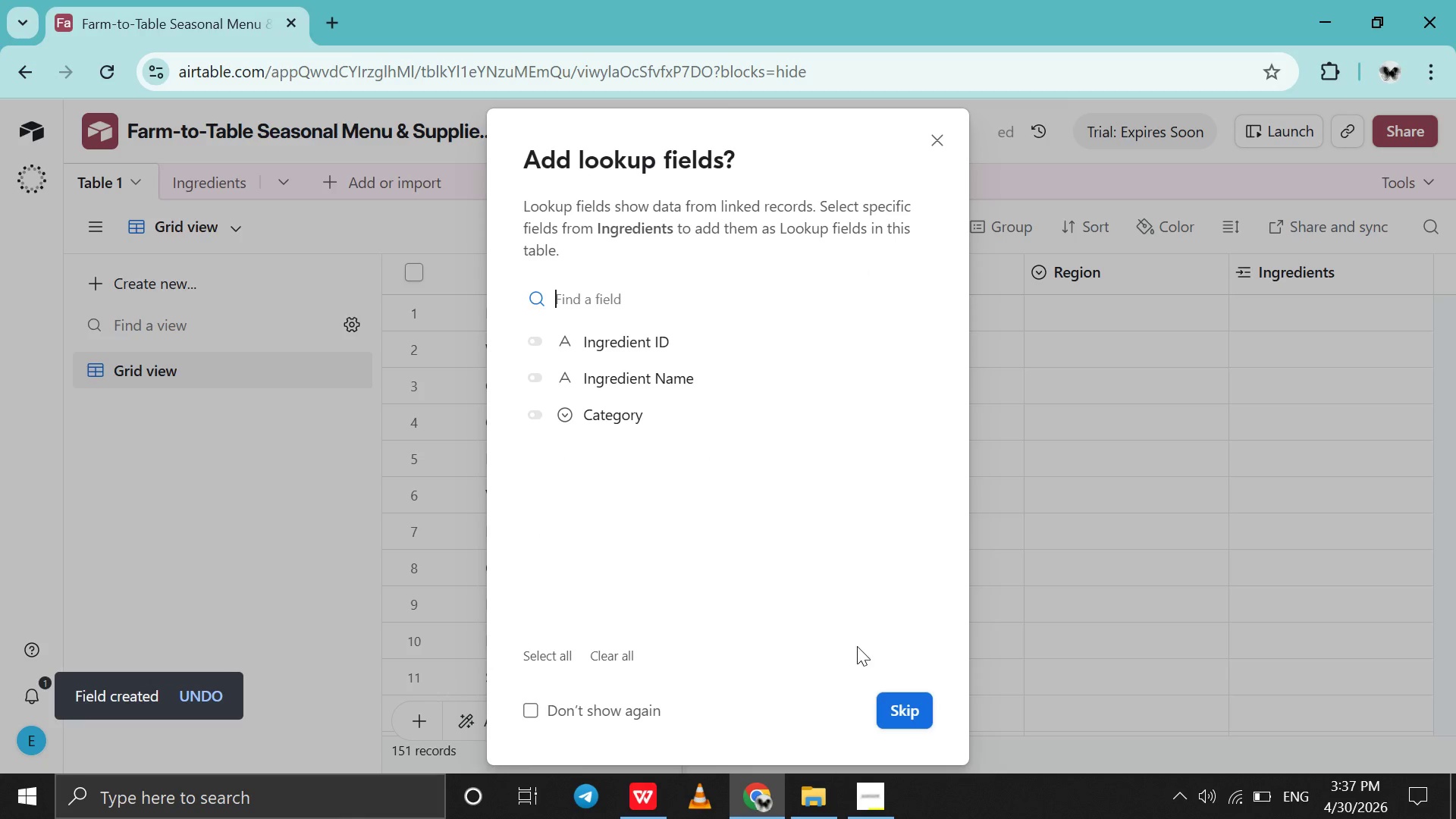 
left_click([907, 707])
 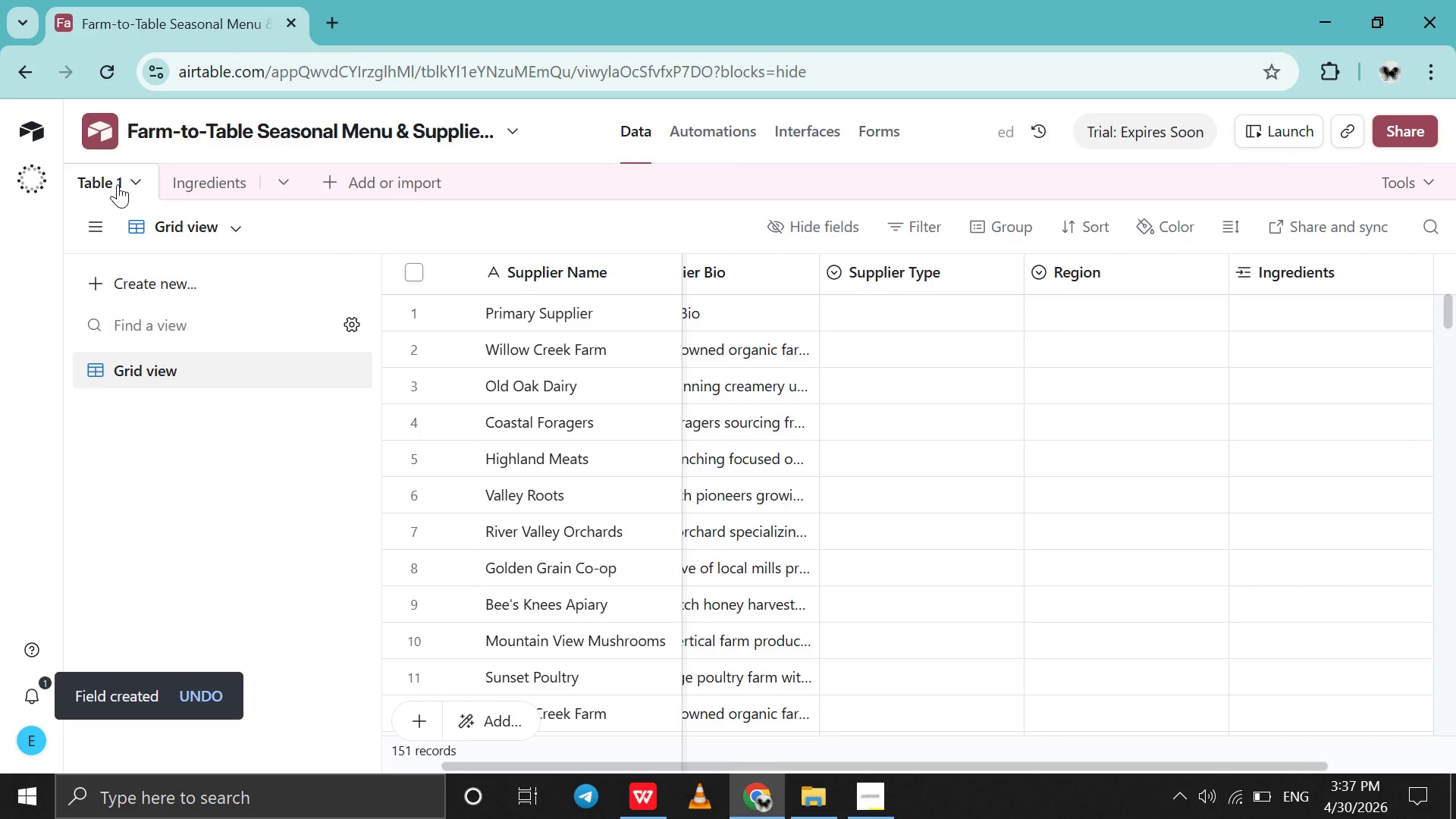 
double_click([118, 184])
 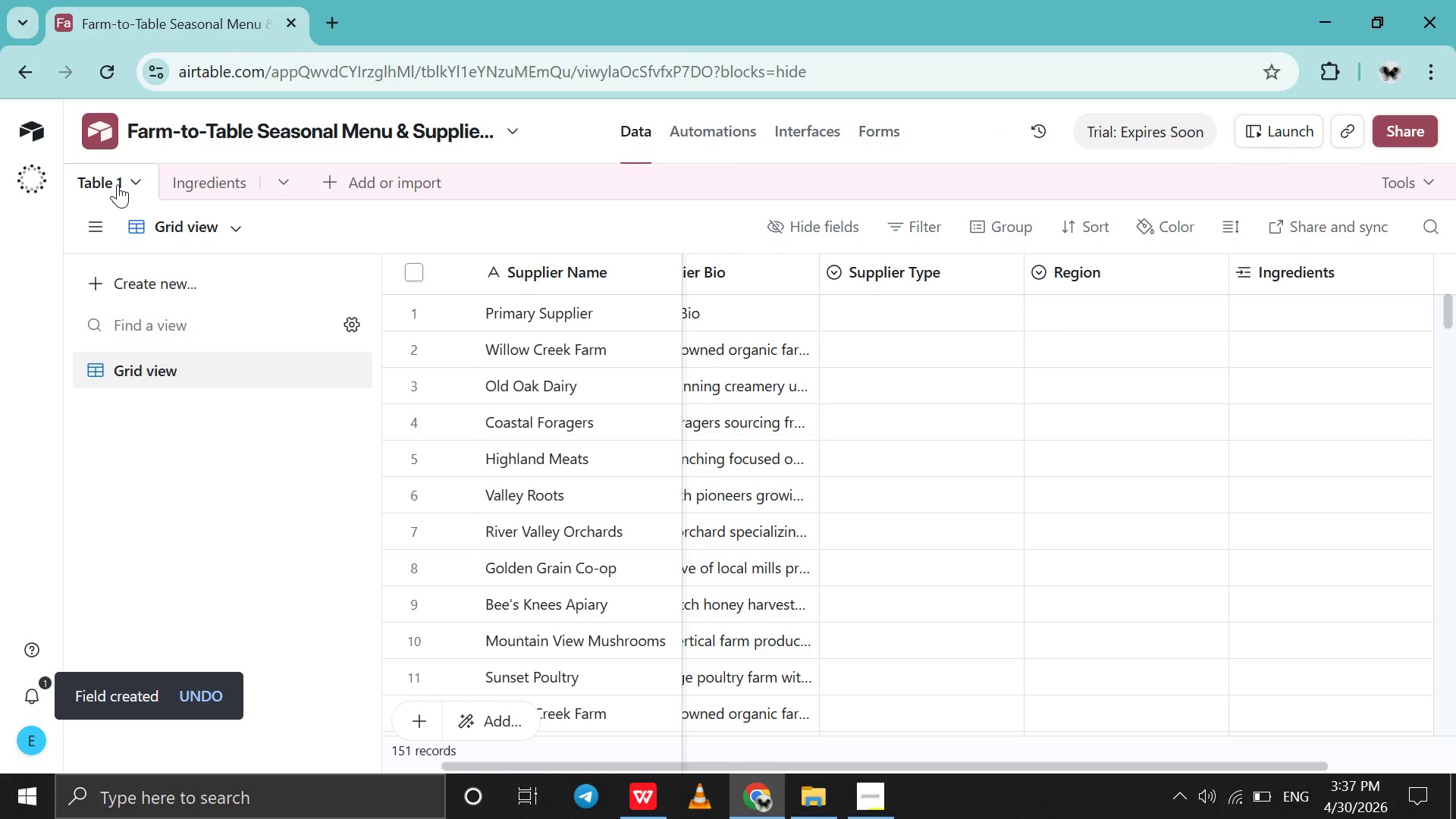 
double_click([118, 184])
 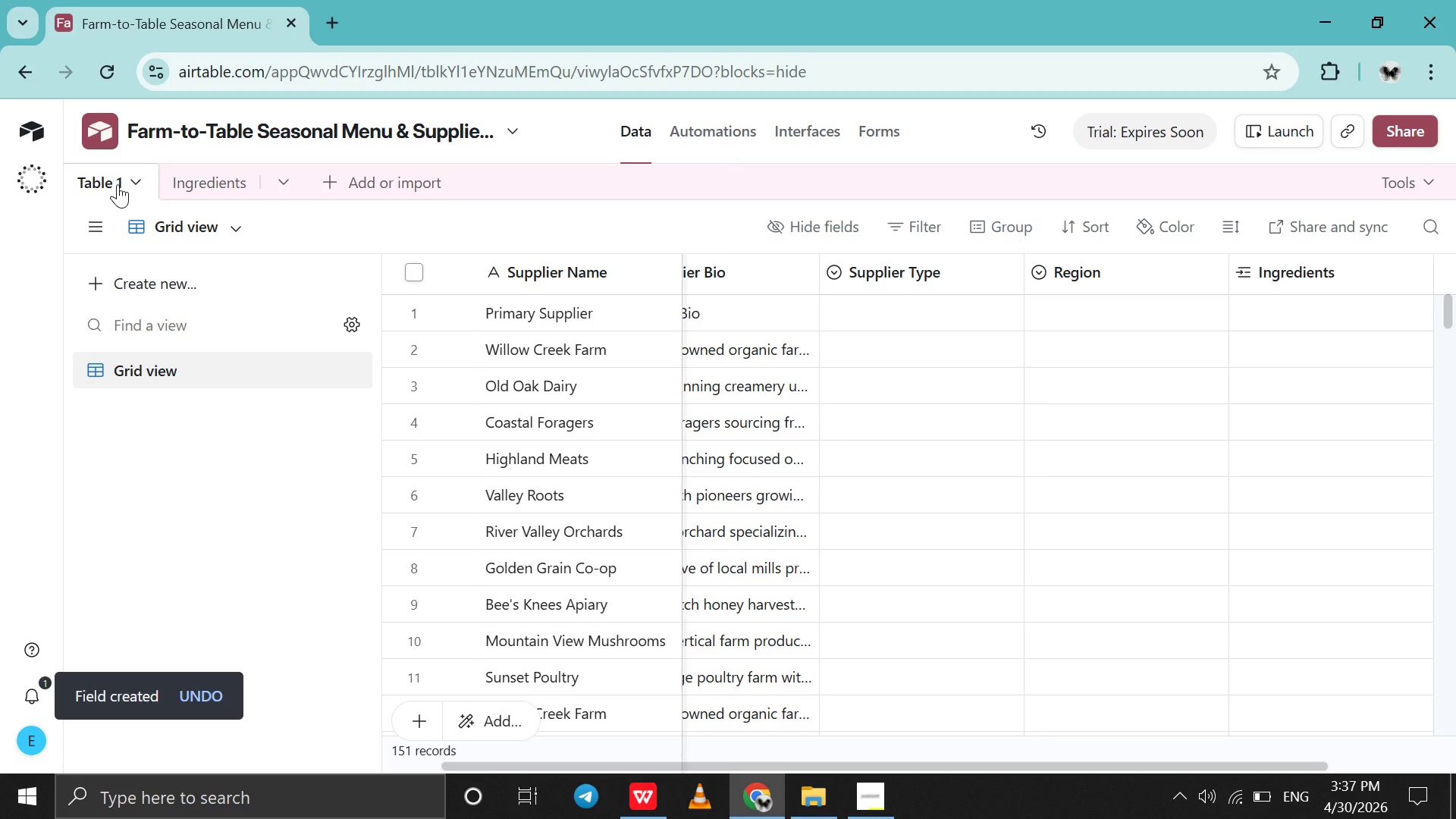 
triple_click([118, 184])
 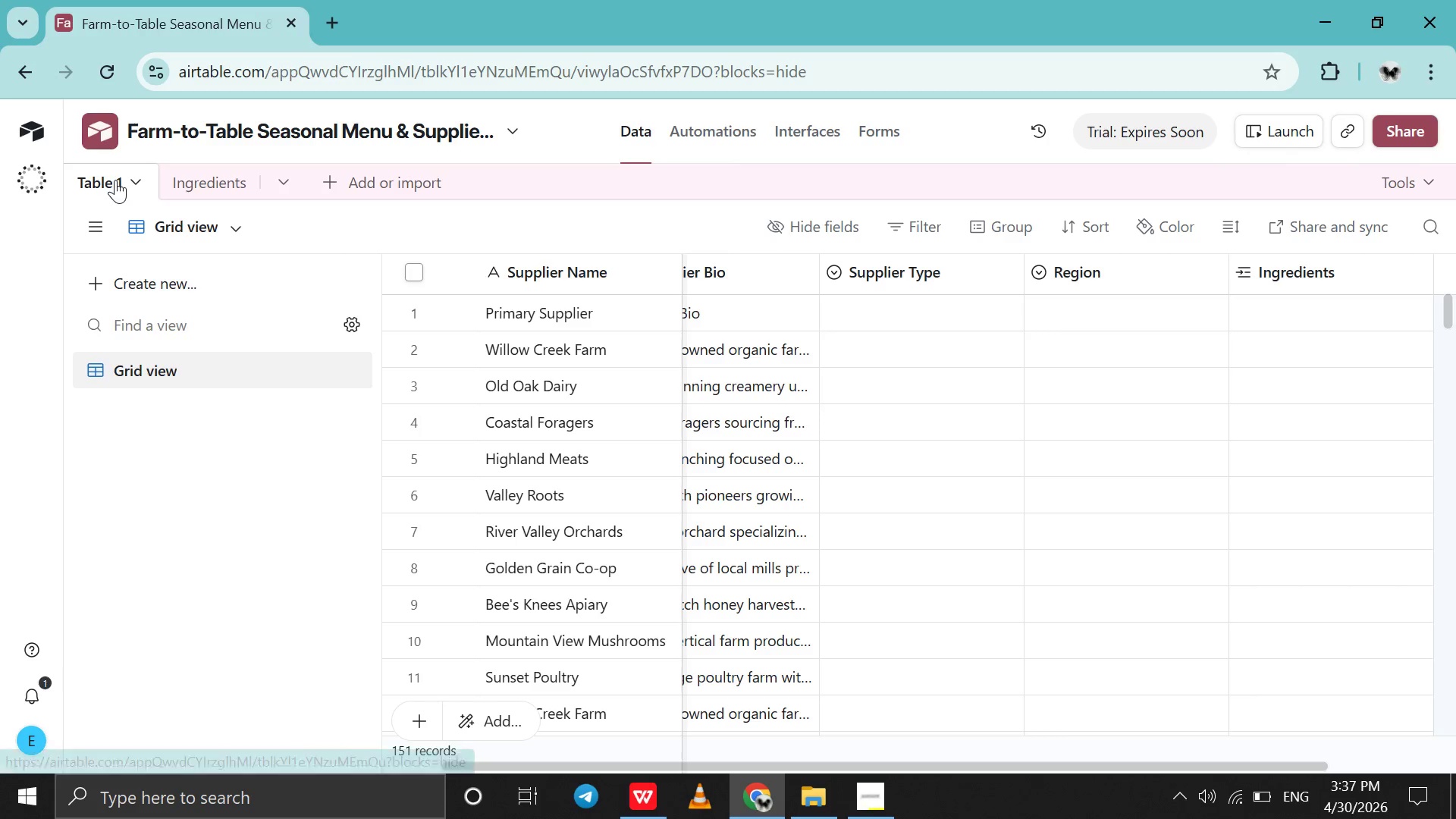 
double_click([115, 180])
 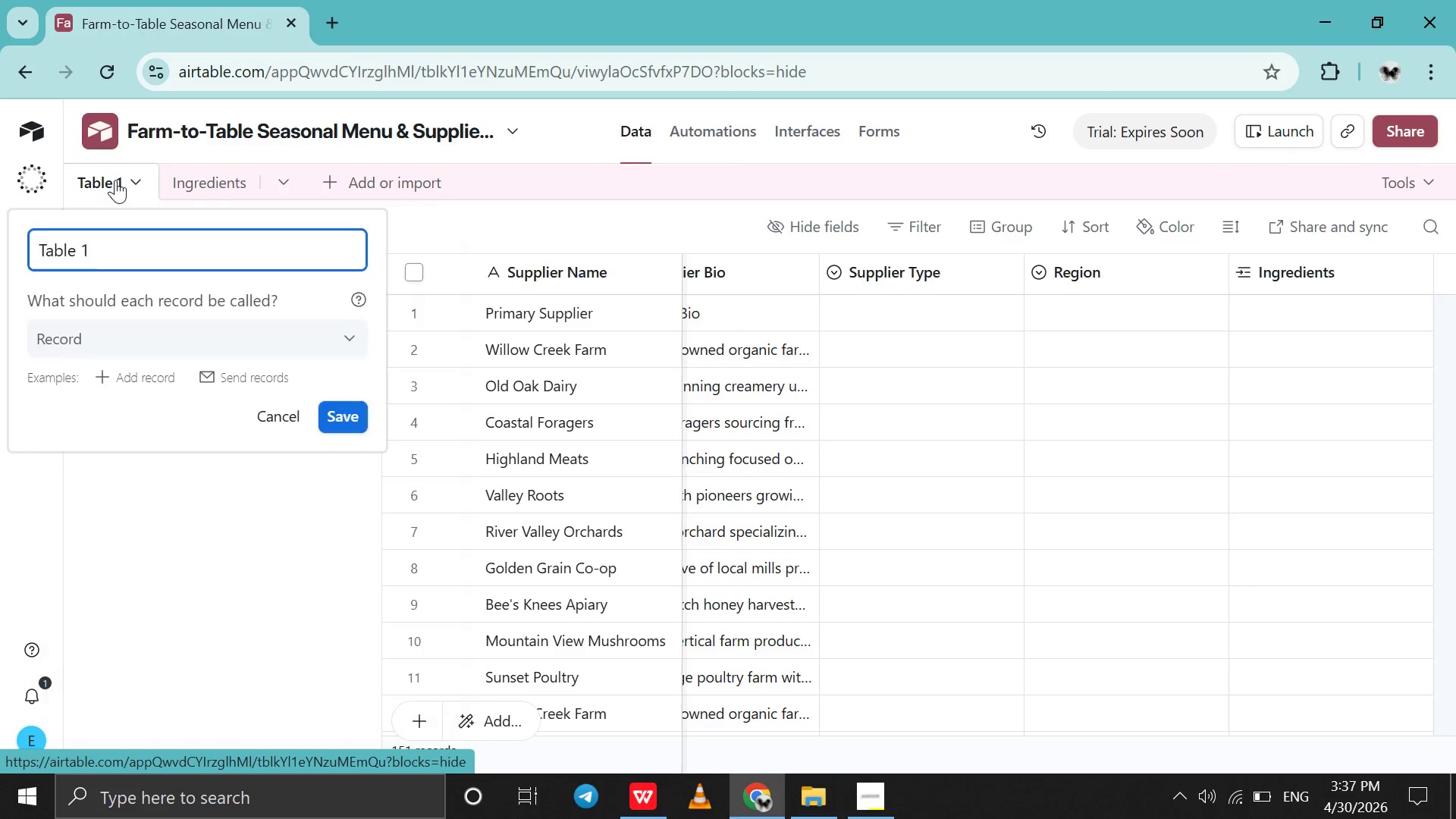 
triple_click([115, 180])
 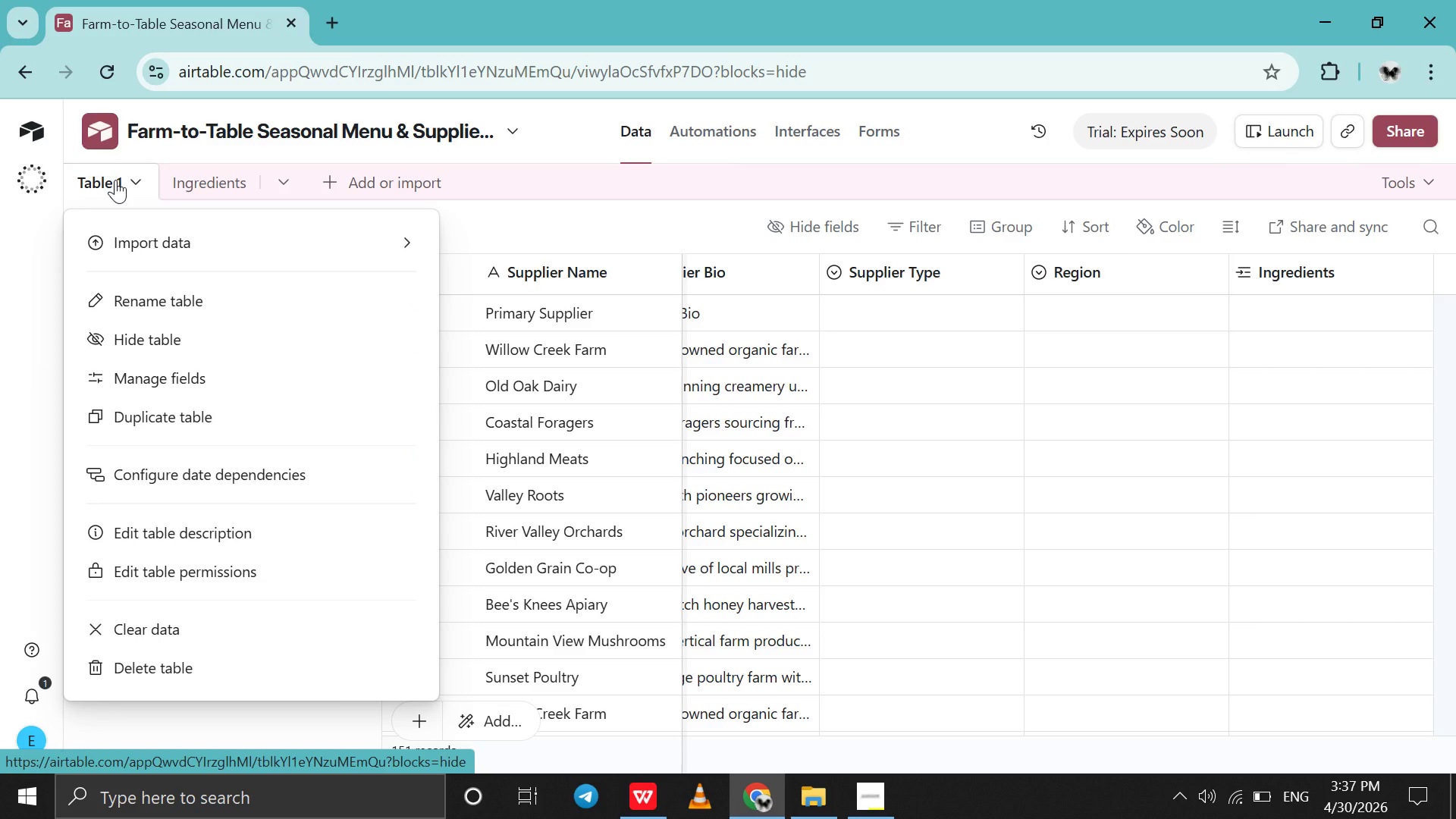 
left_click([115, 180])
 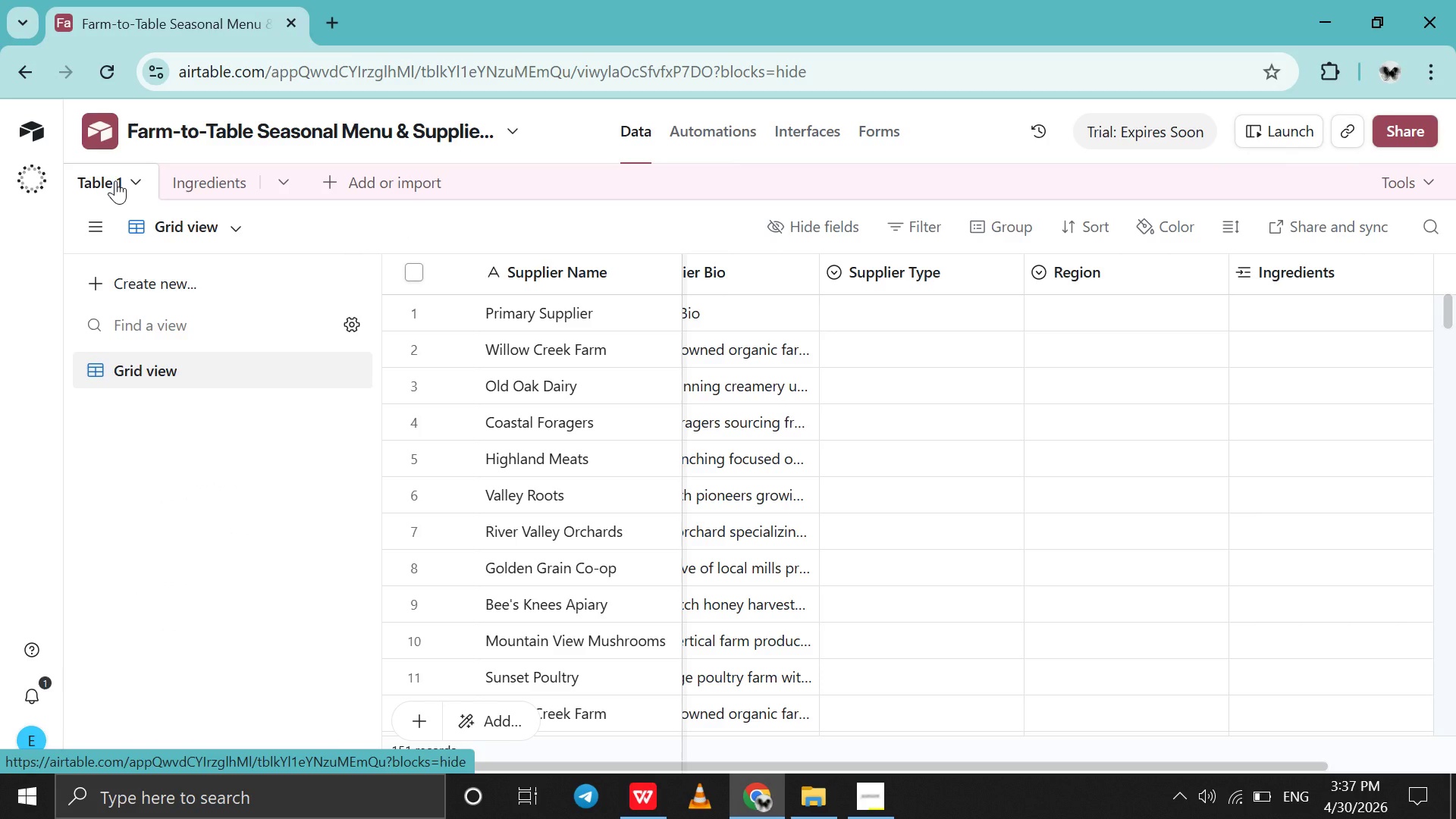 
double_click([115, 180])
 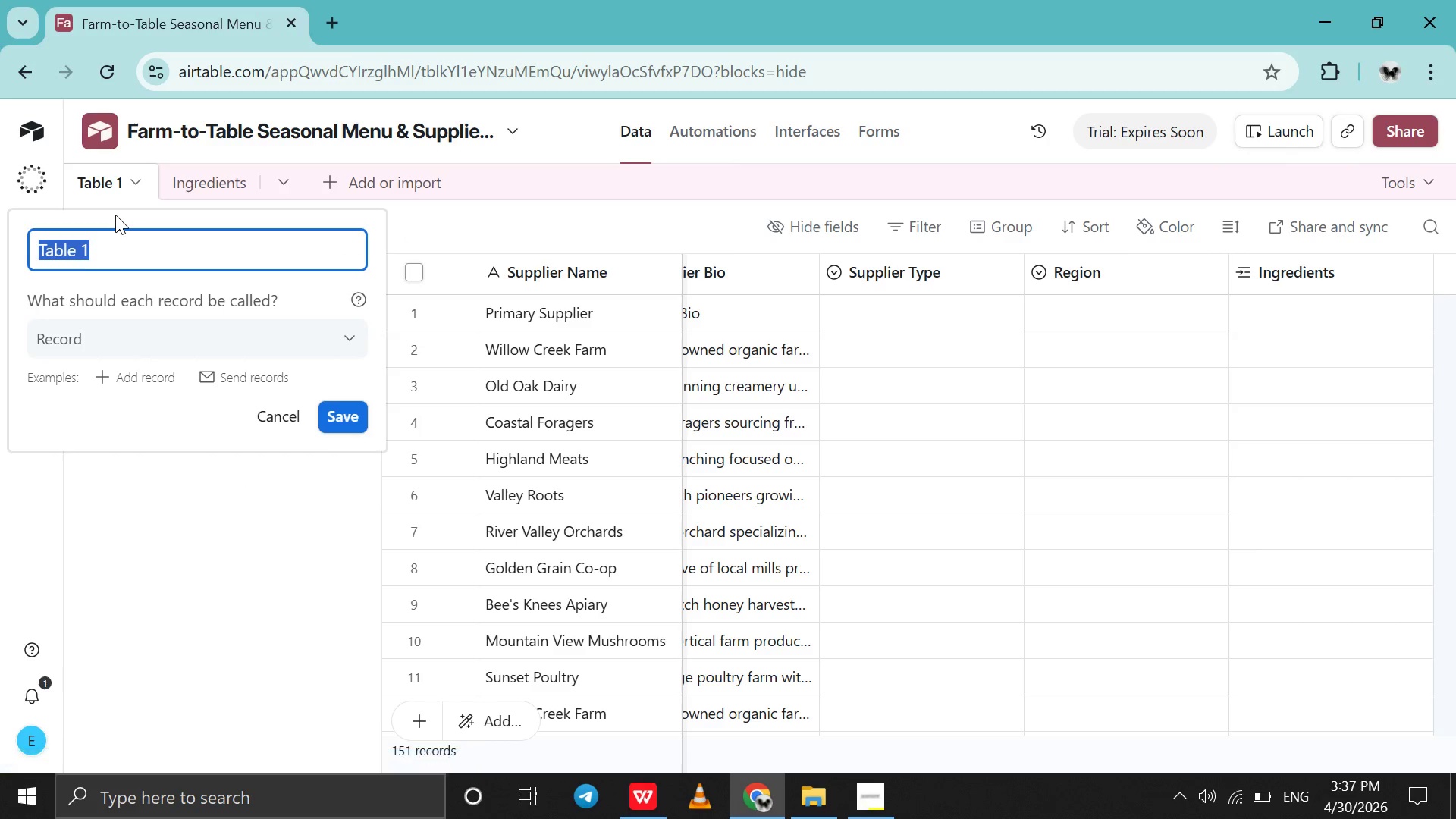 
type(Suppliers )
 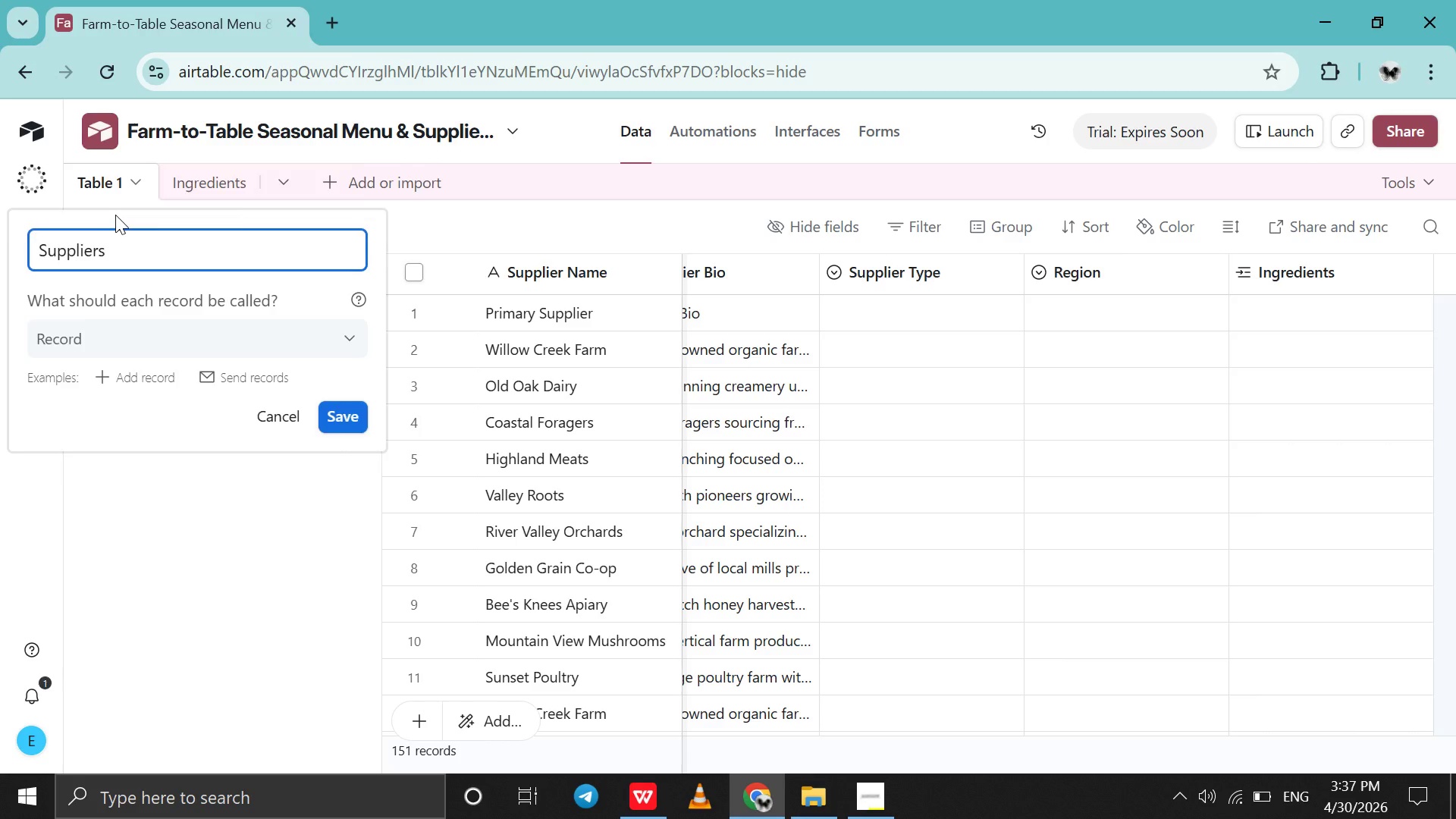 
key(Enter)
 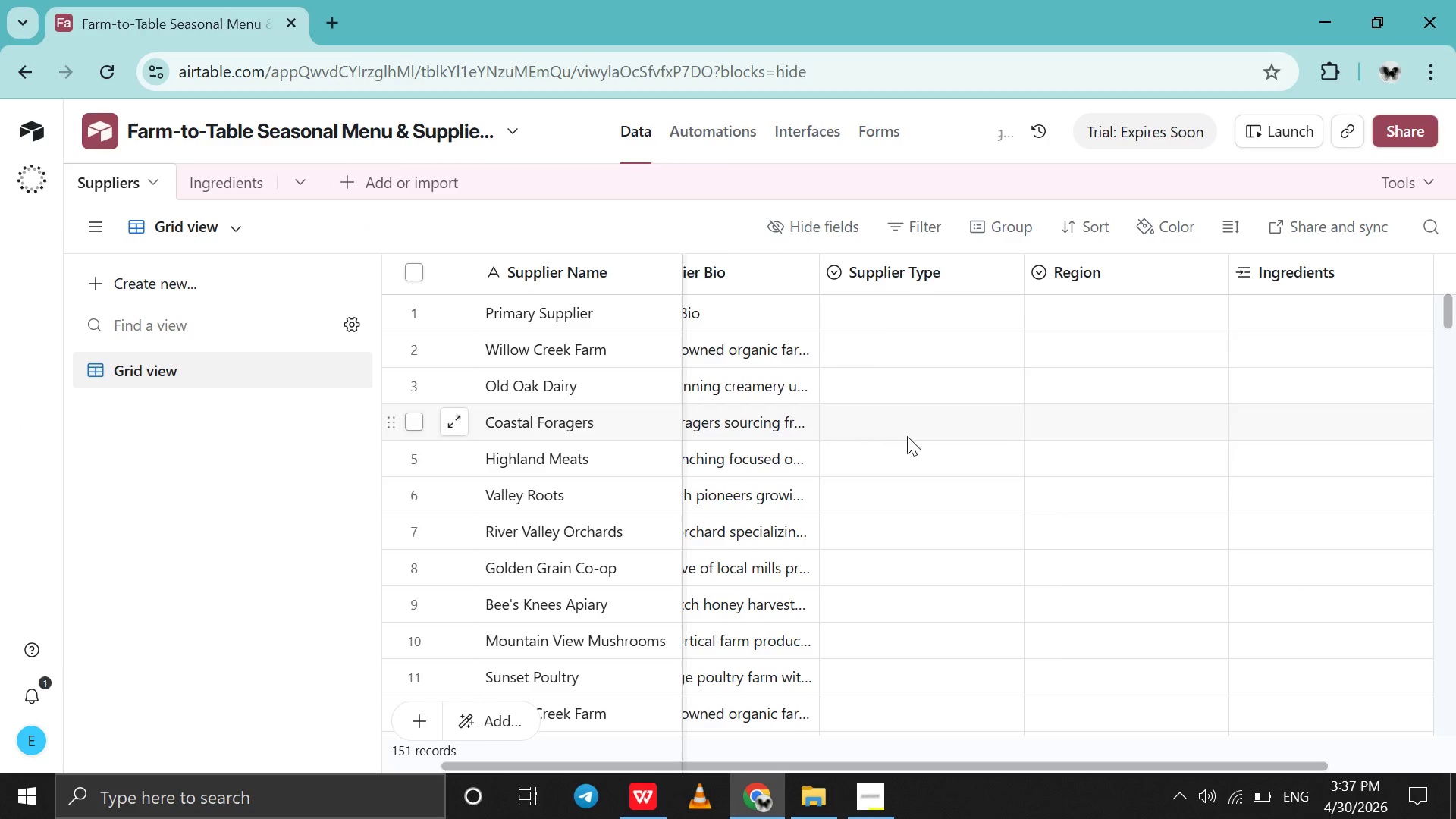 
scroll: coordinate [920, 443], scroll_direction: down, amount: 4.0
 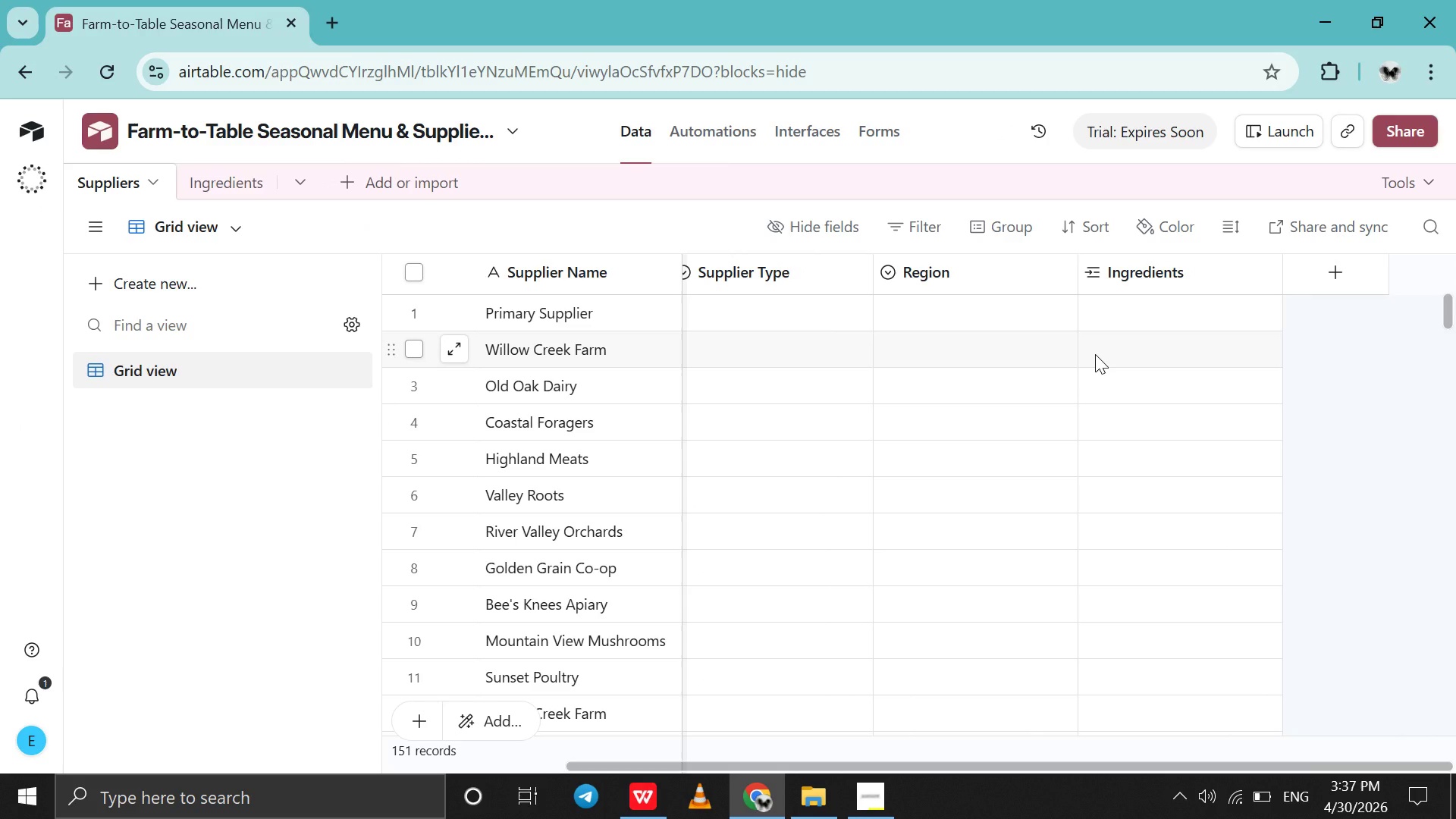 
wait(5.42)
 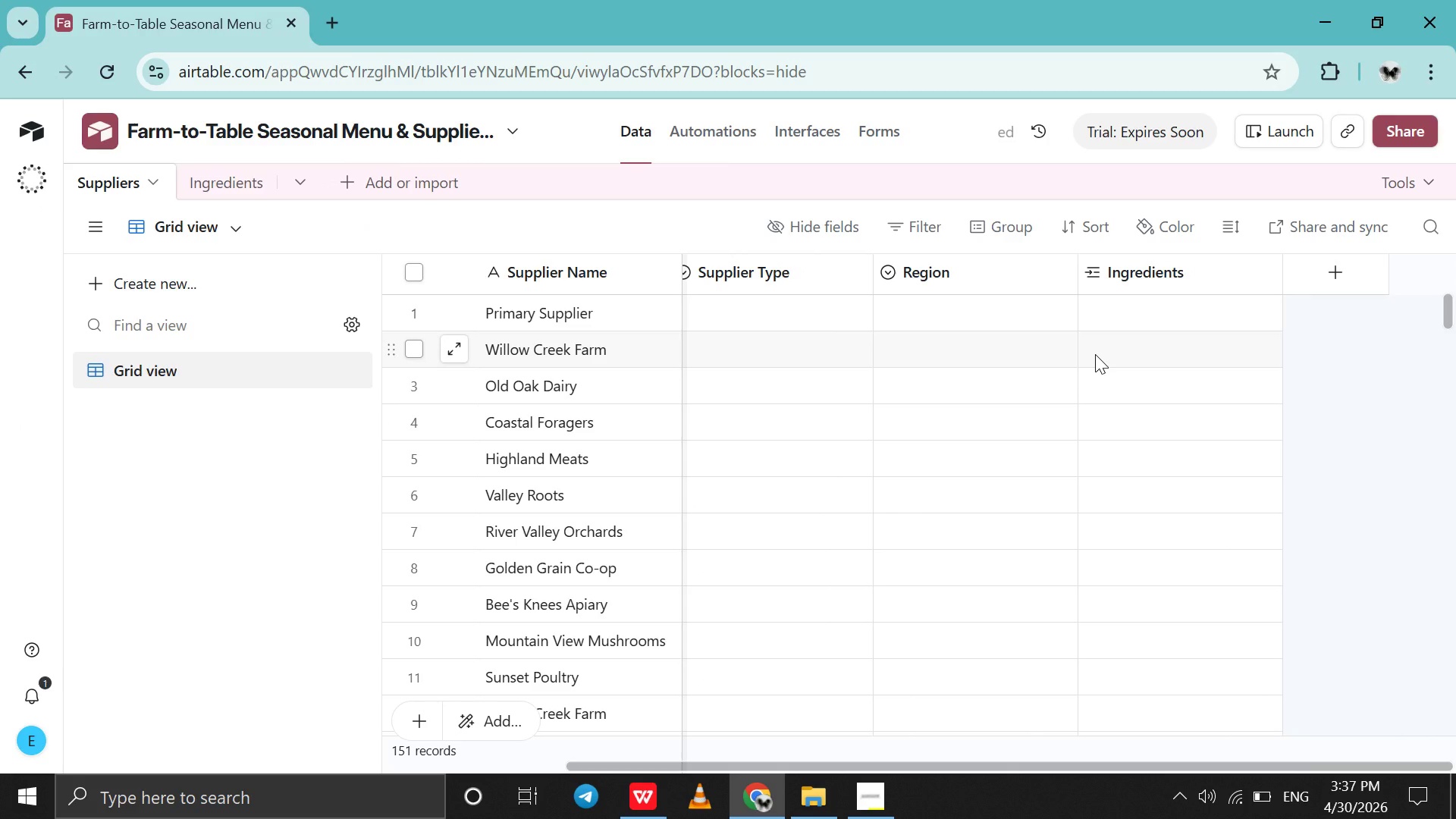 
scroll: coordinate [1095, 354], scroll_direction: down, amount: 2.0
 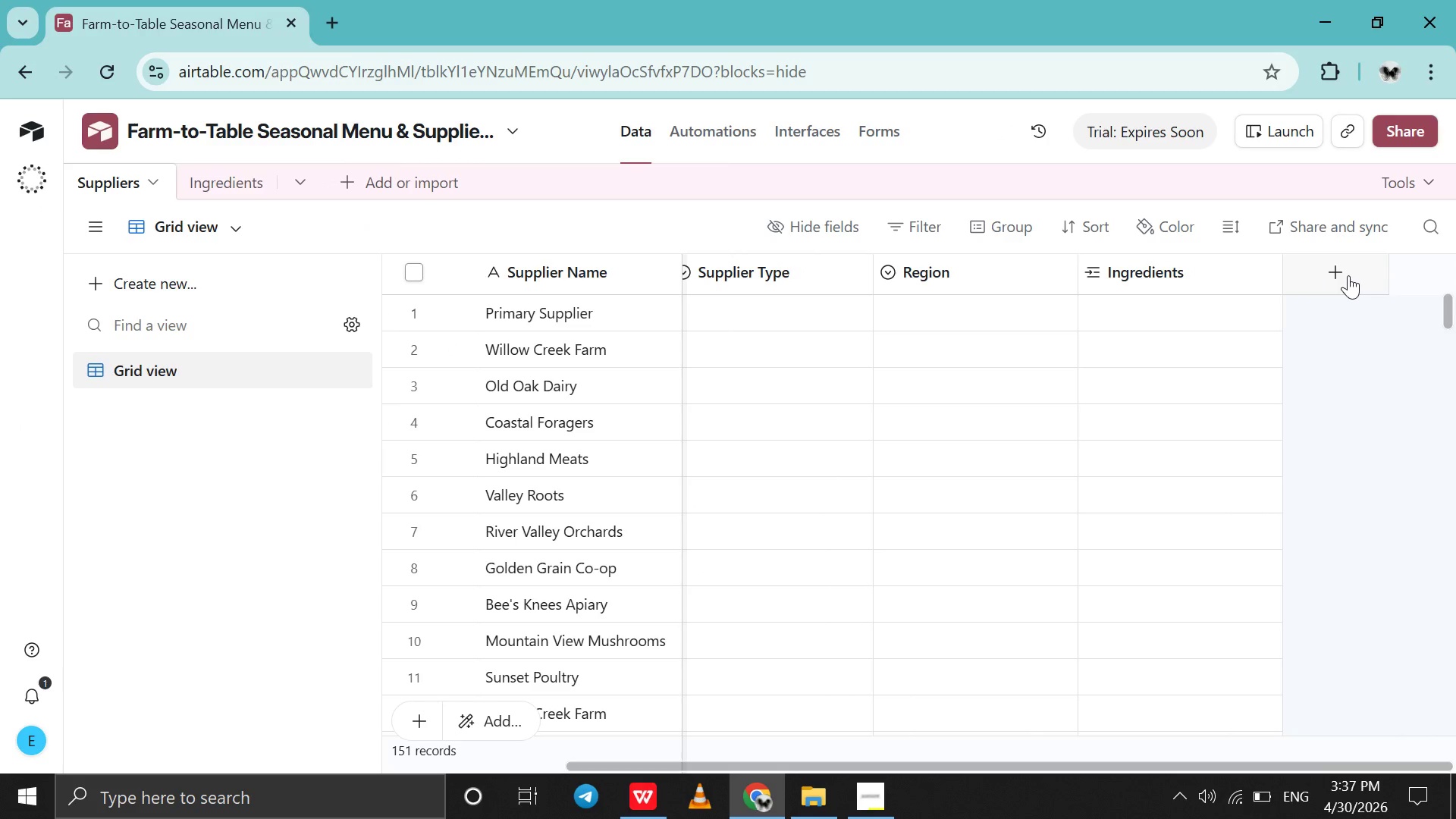 
left_click([1348, 275])
 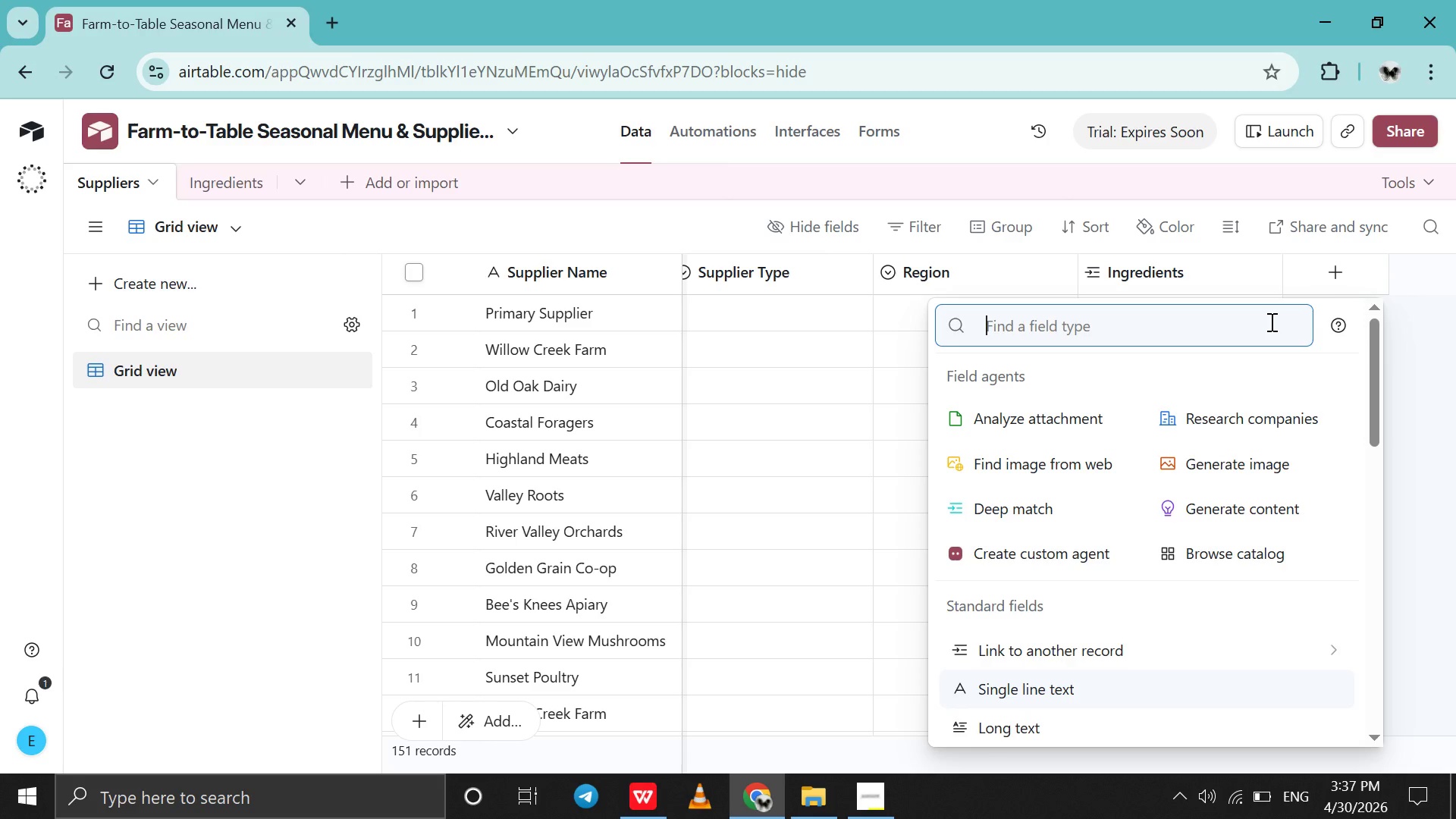 
type(ro)
 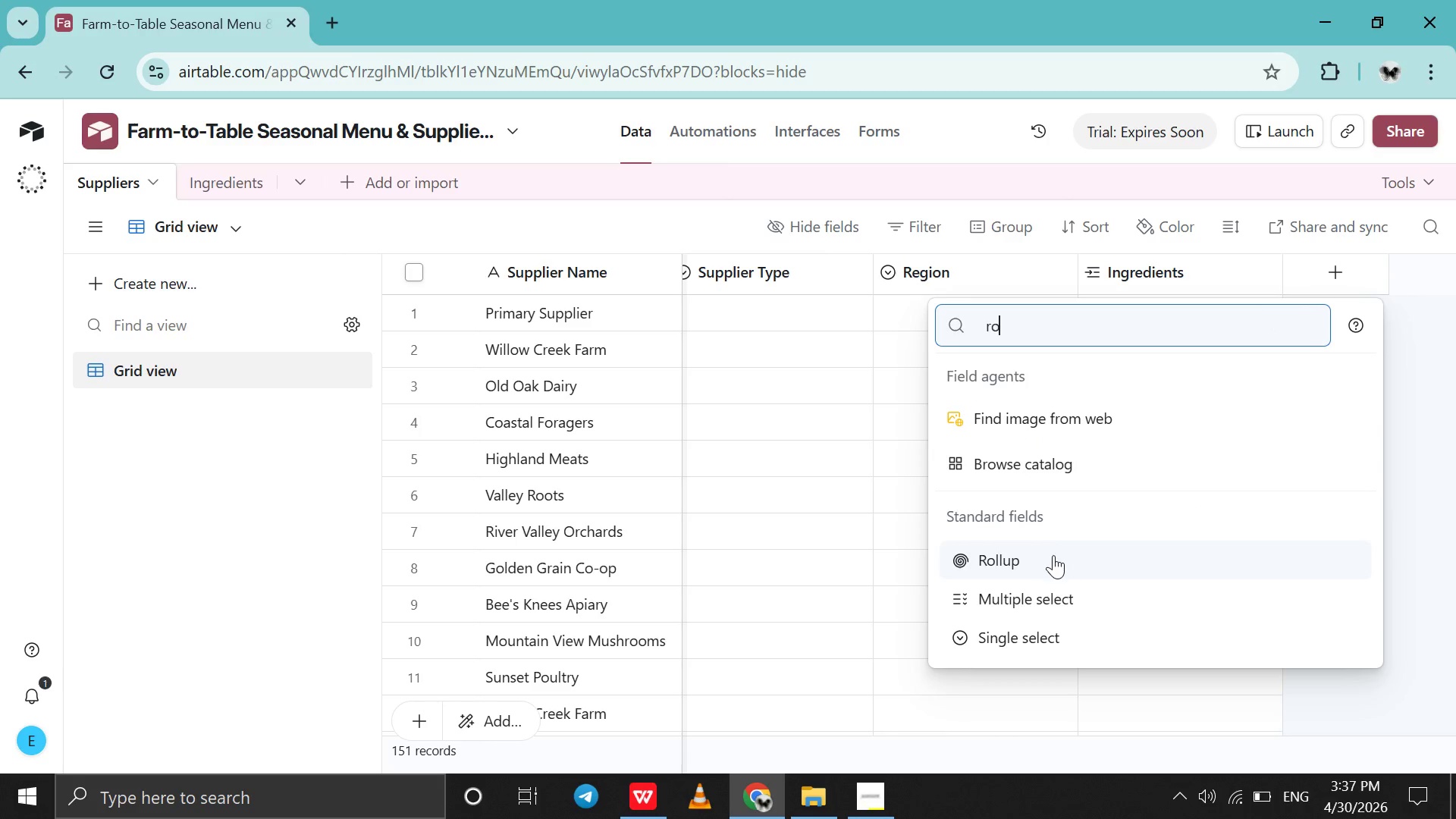 
left_click([1050, 560])
 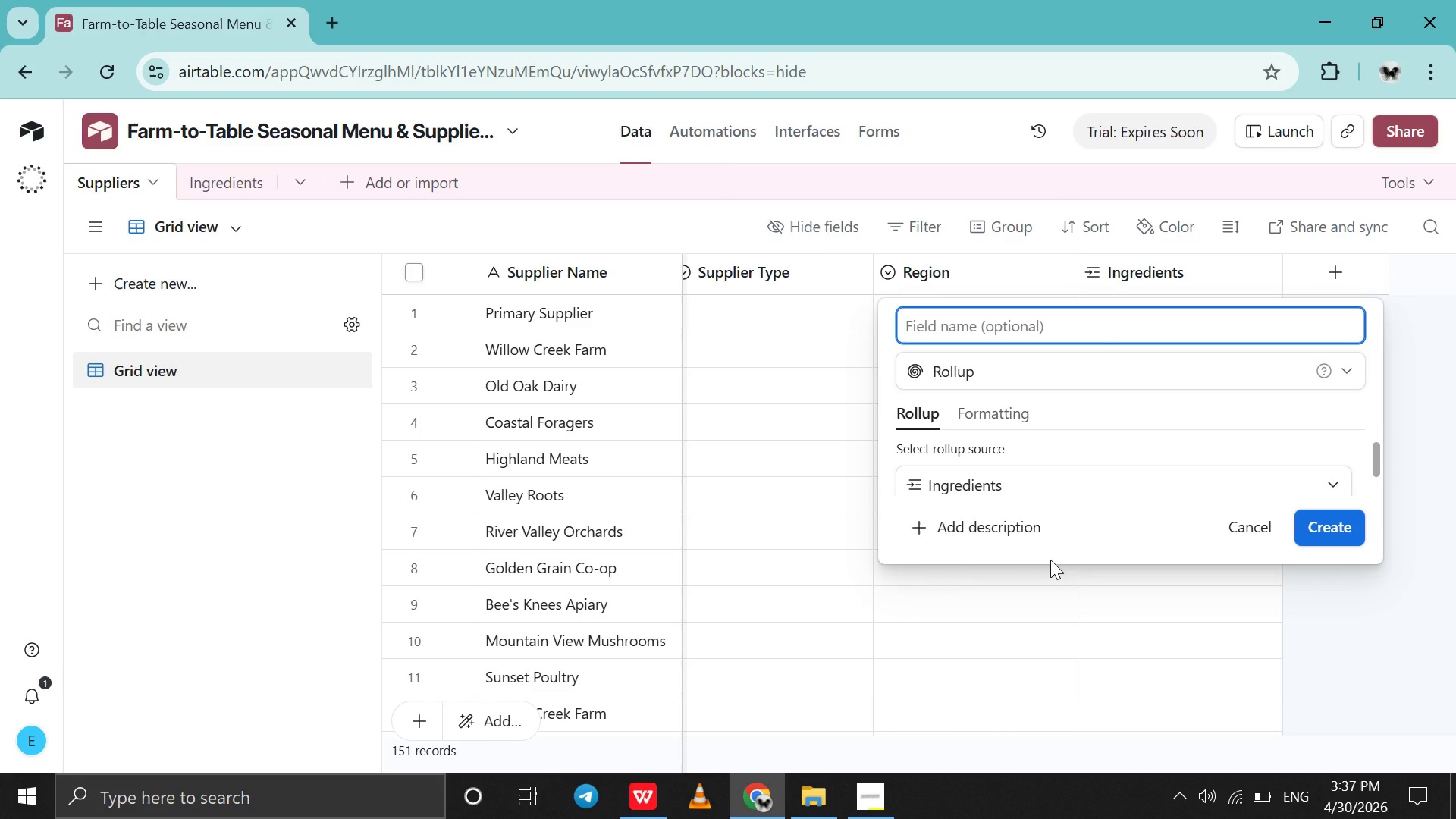 
type(Total Ingredients )
 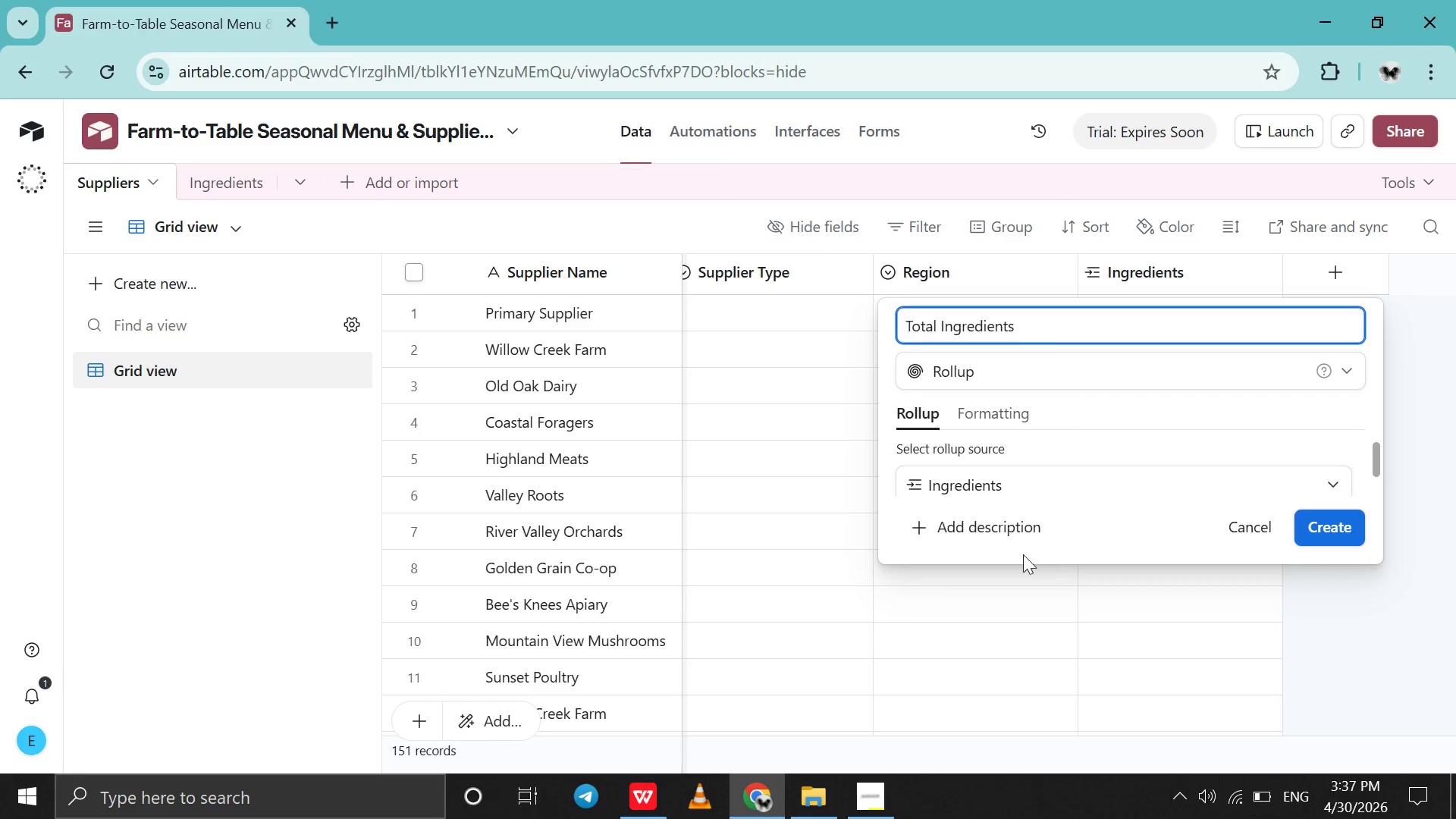 
scroll: coordinate [1019, 488], scroll_direction: down, amount: 2.0
 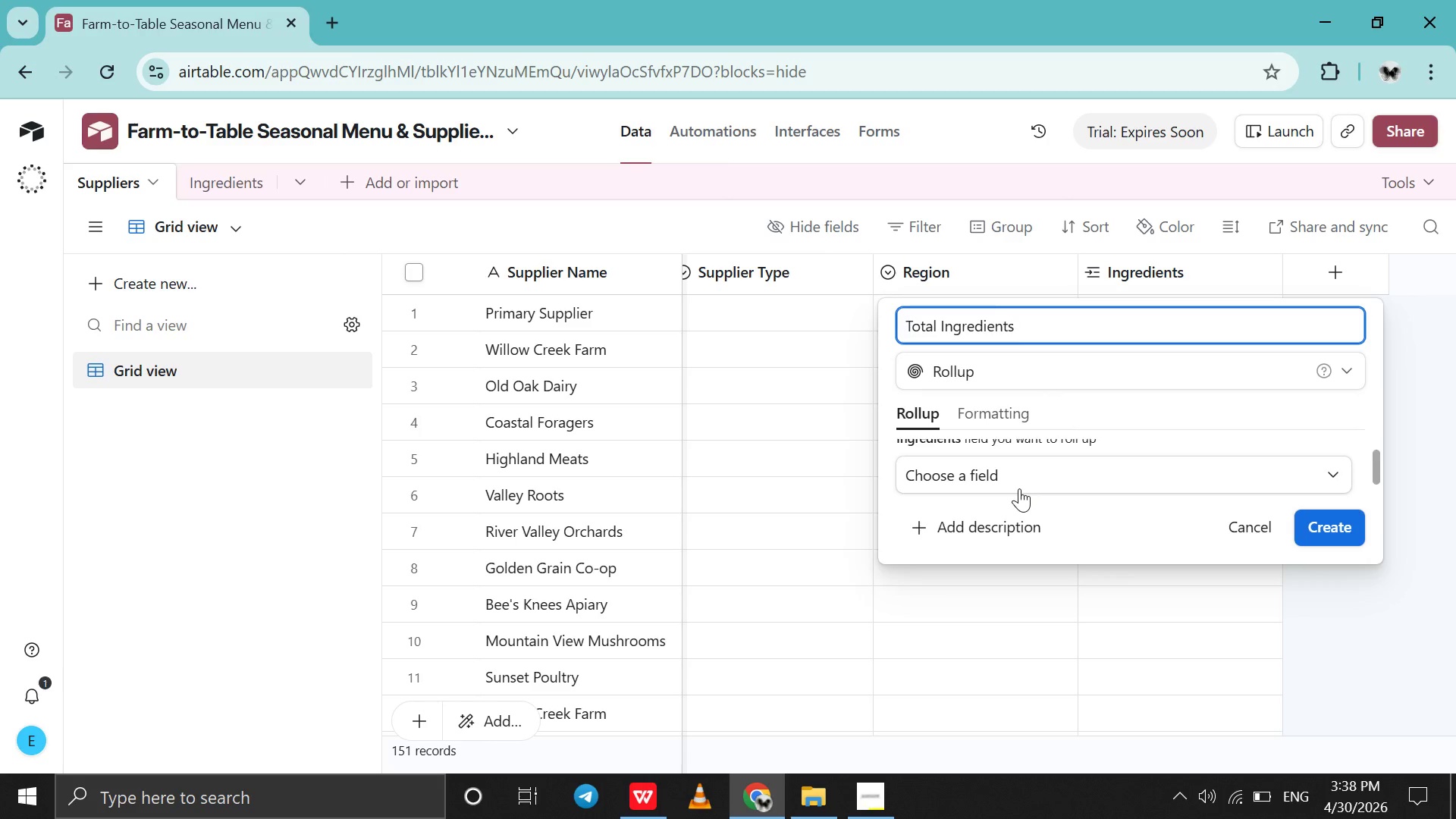 
left_click([1019, 488])
 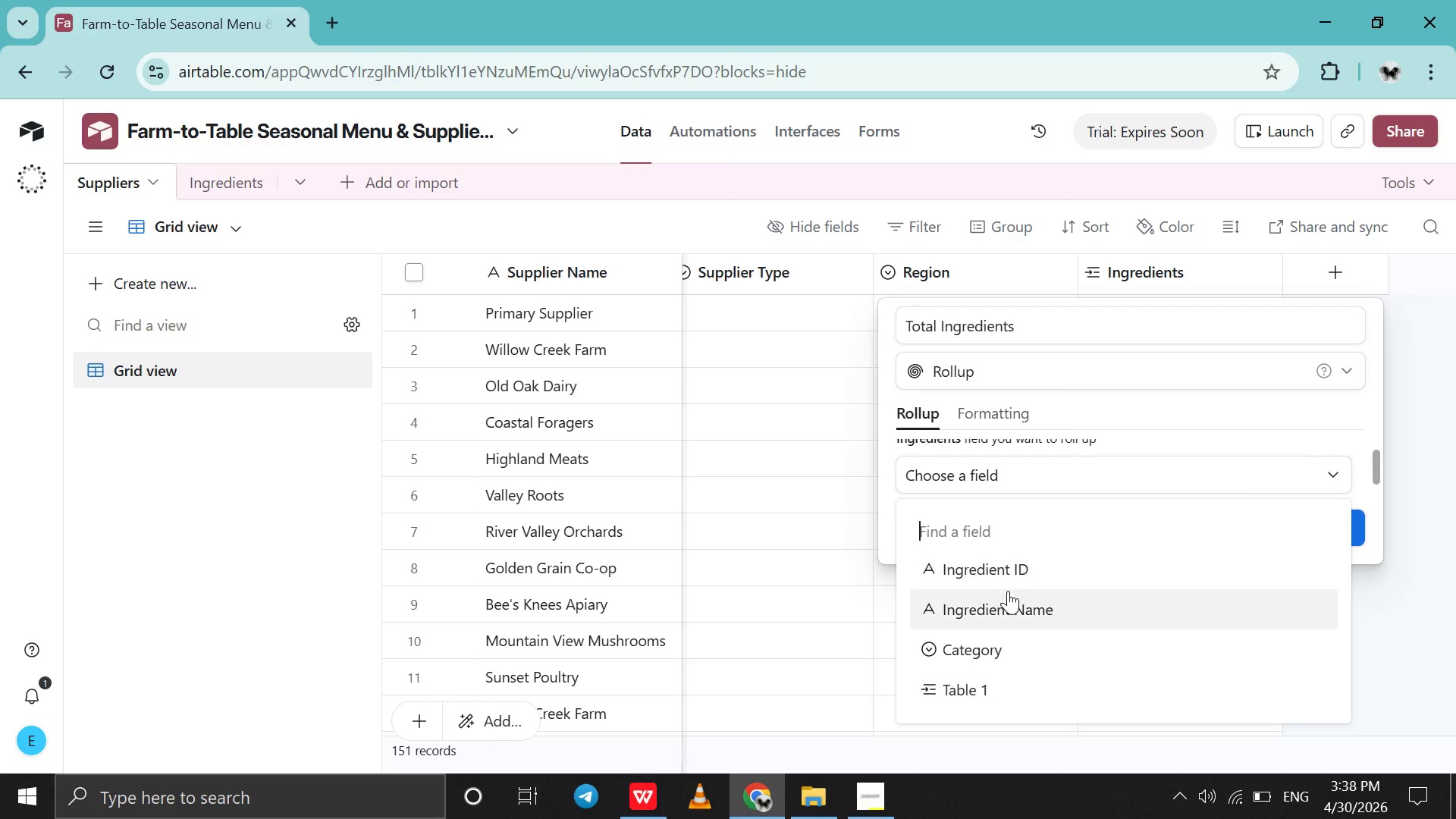 
left_click([1006, 599])
 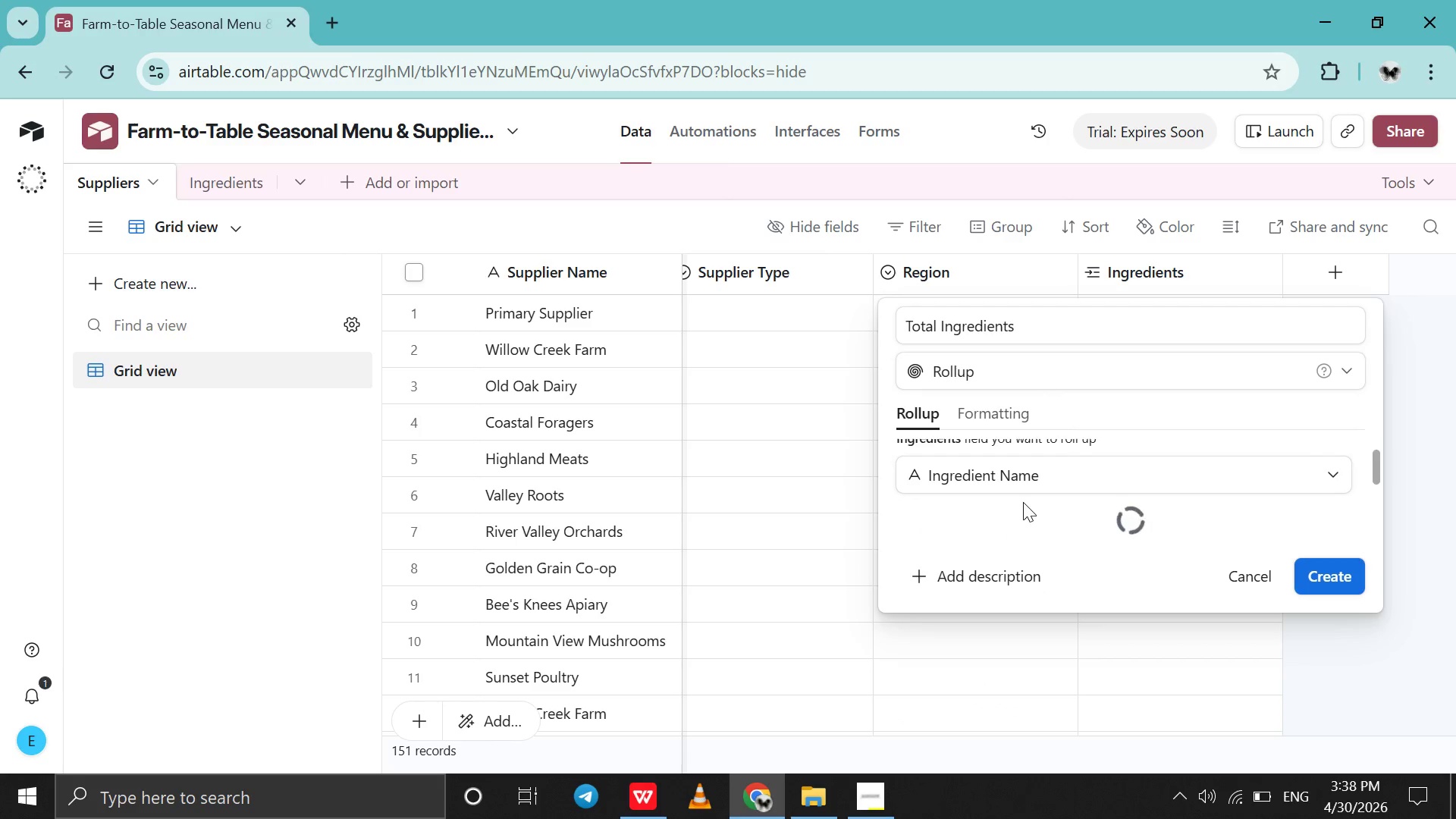 
mouse_move([1031, 509])
 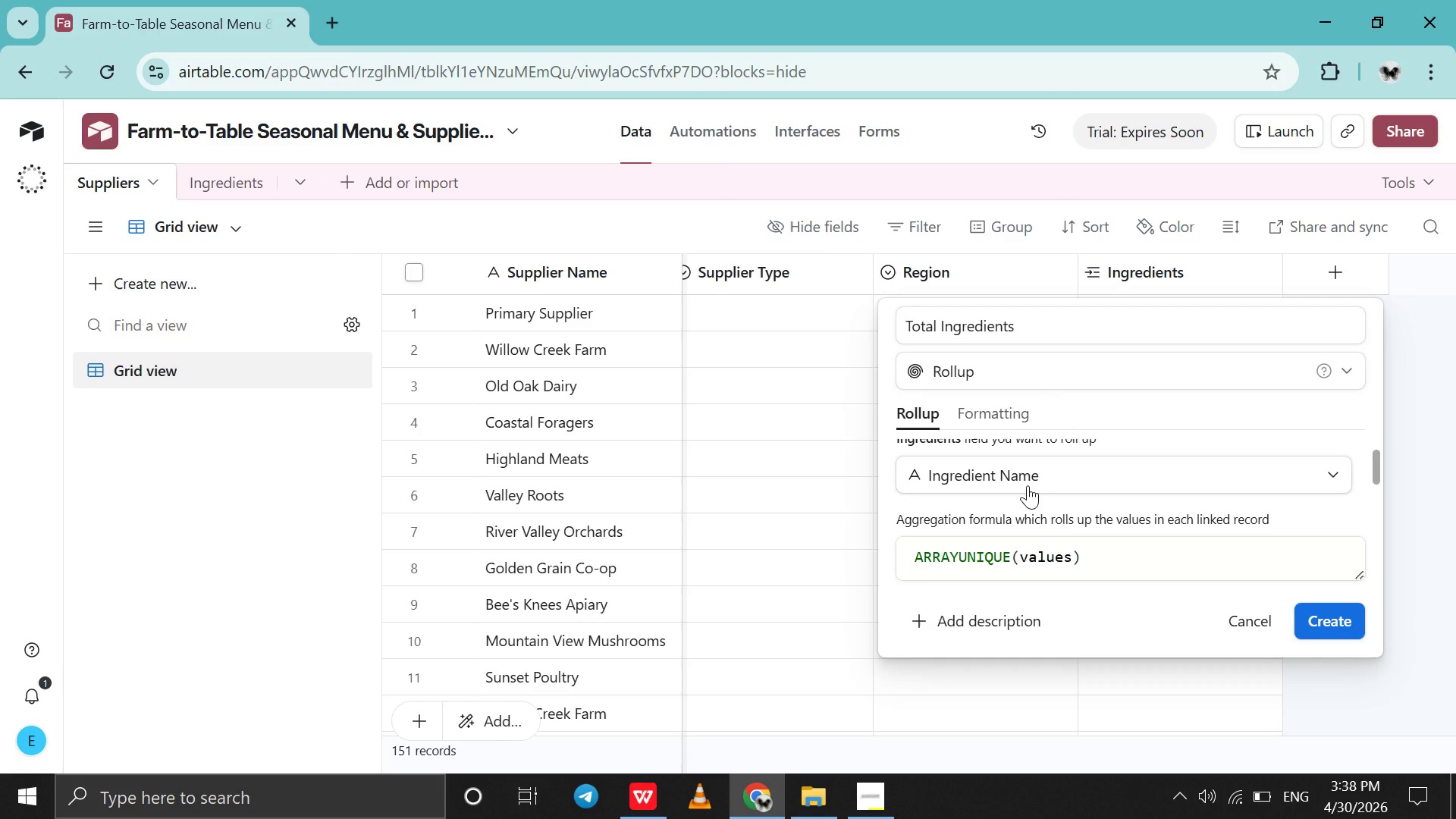 
left_click([1028, 485])
 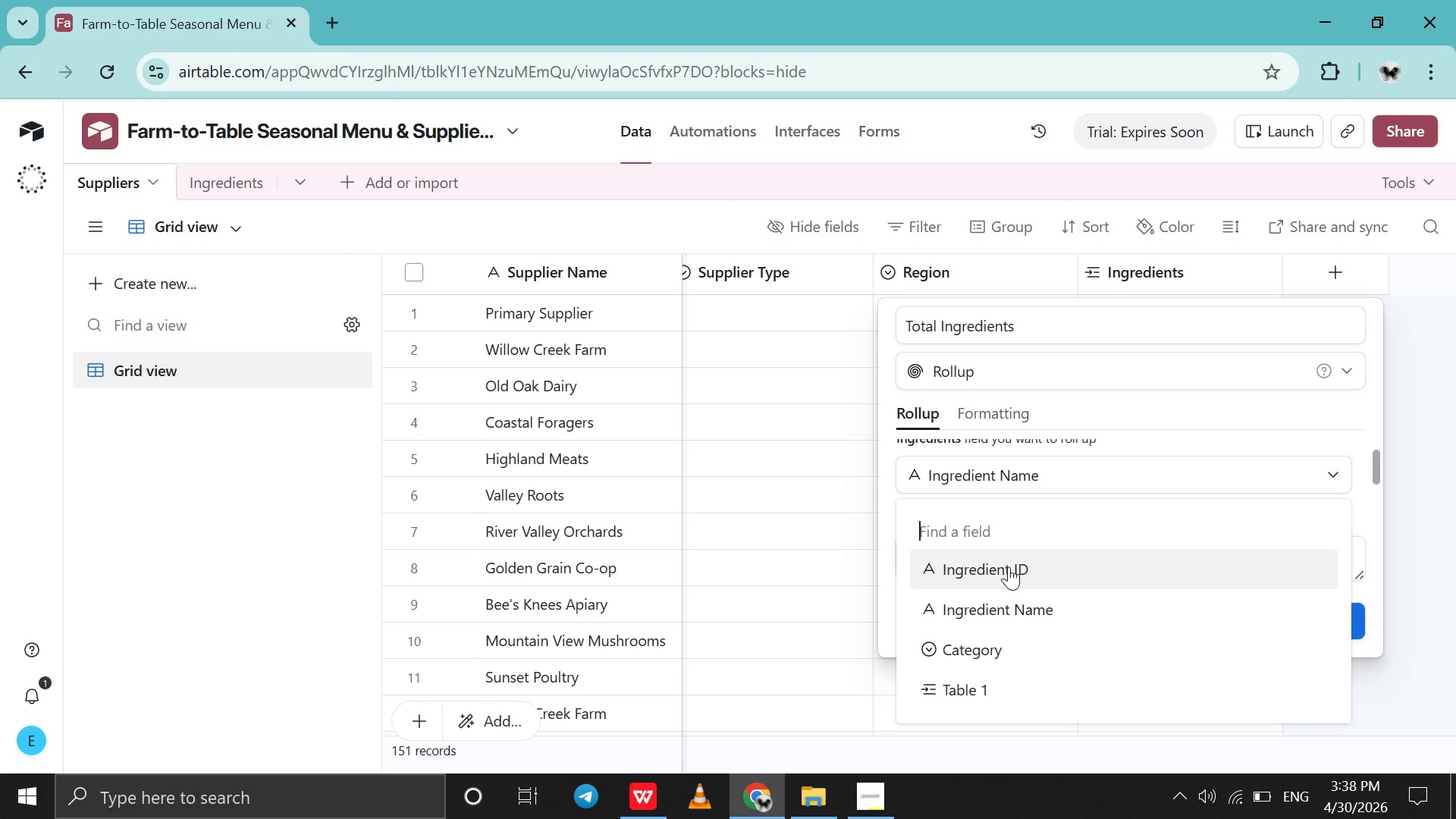 
left_click([1006, 578])
 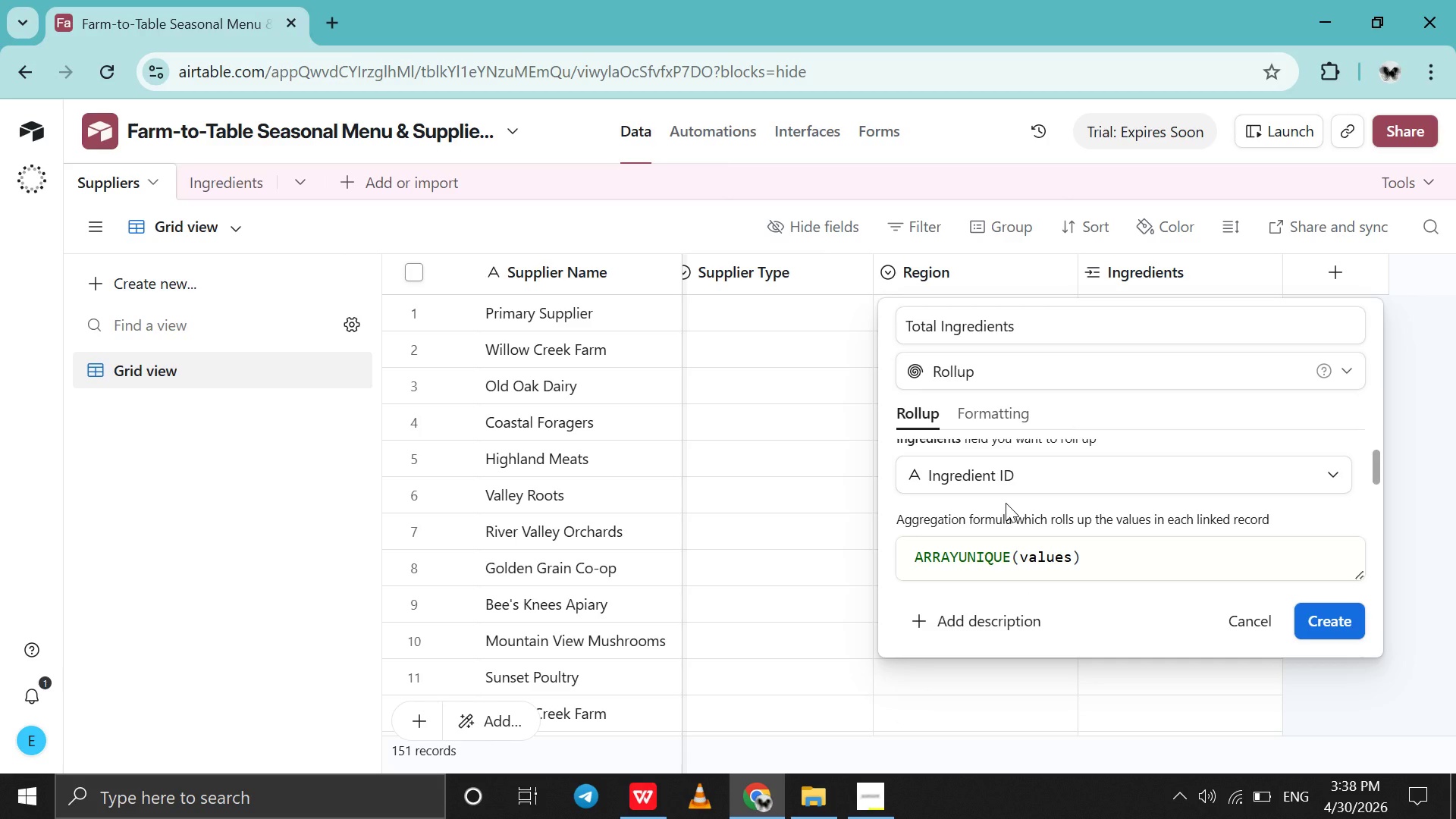 
wait(5.64)
 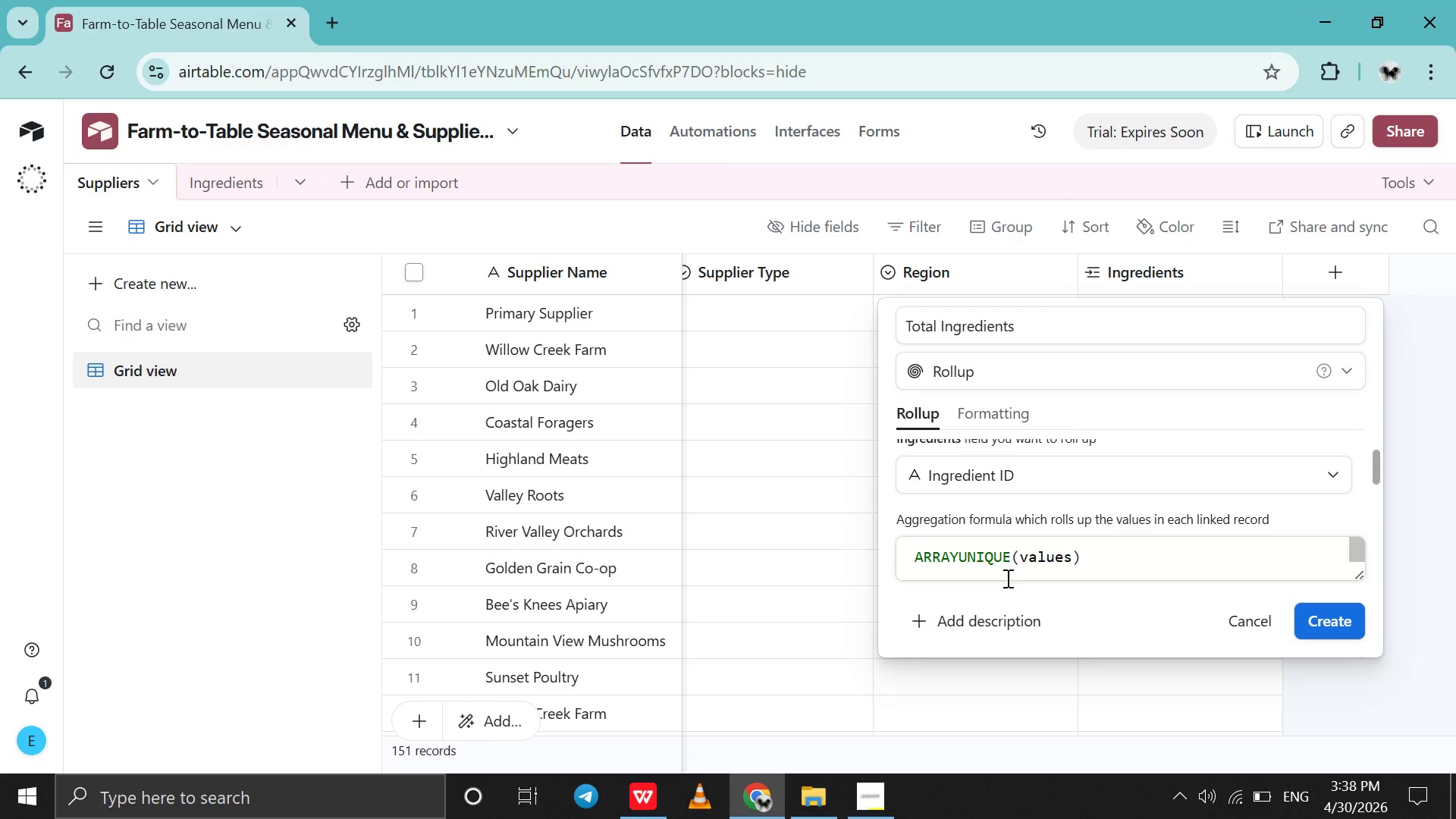 
left_click([981, 484])
 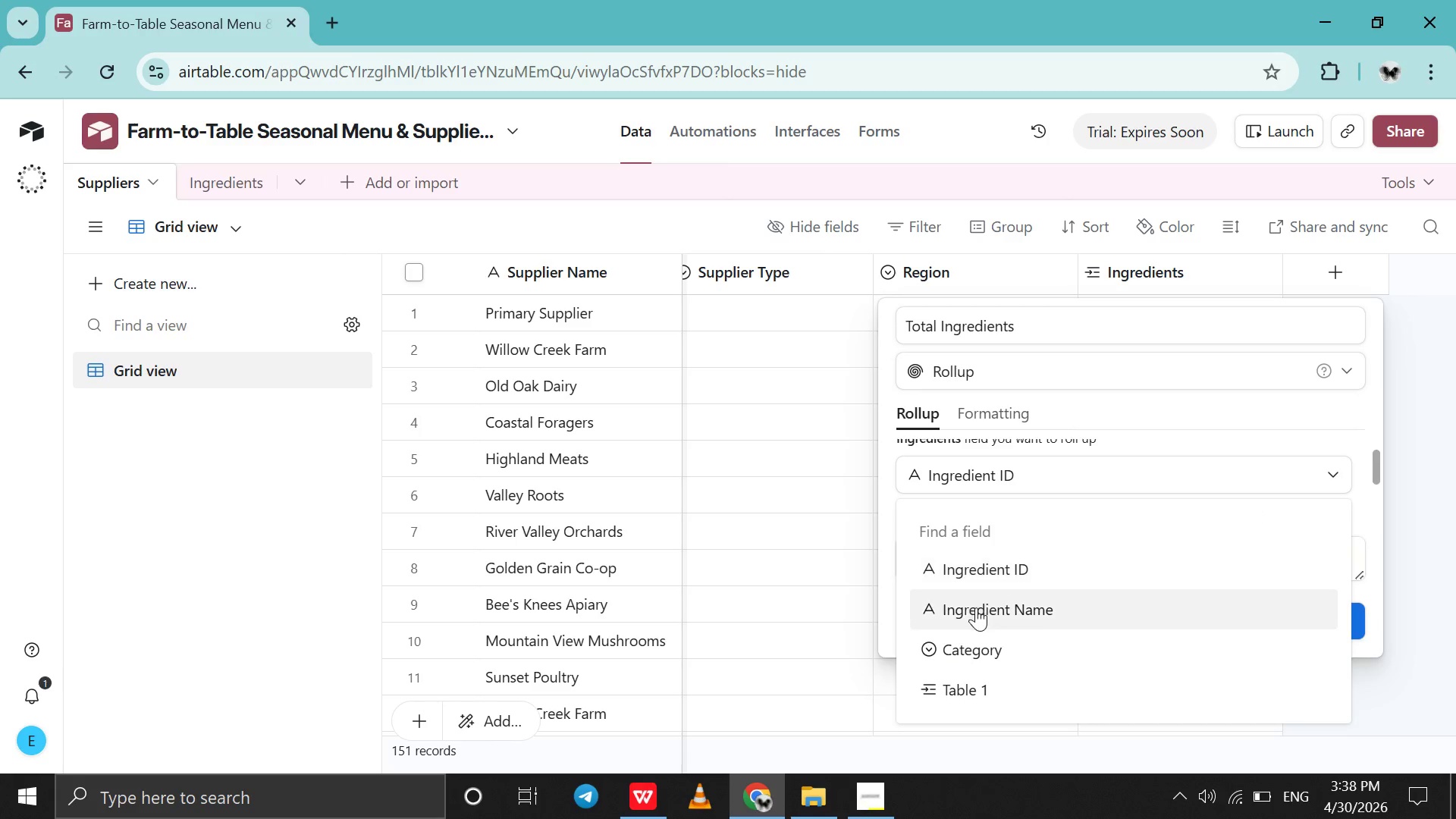 
left_click([976, 607])
 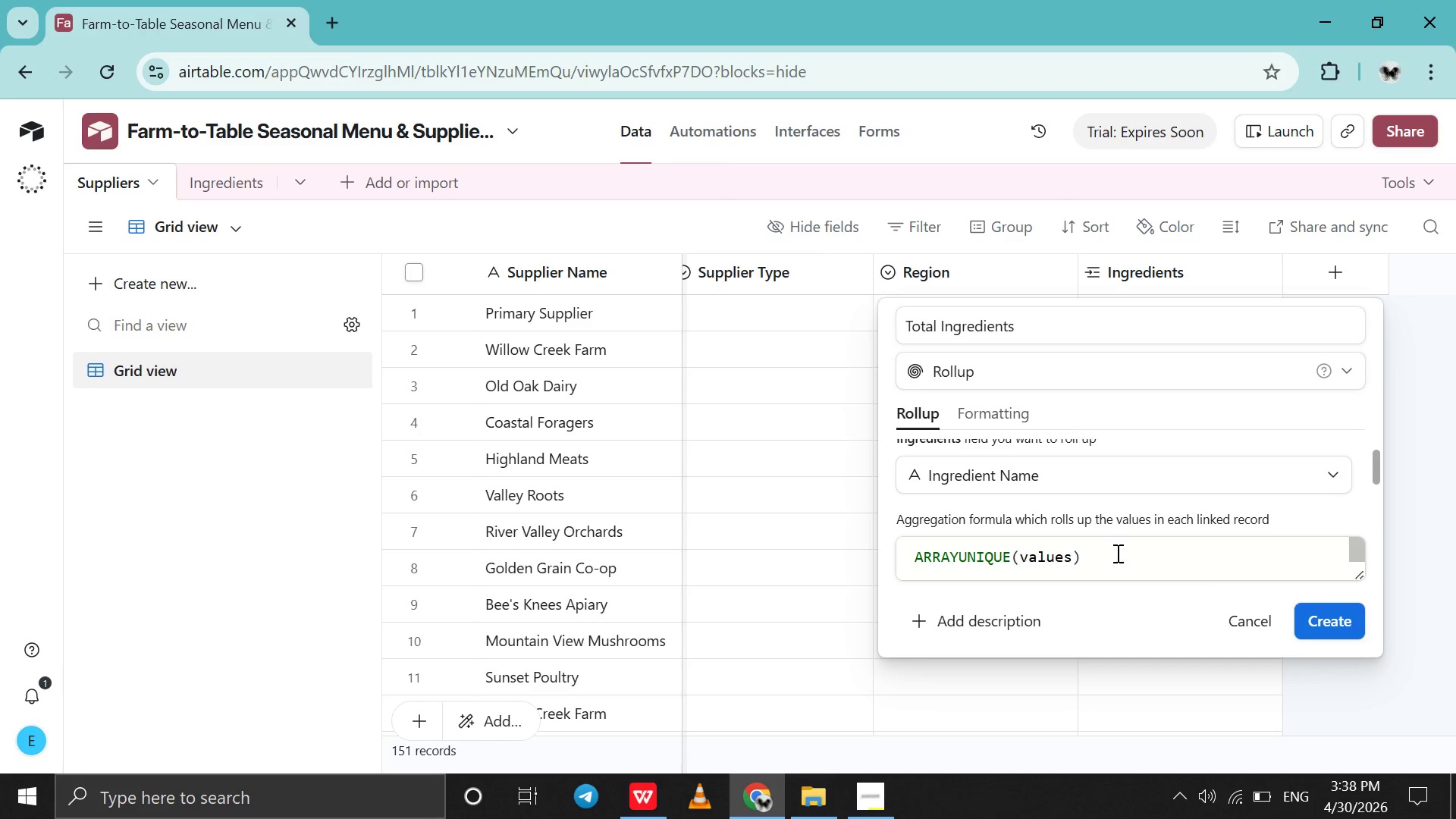 
left_click_drag(start_coordinate=[1116, 553], to_coordinate=[871, 548])
 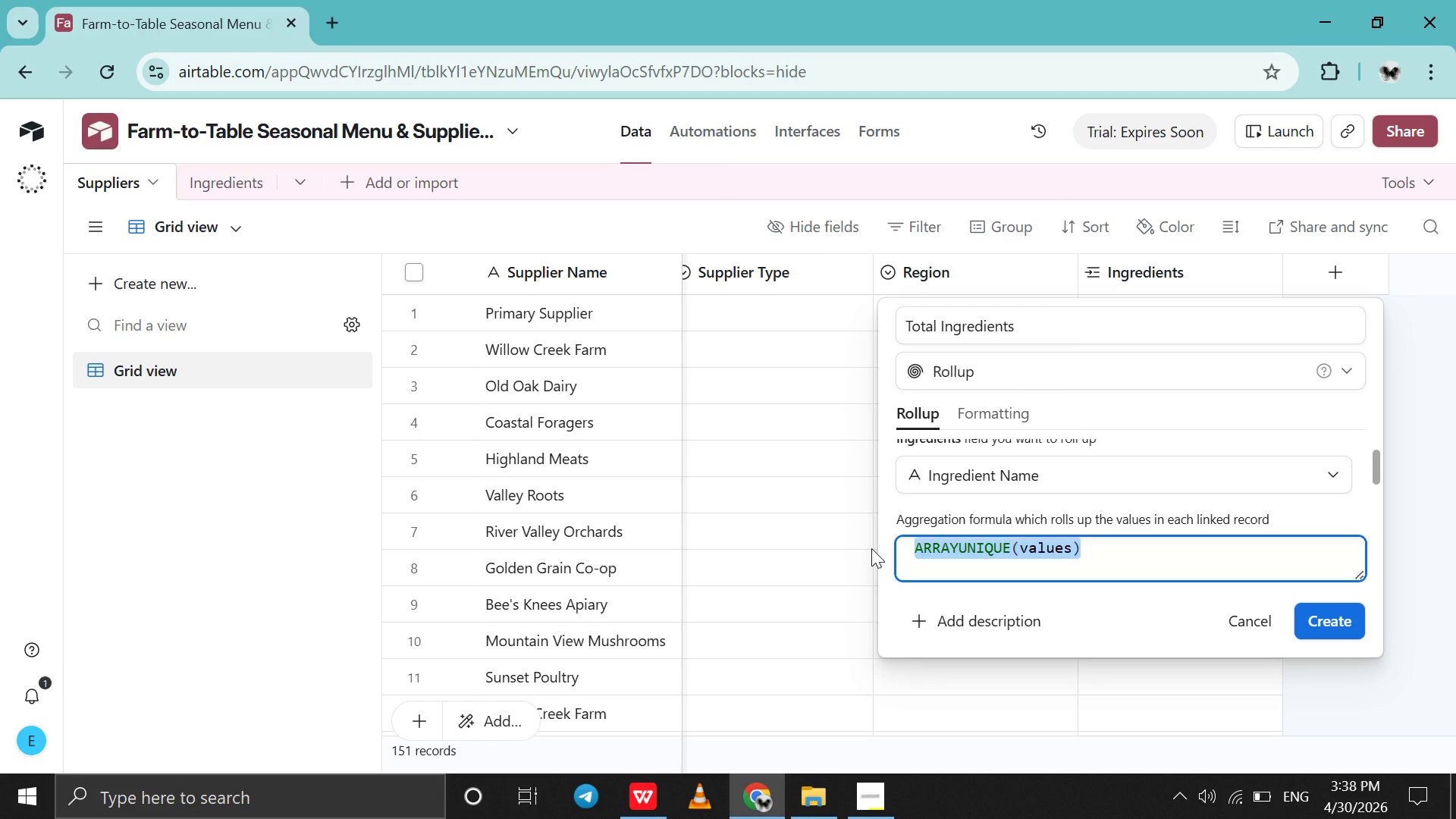 
key(C)
 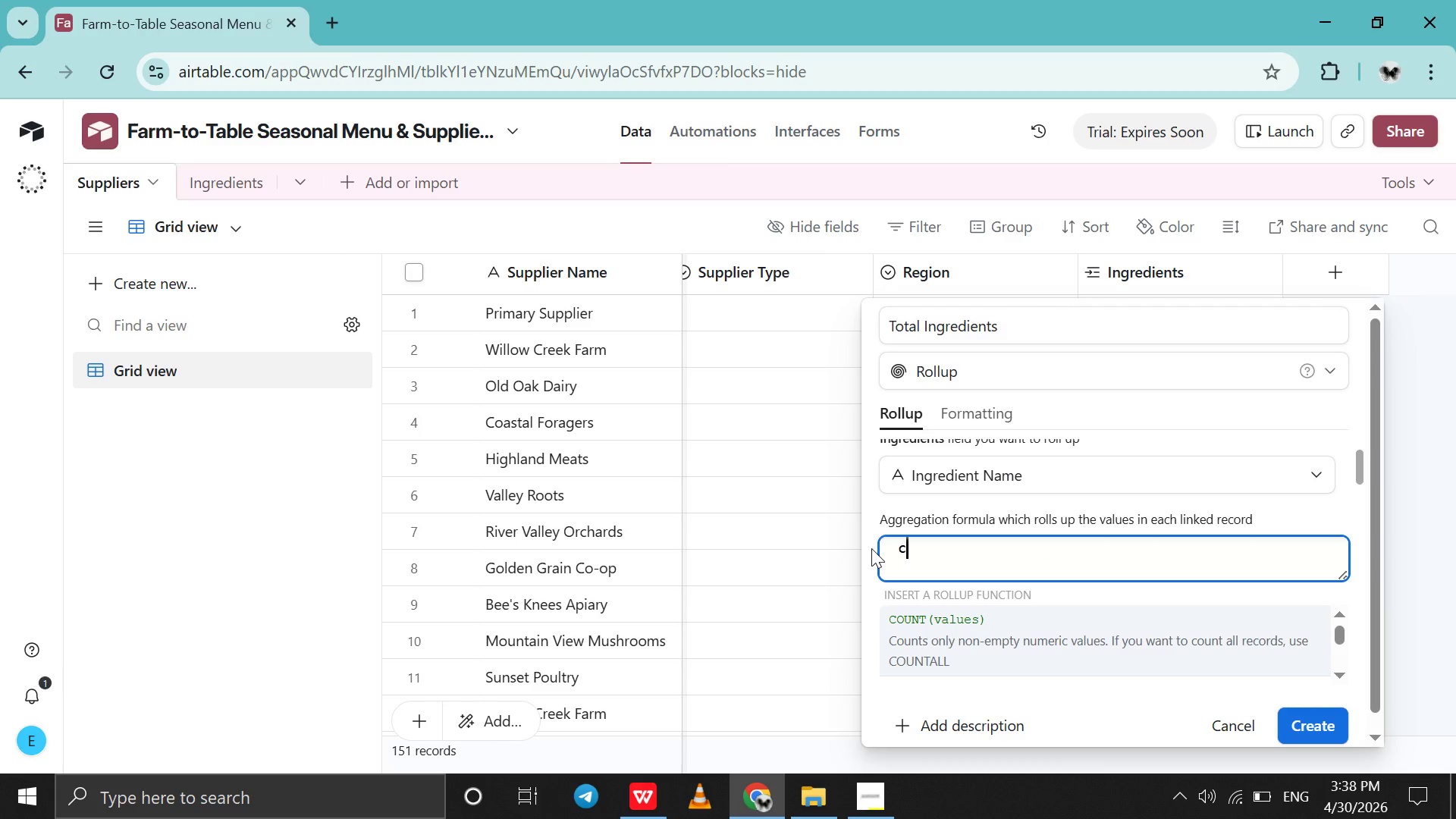 
left_click([928, 666])
 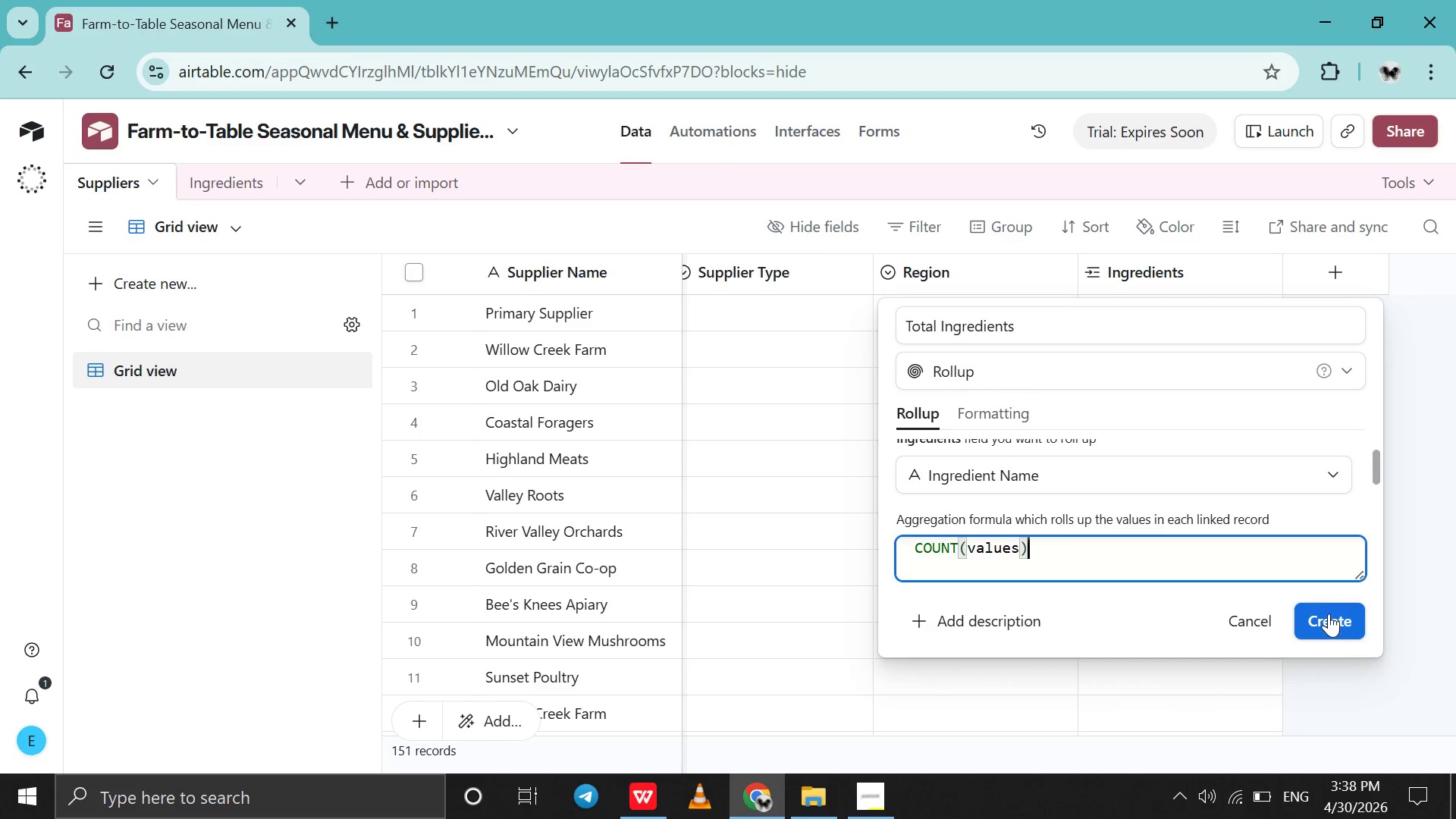 
left_click([1329, 613])
 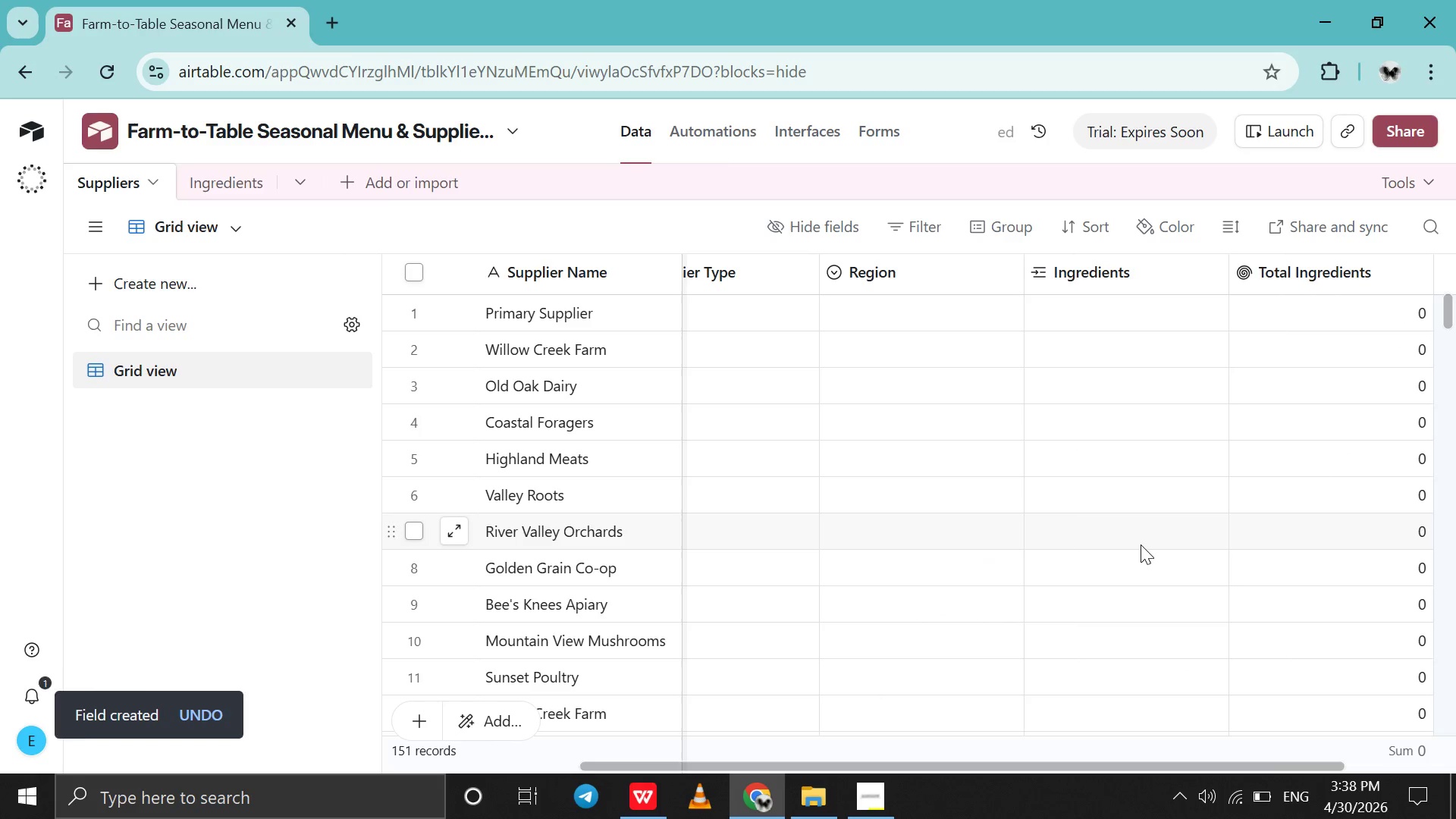 
scroll: coordinate [1141, 544], scroll_direction: down, amount: 8.0
 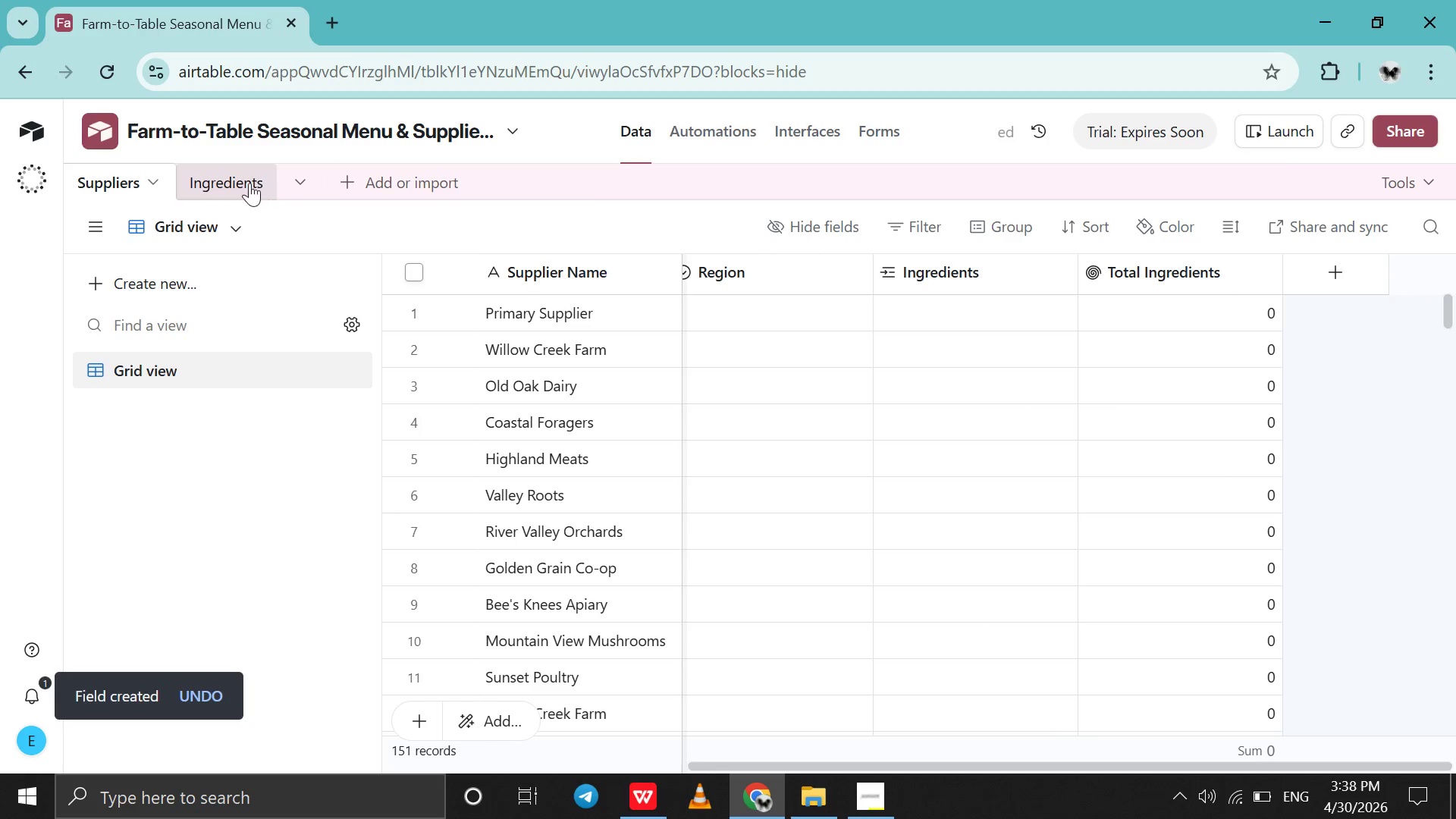 
left_click([248, 183])
 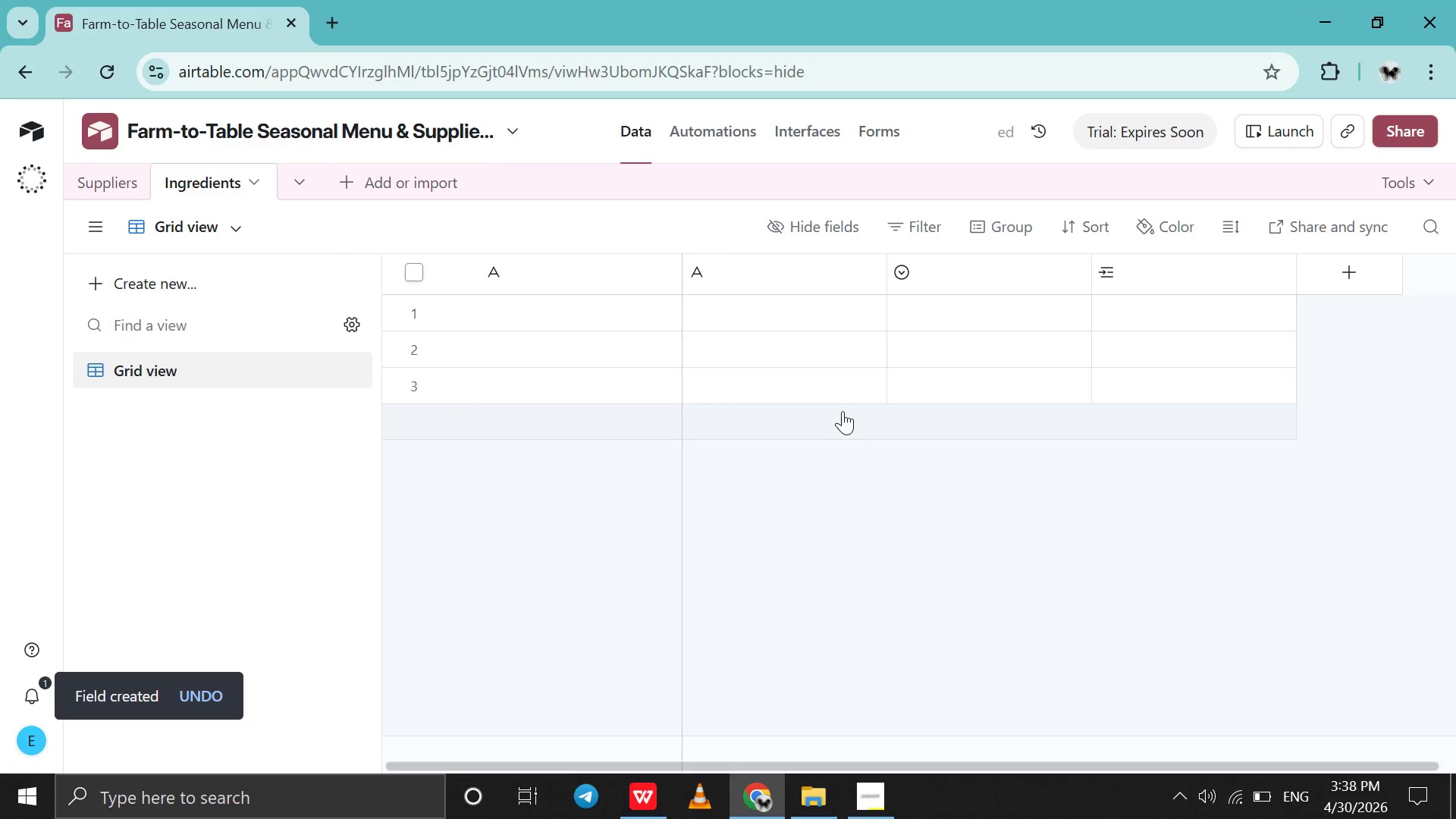 
scroll: coordinate [843, 411], scroll_direction: down, amount: 4.0
 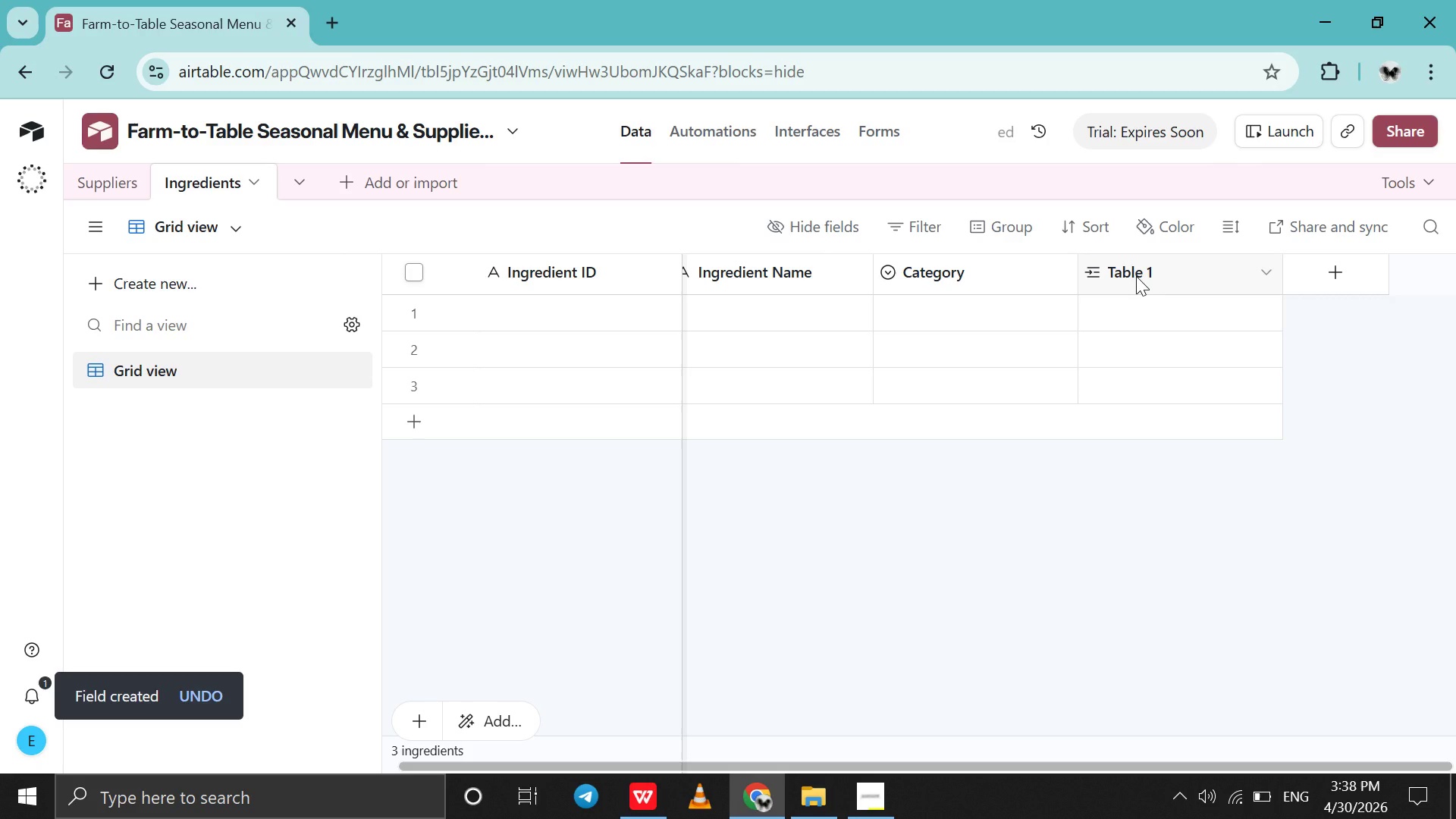 
double_click([1136, 276])
 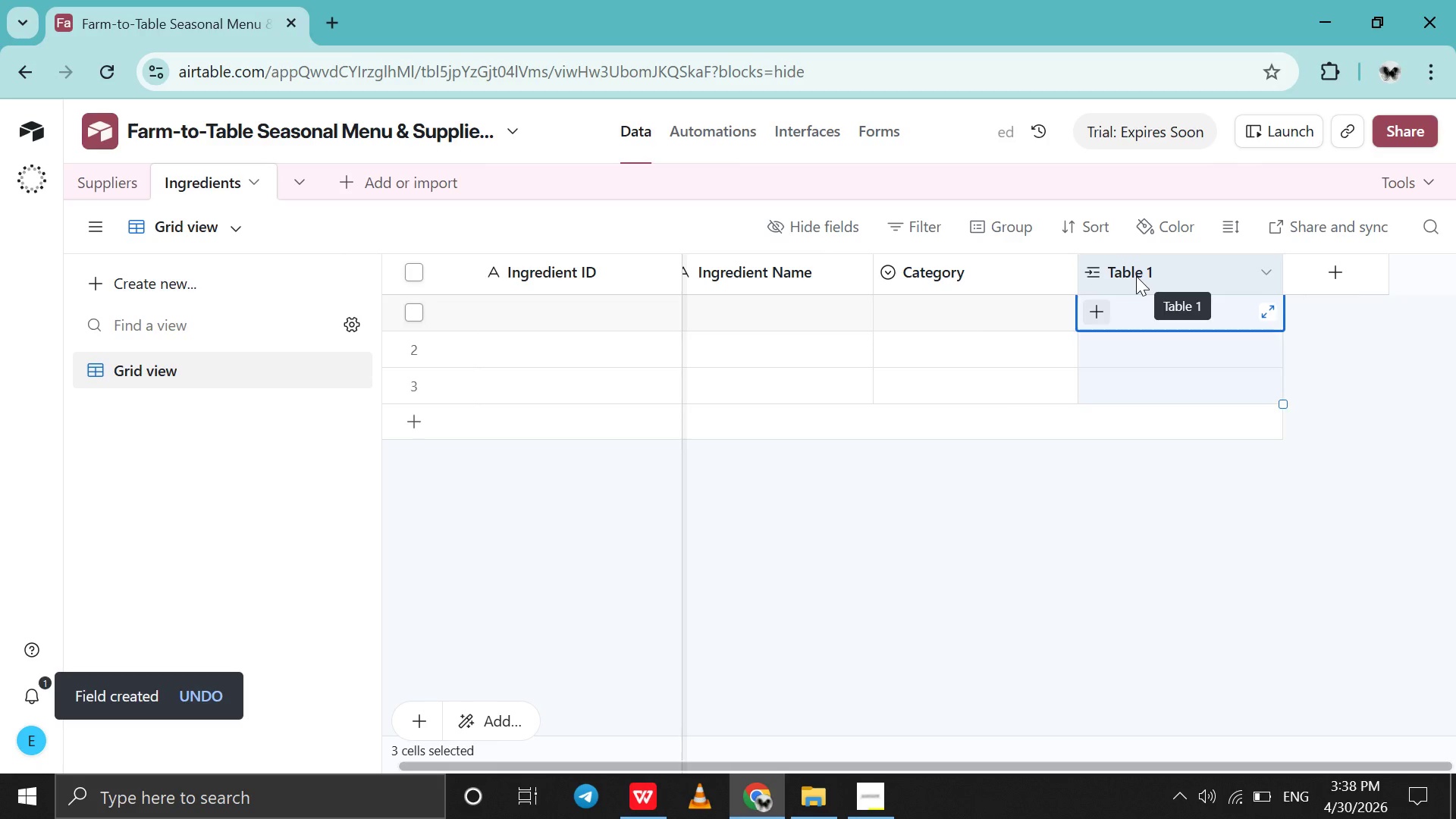 
triple_click([1136, 276])
 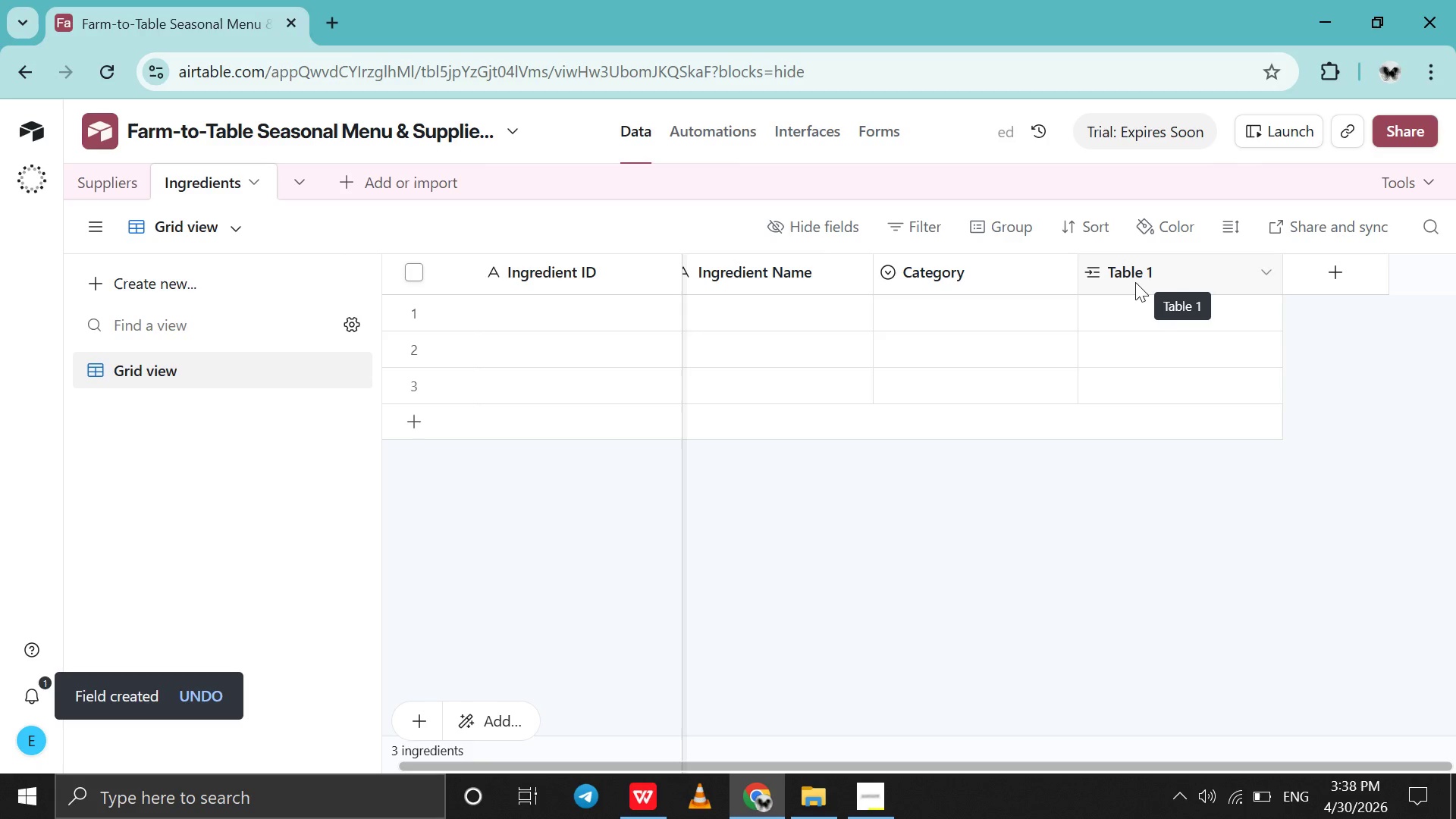 
double_click([1135, 282])
 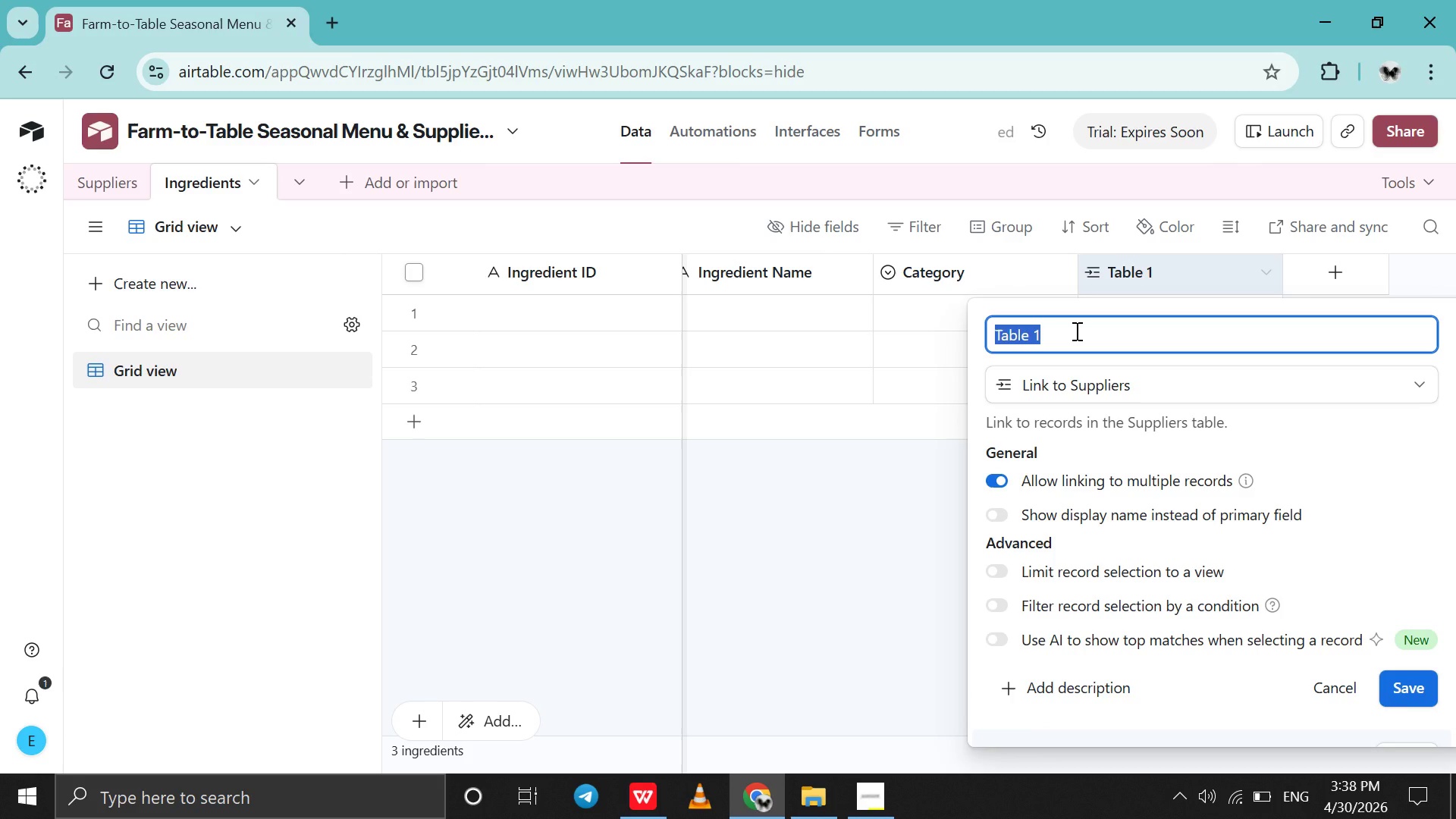 
key(Shift+ShiftLeft)
 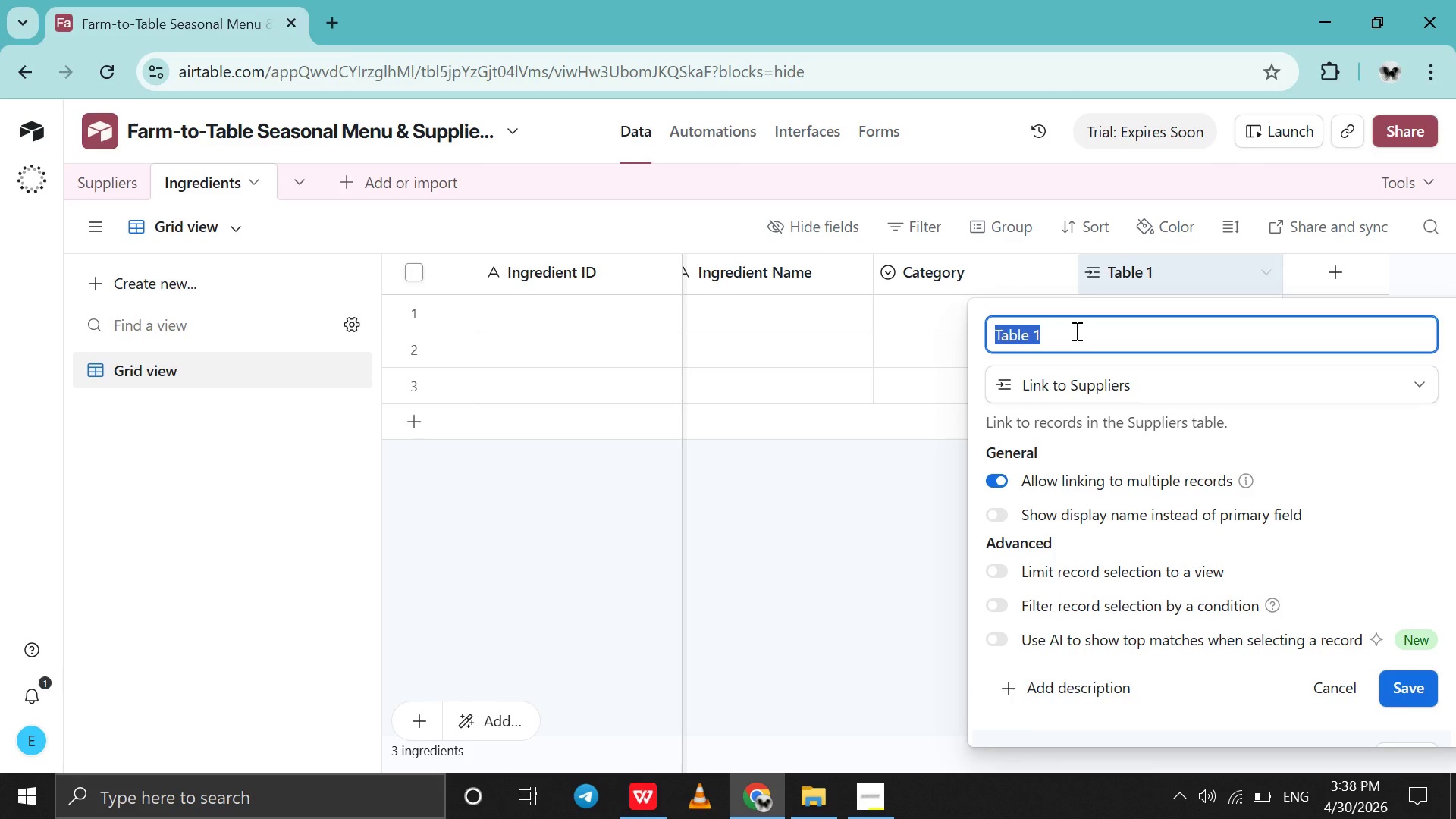 
key(Enter)
 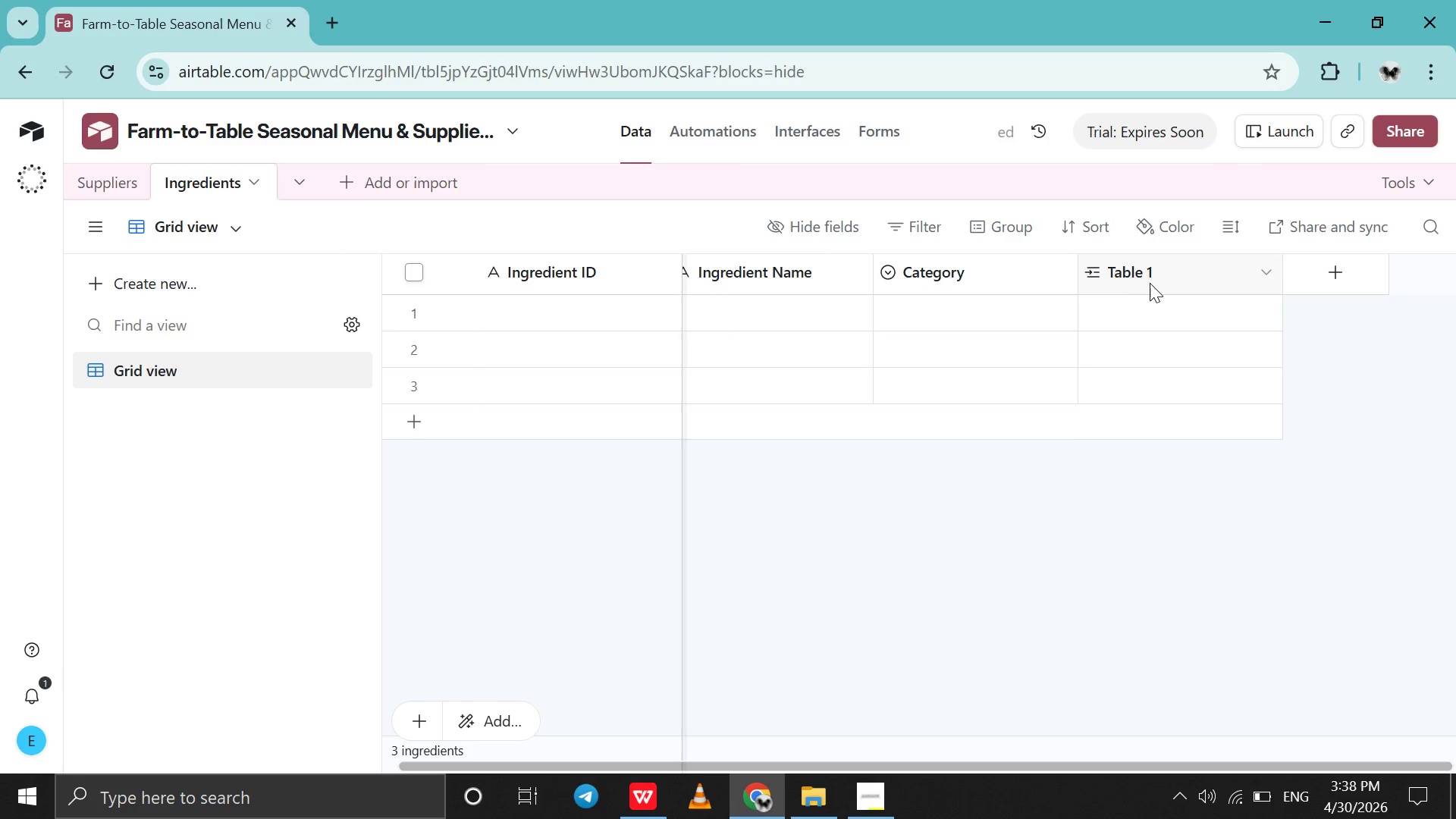 
double_click([1150, 283])
 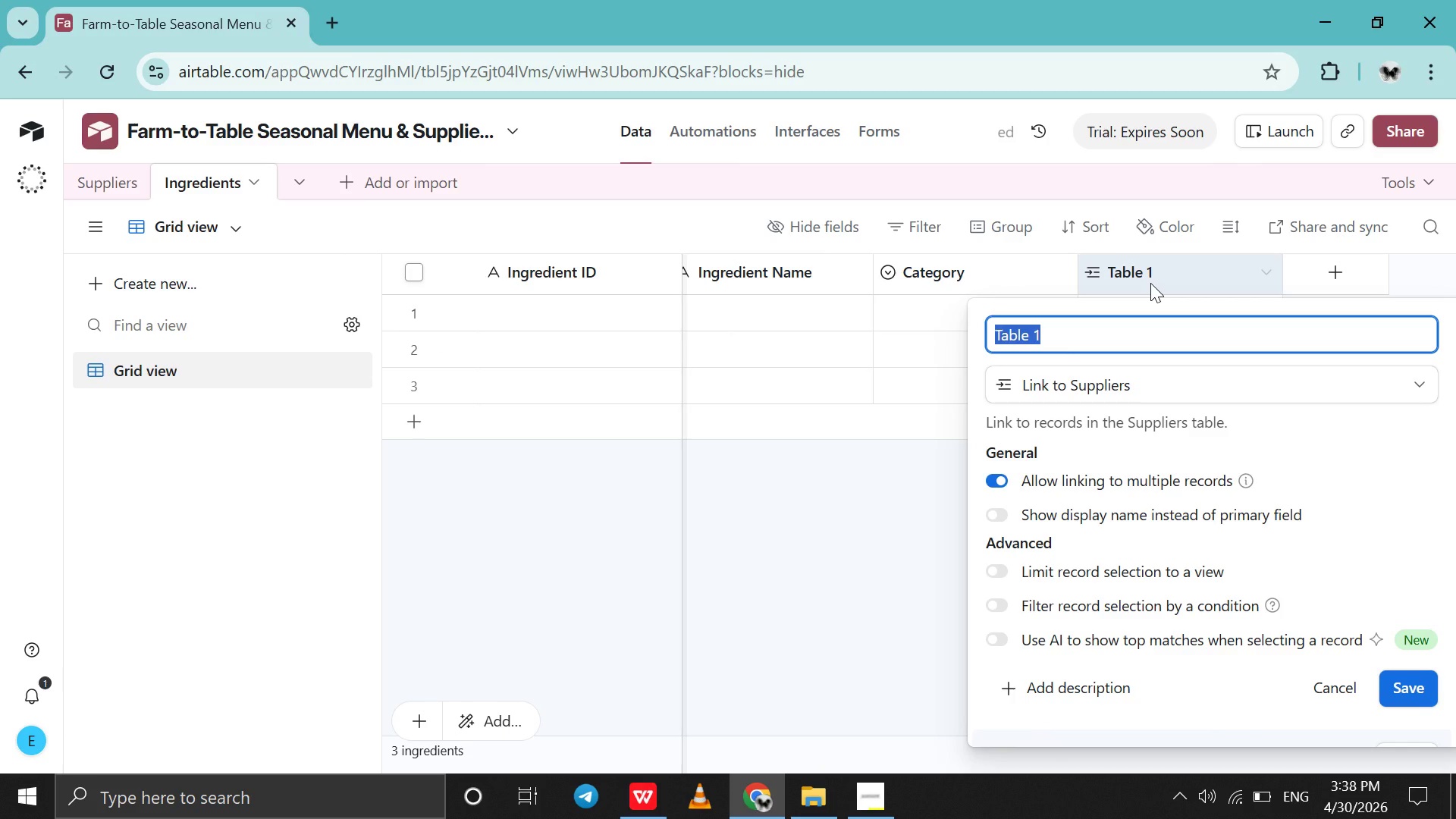 
type(Primary Suppliers )
 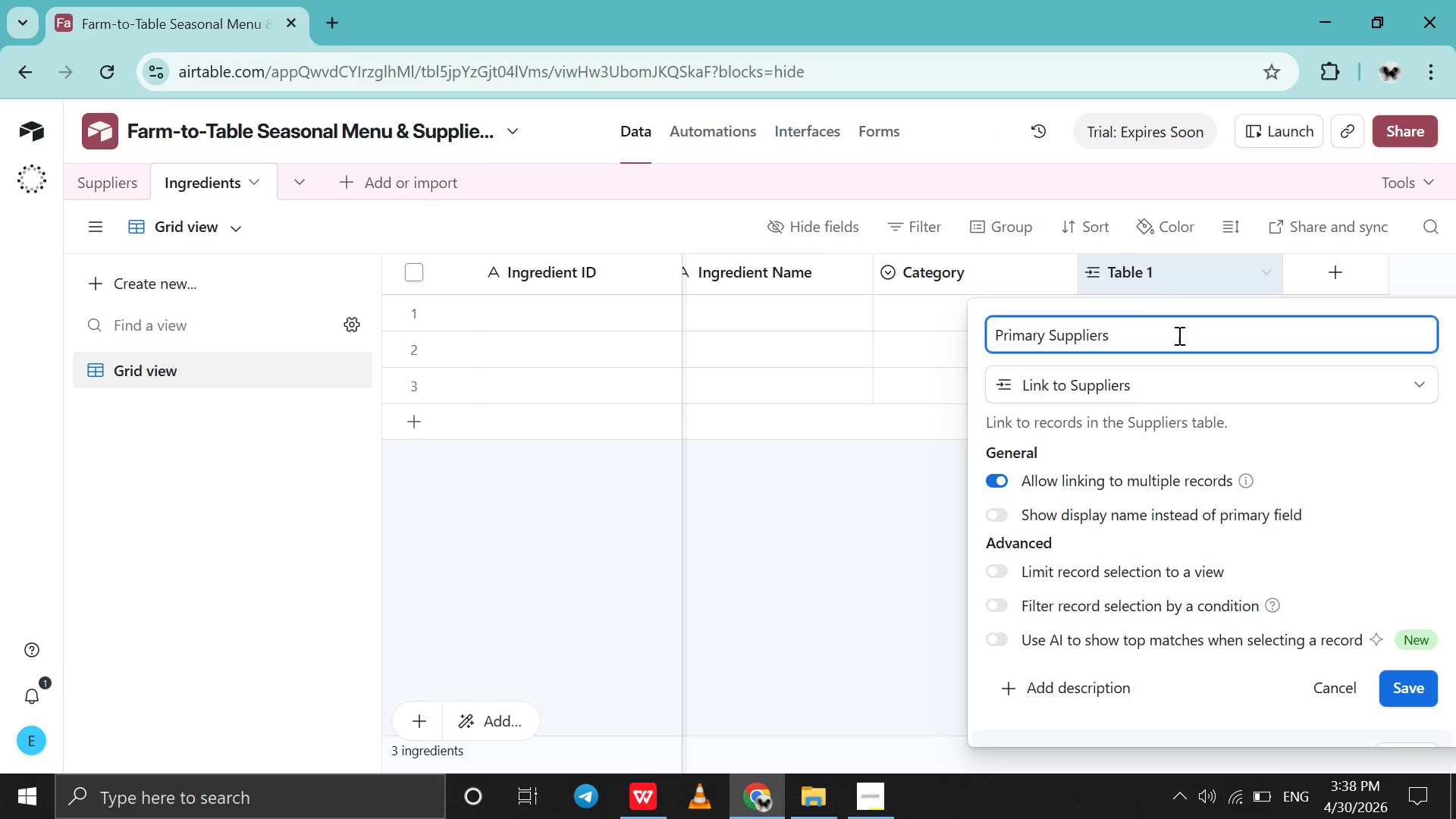 
left_click([1393, 679])
 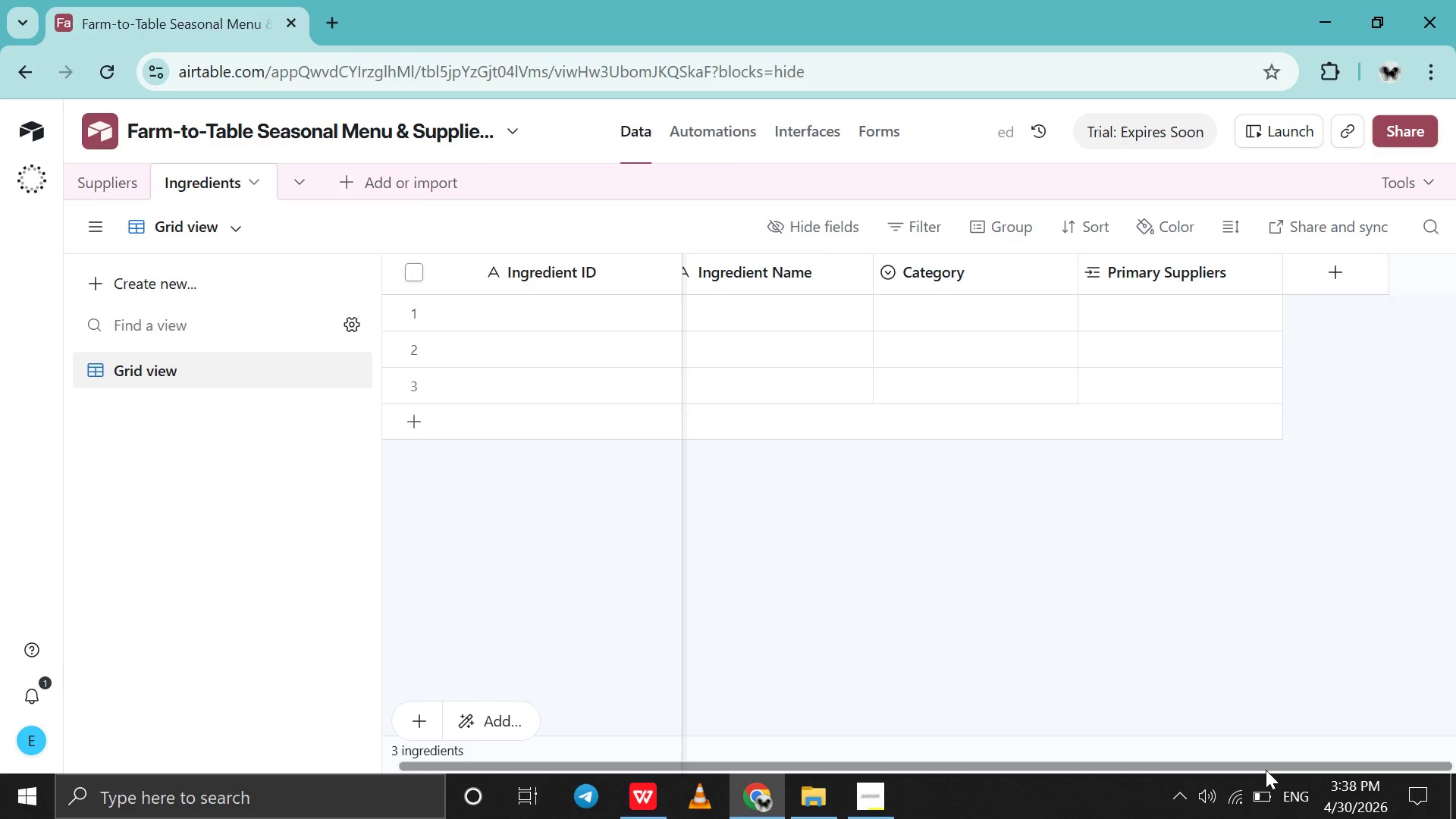 
left_click([1263, 796])
 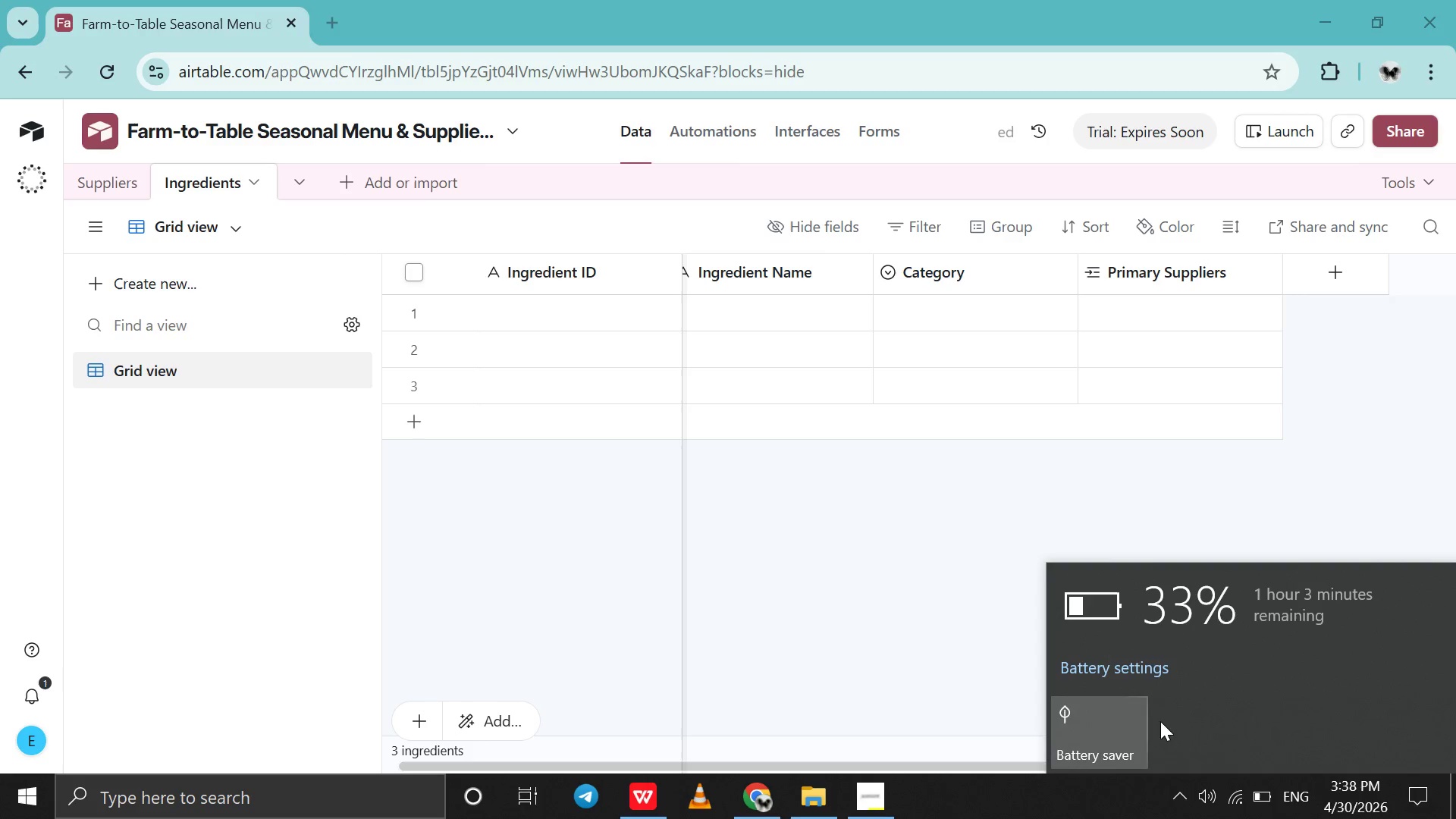 
left_click([1128, 717])
 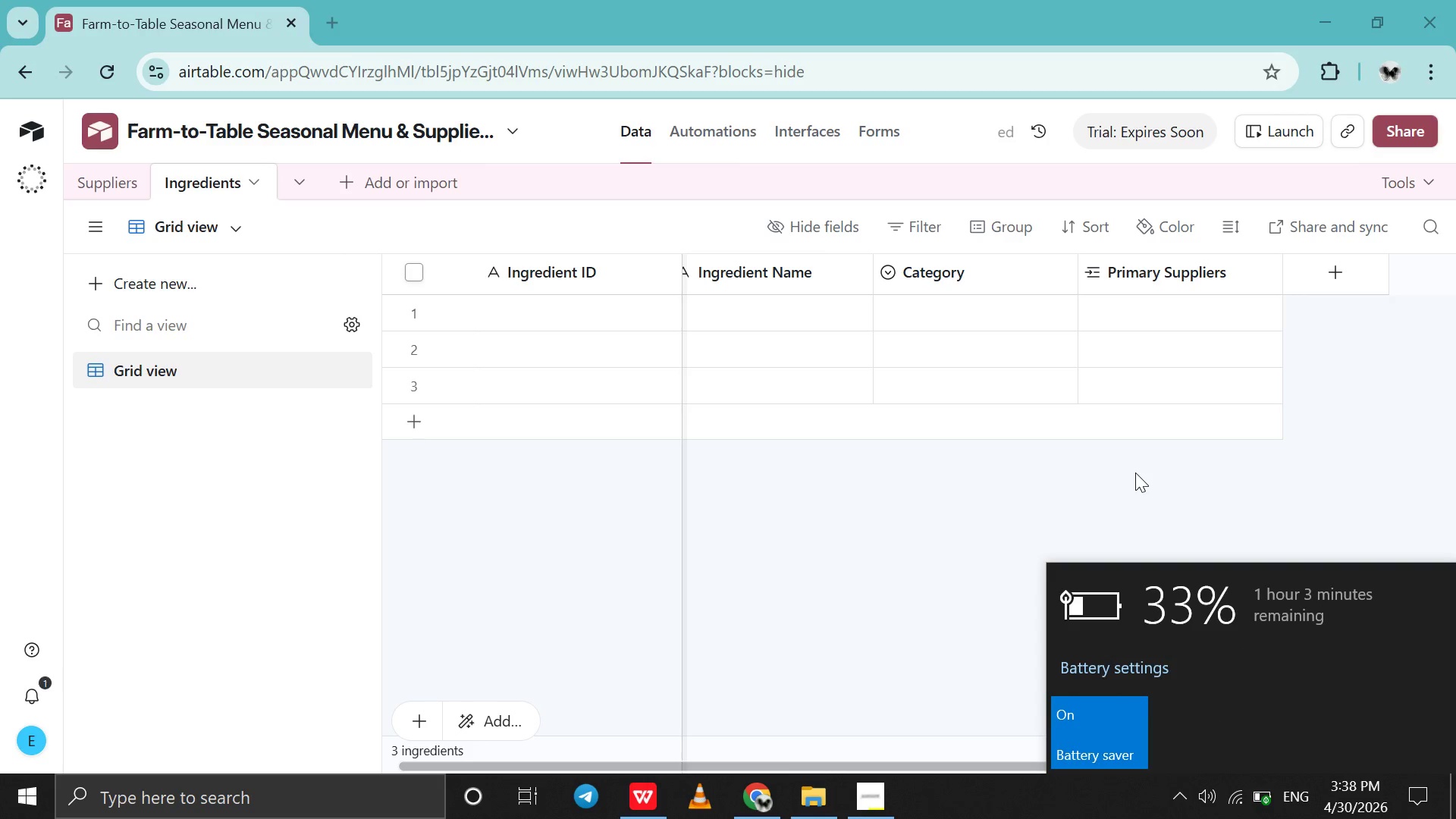 
left_click([1135, 472])
 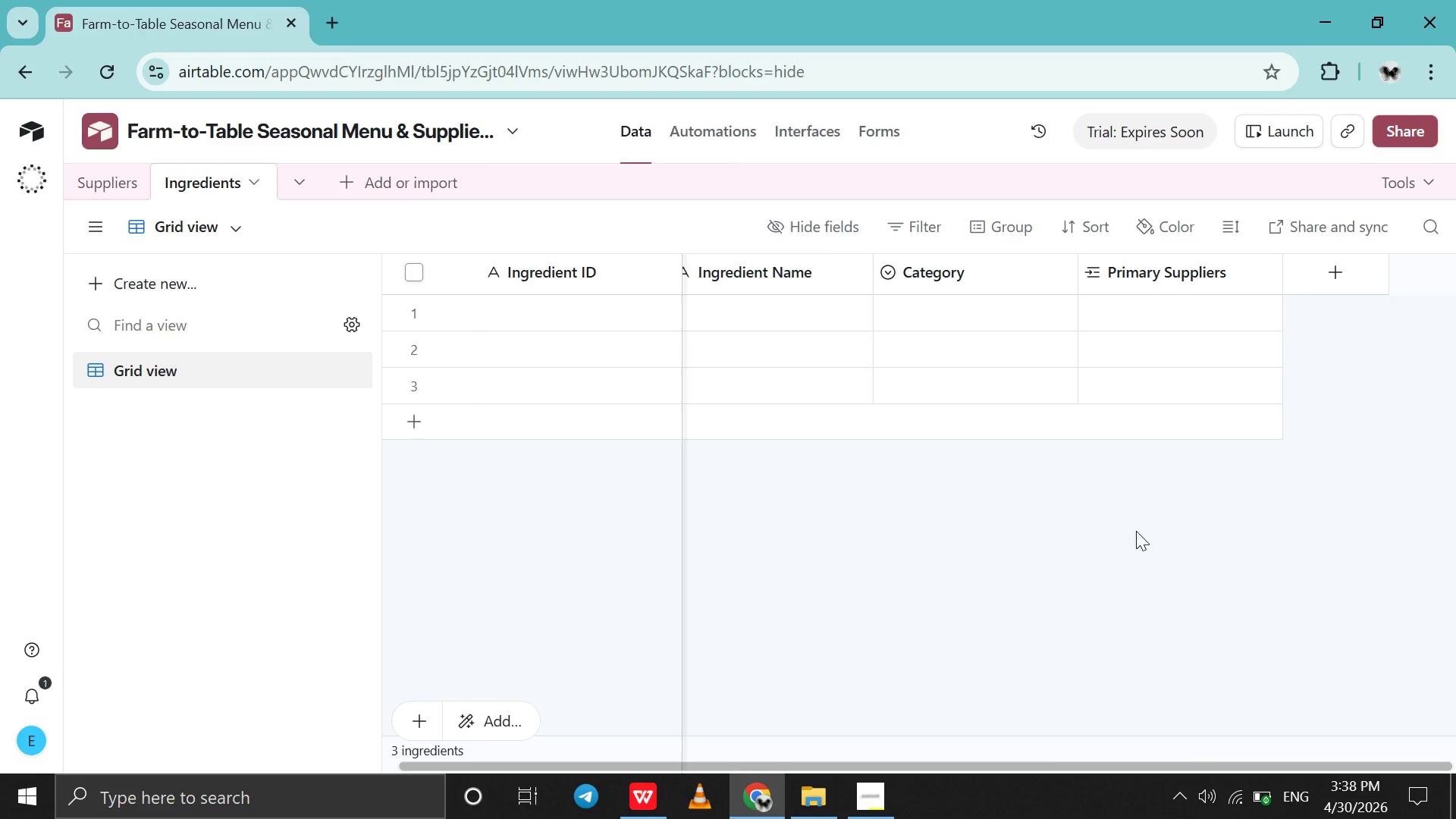 
left_click([1260, 792])
 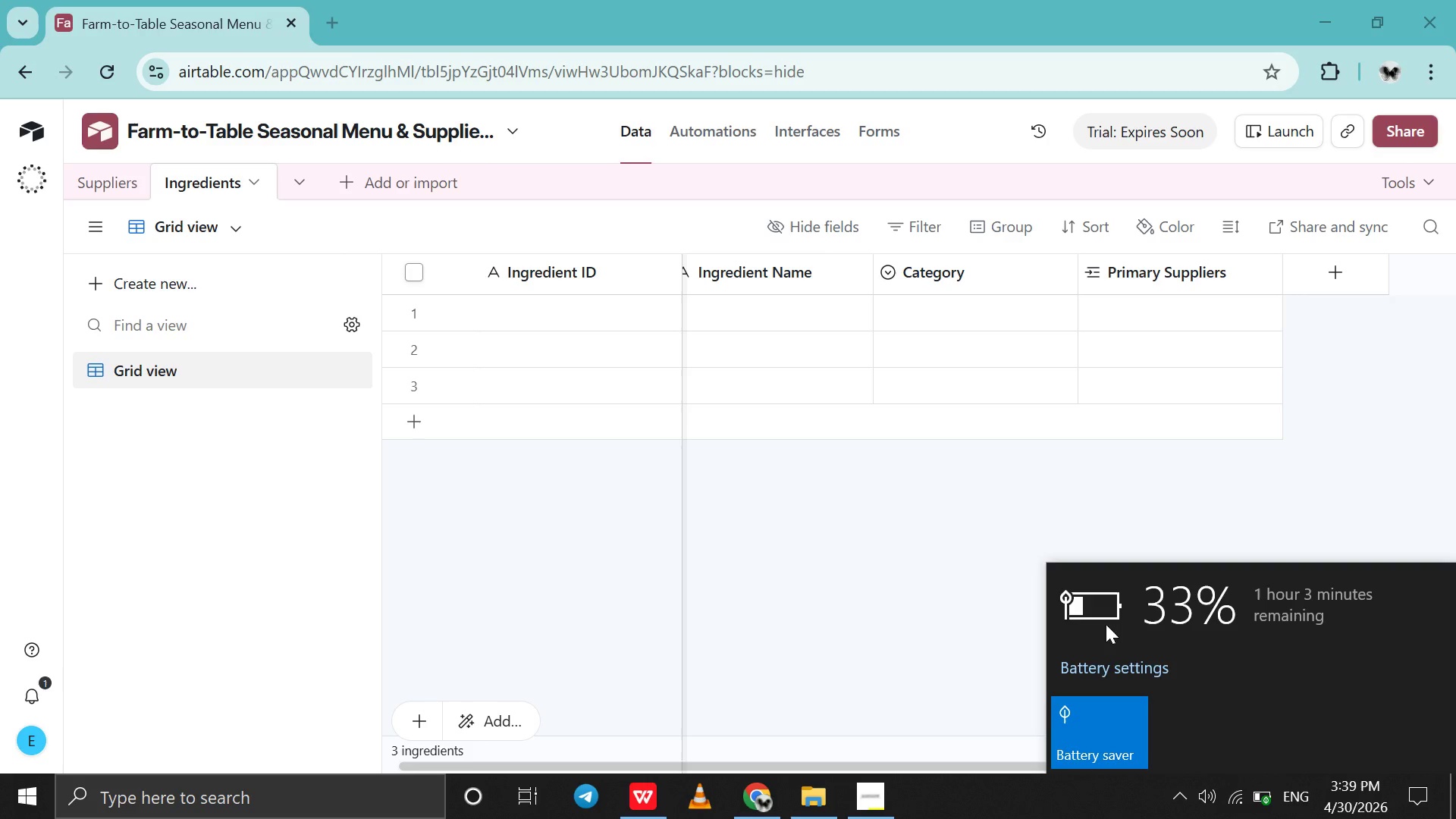 
left_click([1340, 449])
 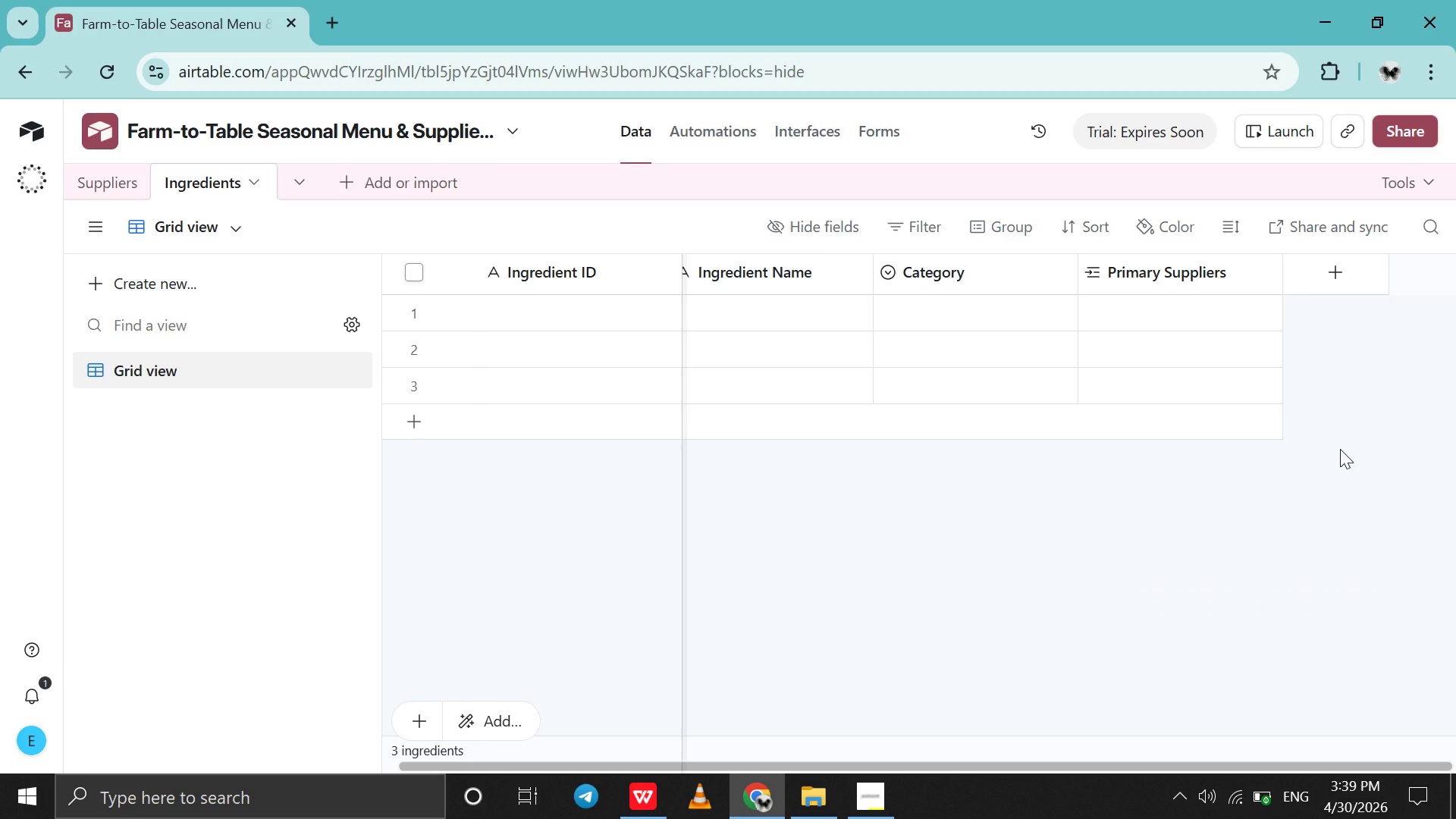 
scroll: coordinate [1340, 449], scroll_direction: down, amount: 5.0
 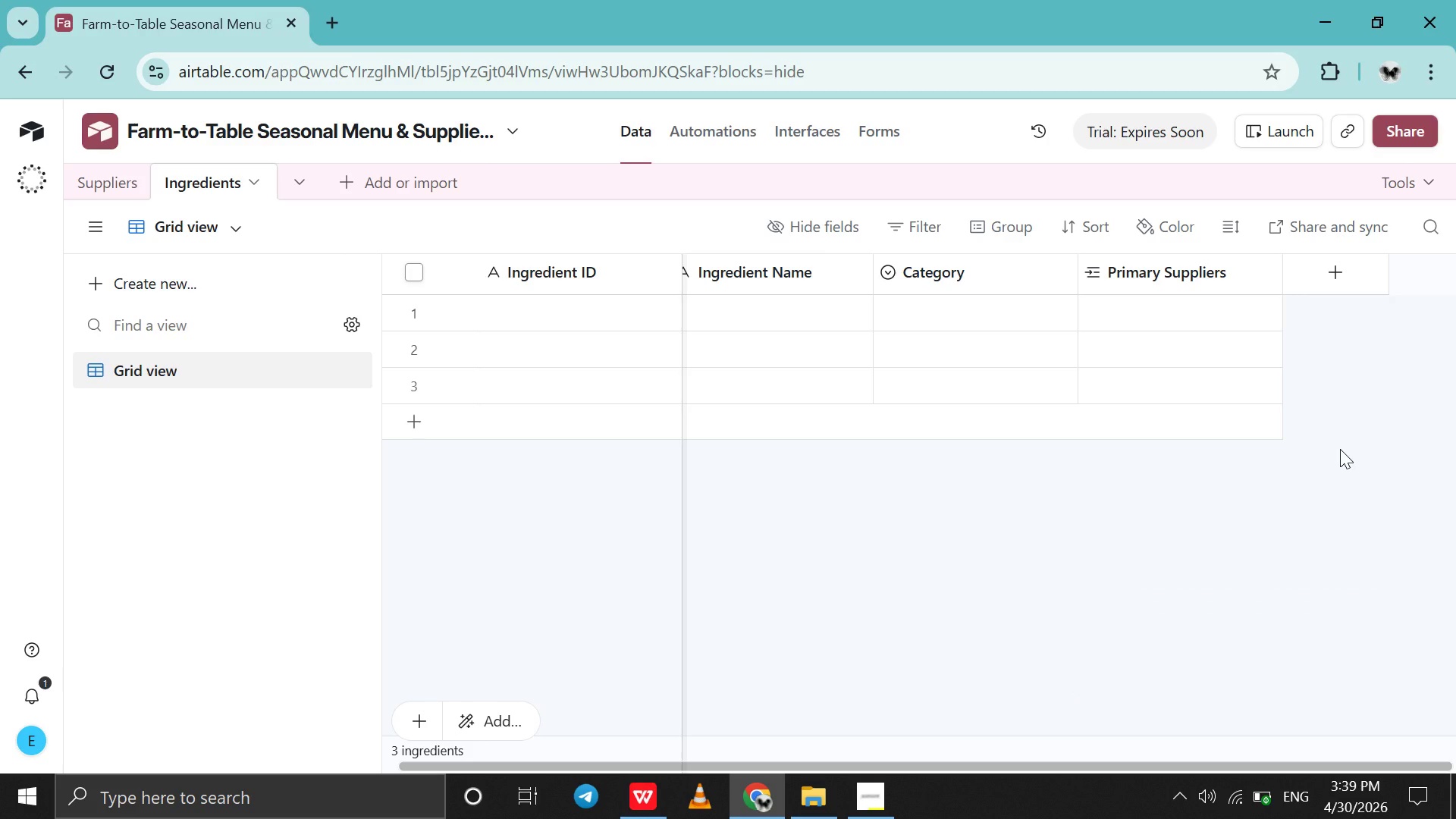 
wait(8.51)
 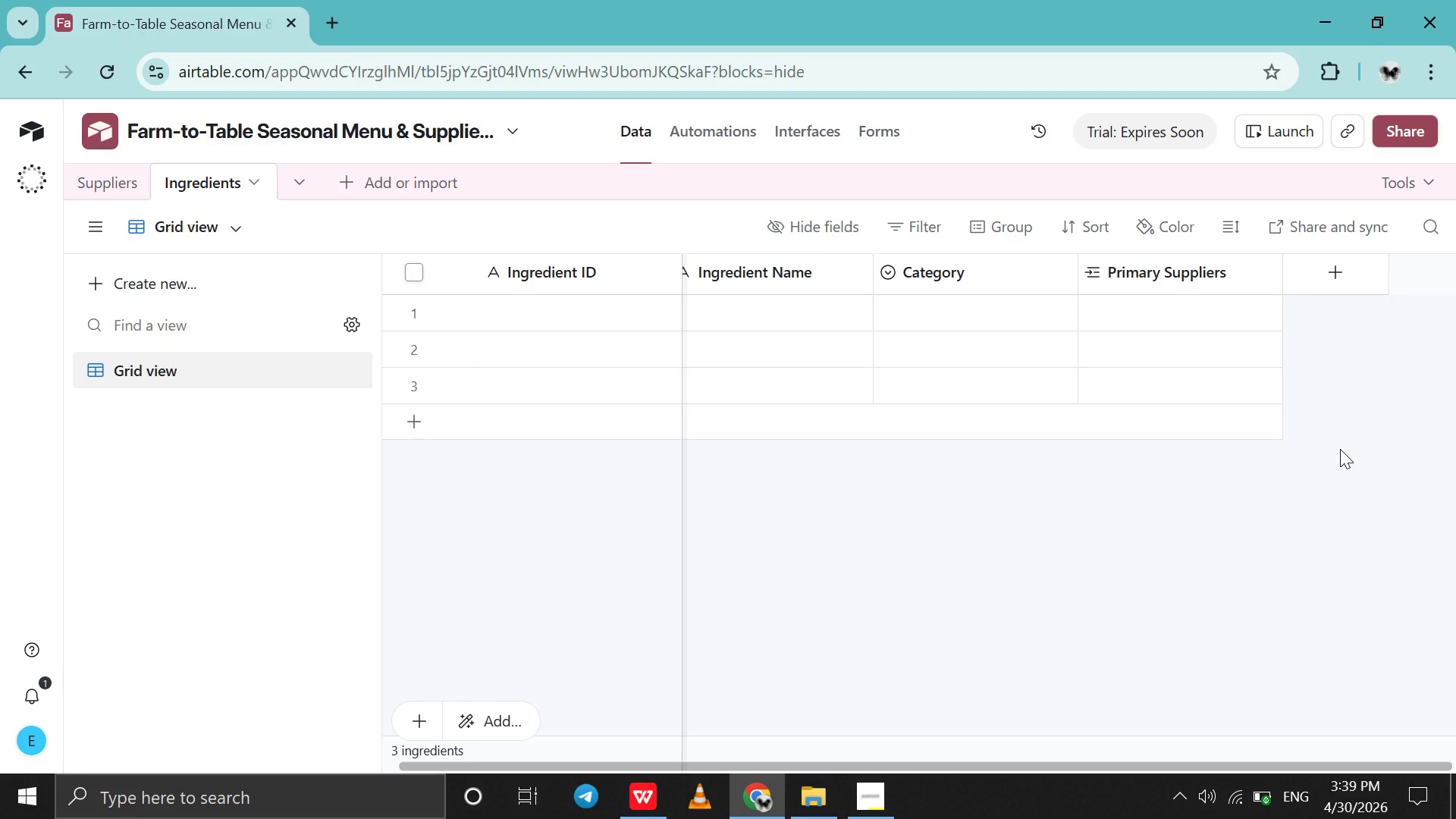 
scroll: coordinate [1340, 449], scroll_direction: down, amount: 5.0
 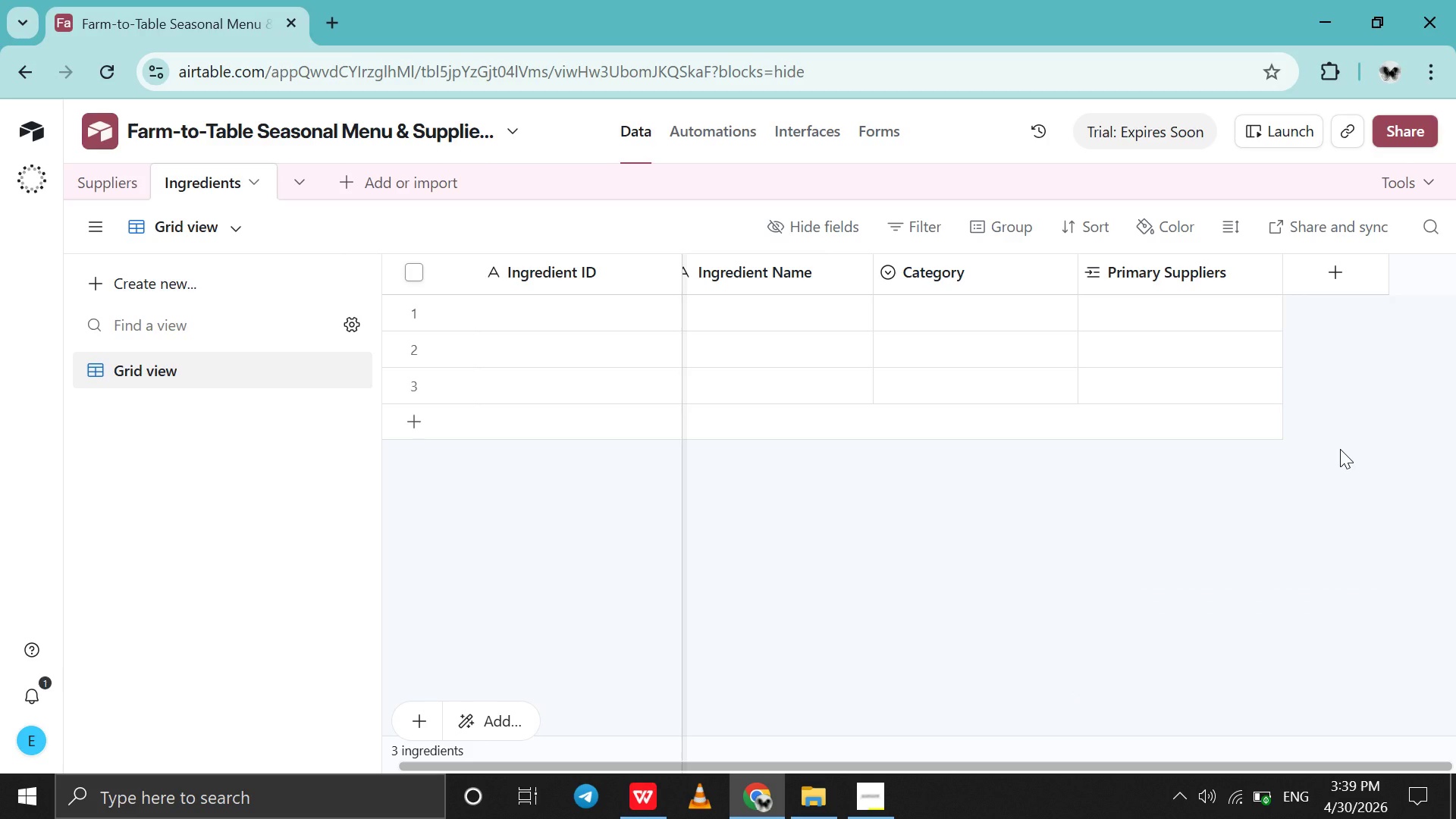 
wait(5.49)
 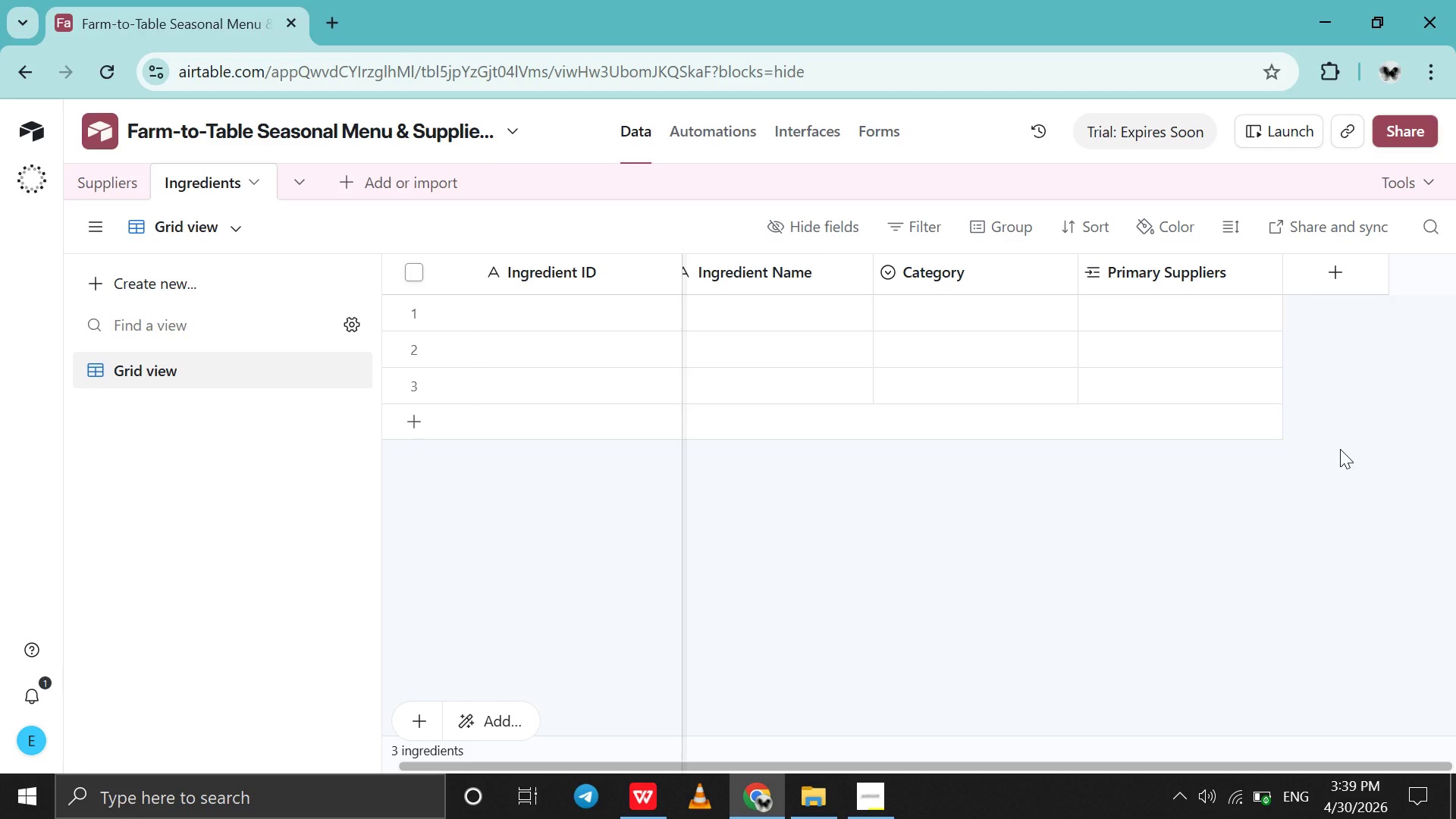 
scroll: coordinate [1340, 449], scroll_direction: down, amount: 1.0
 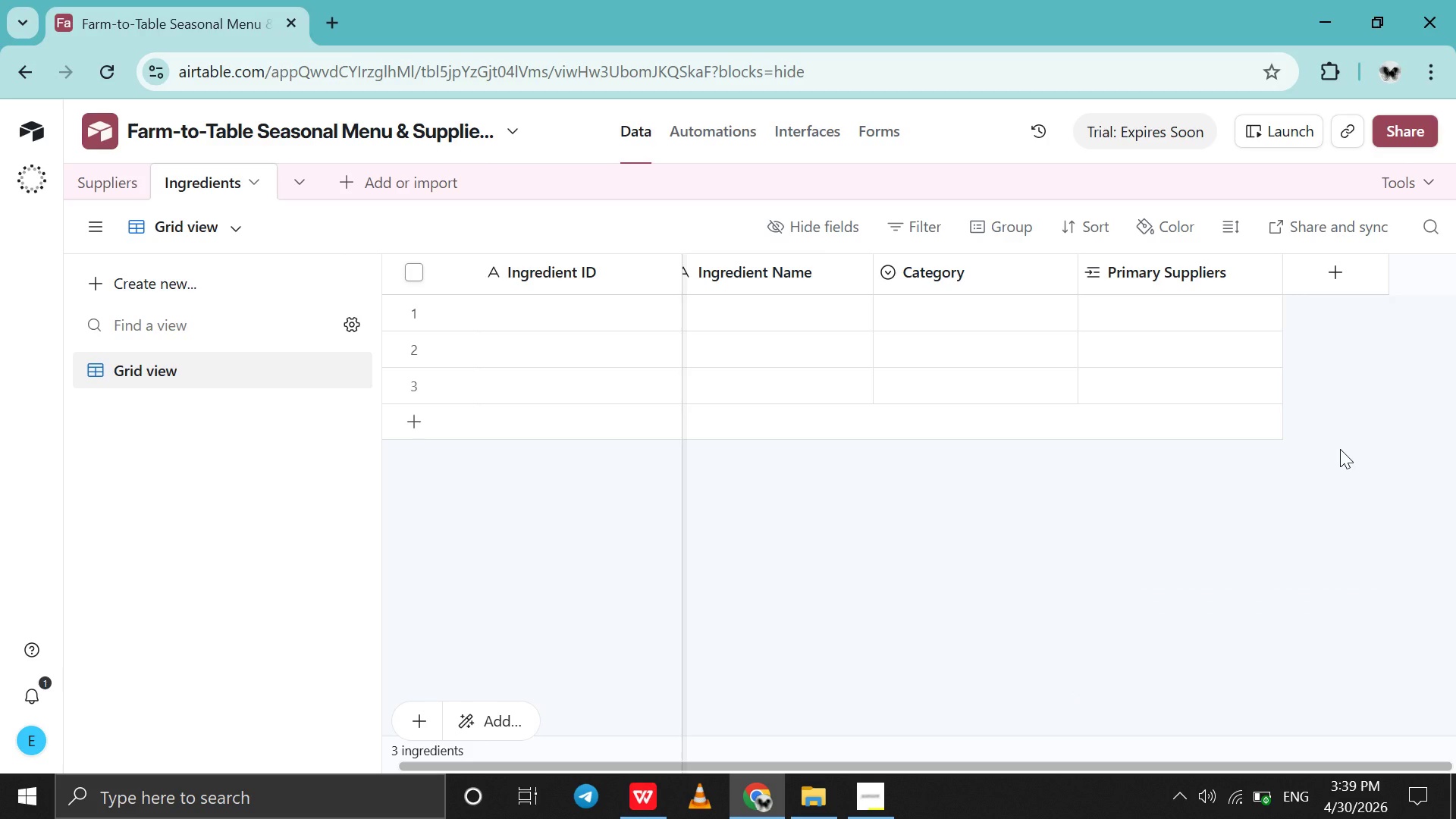 
left_click([1353, 287])
 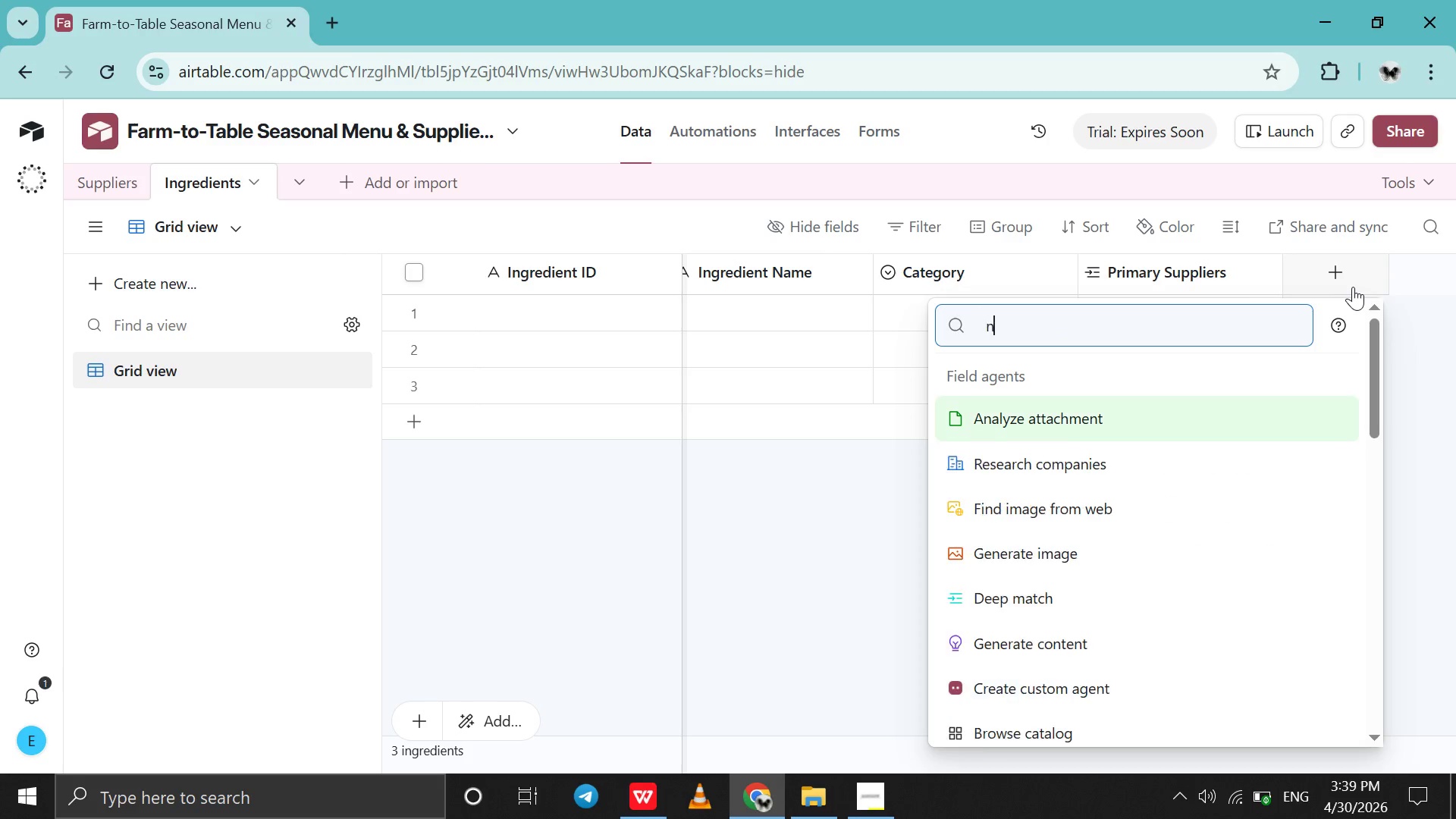 
type(num)
 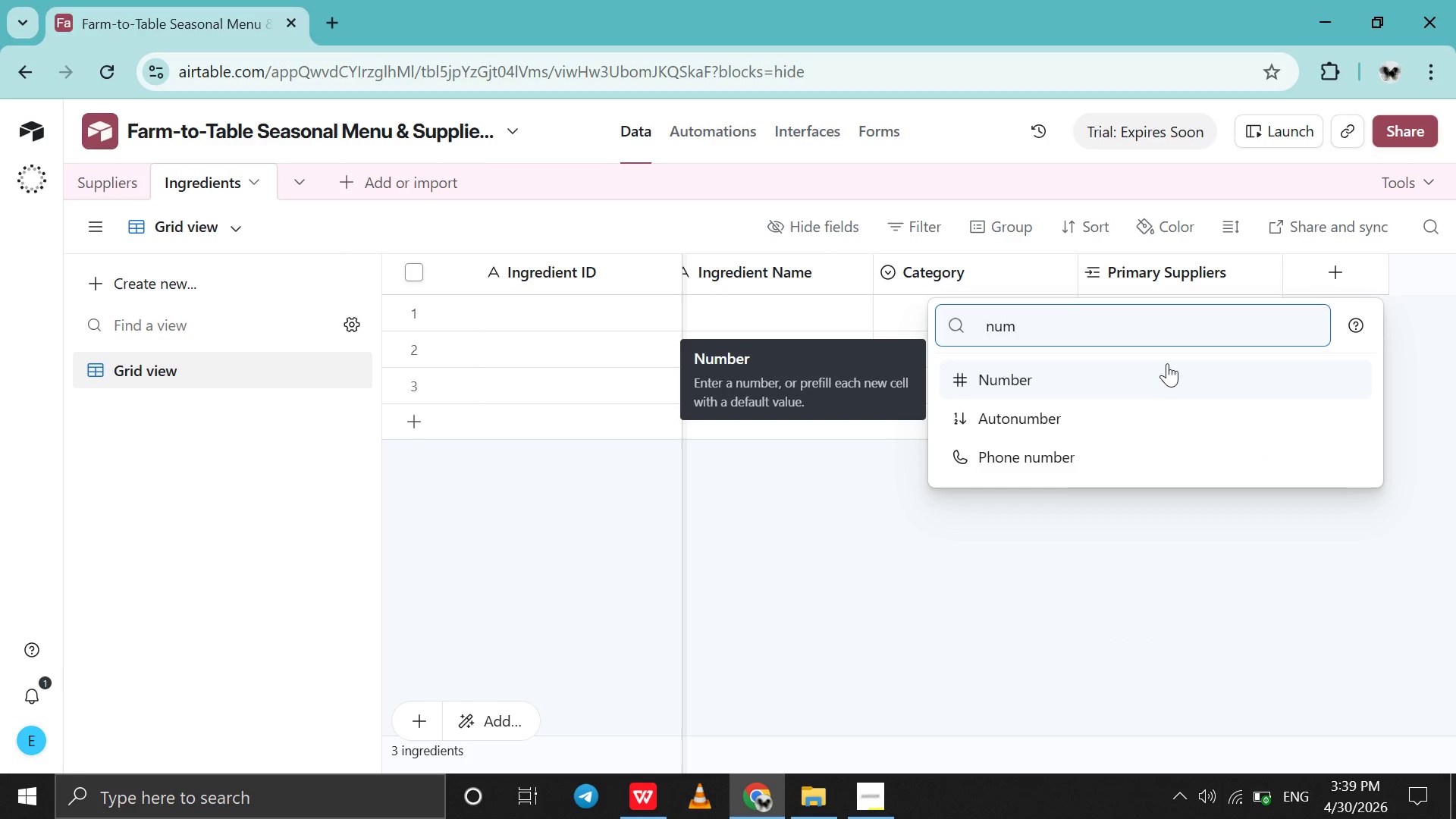 
left_click([1143, 370])
 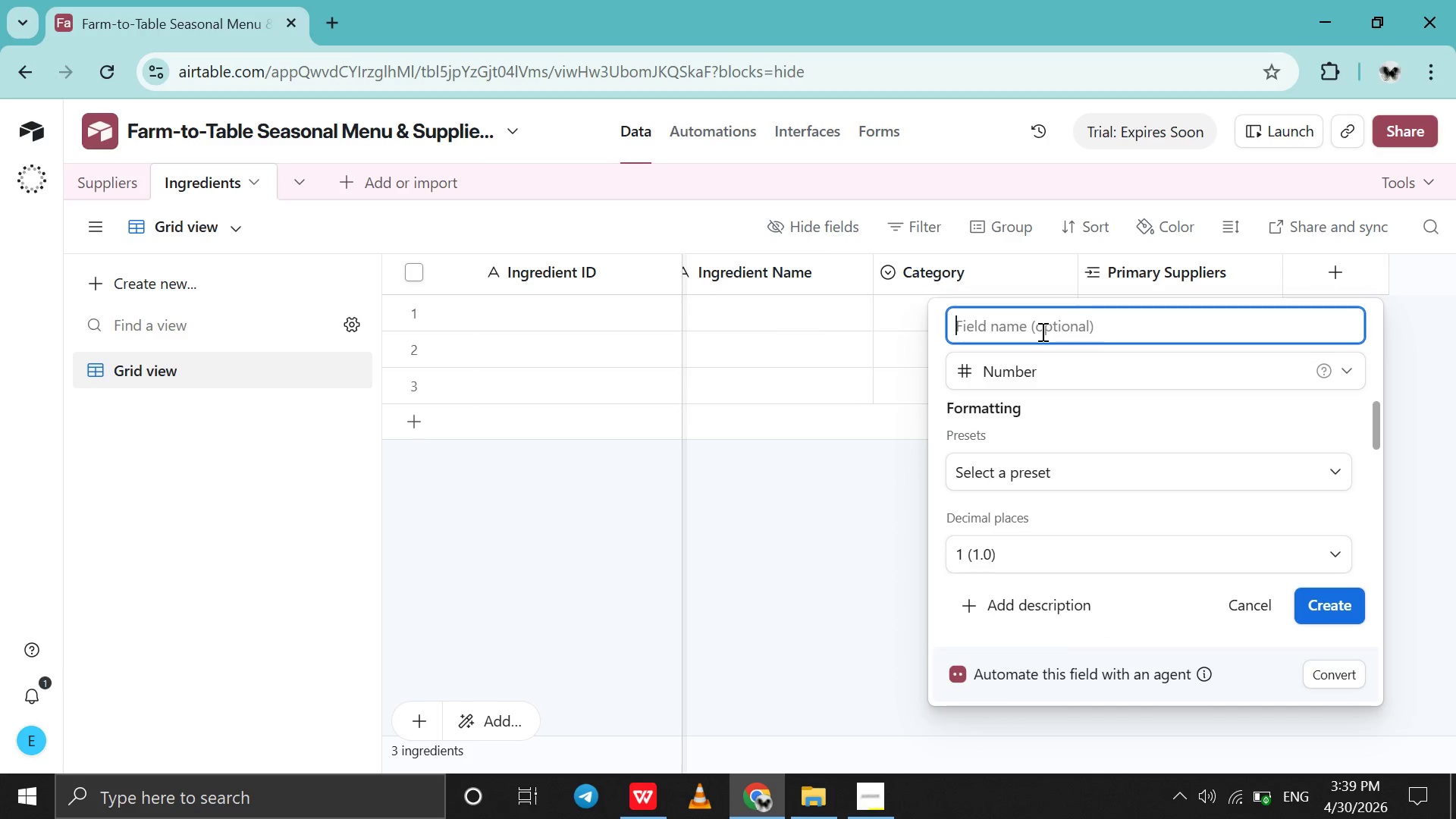 
type(Estimated Unit Cost)
 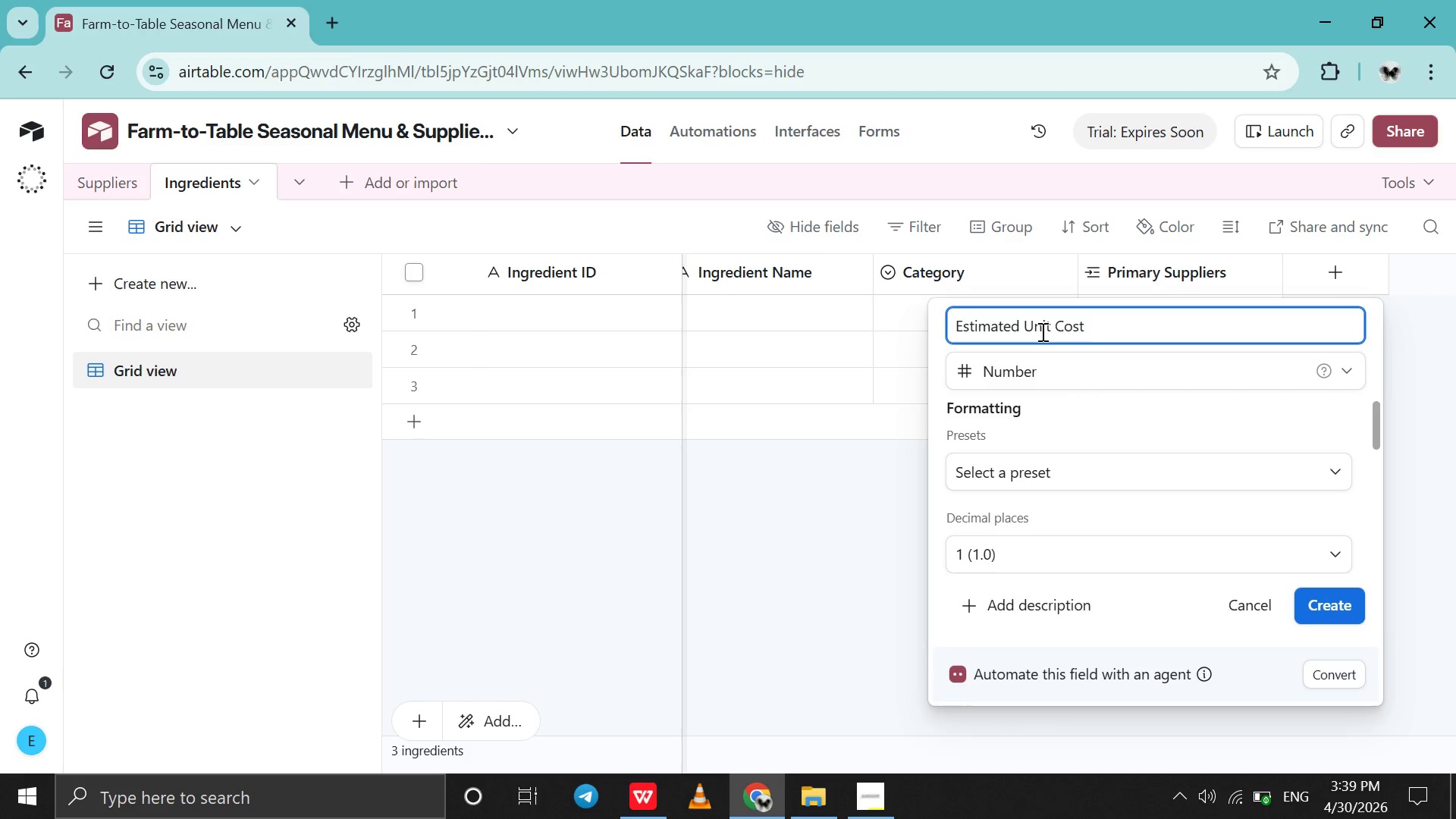 
scroll: coordinate [1112, 551], scroll_direction: down, amount: 17.0
 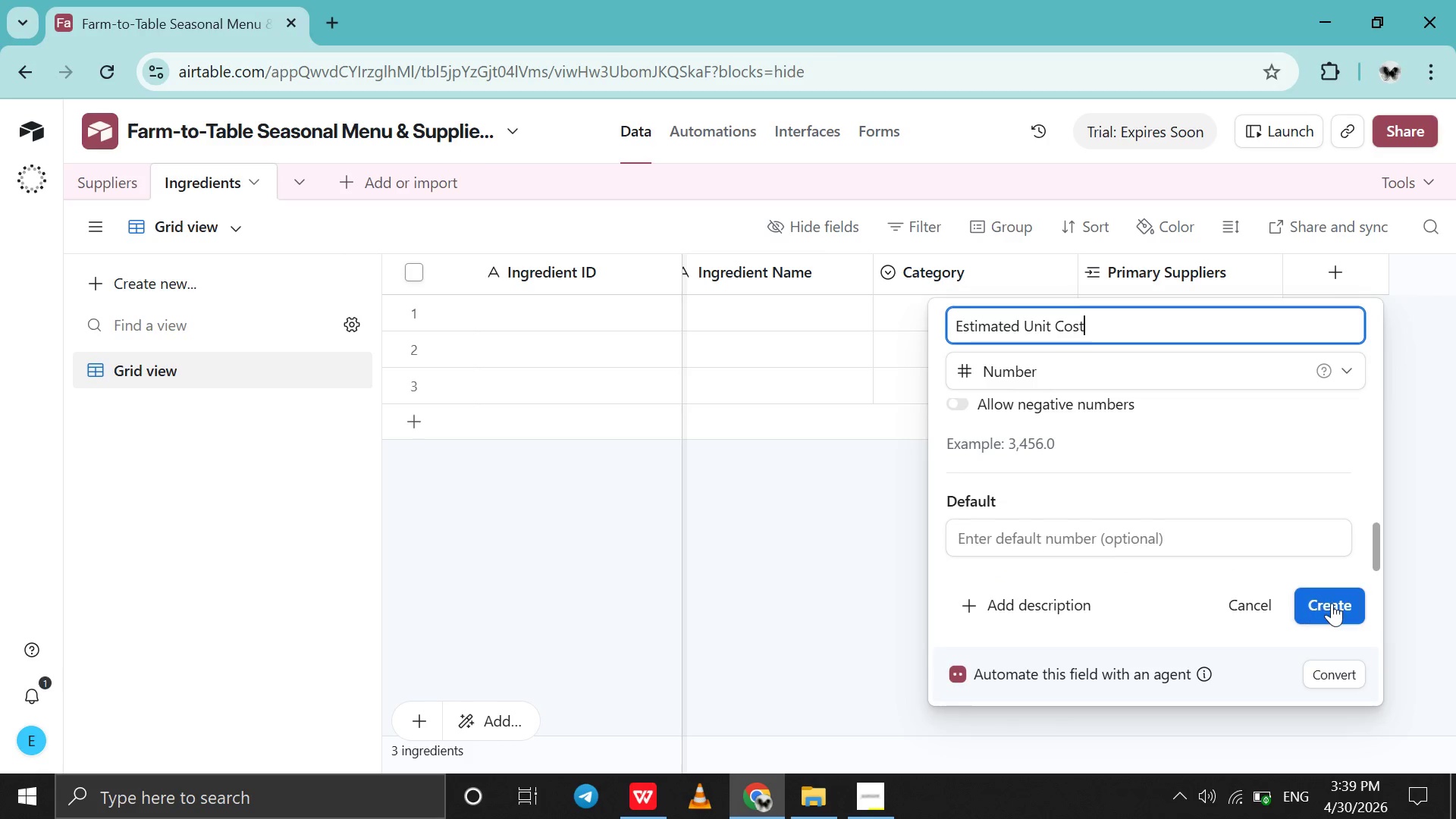 
left_click([1332, 603])
 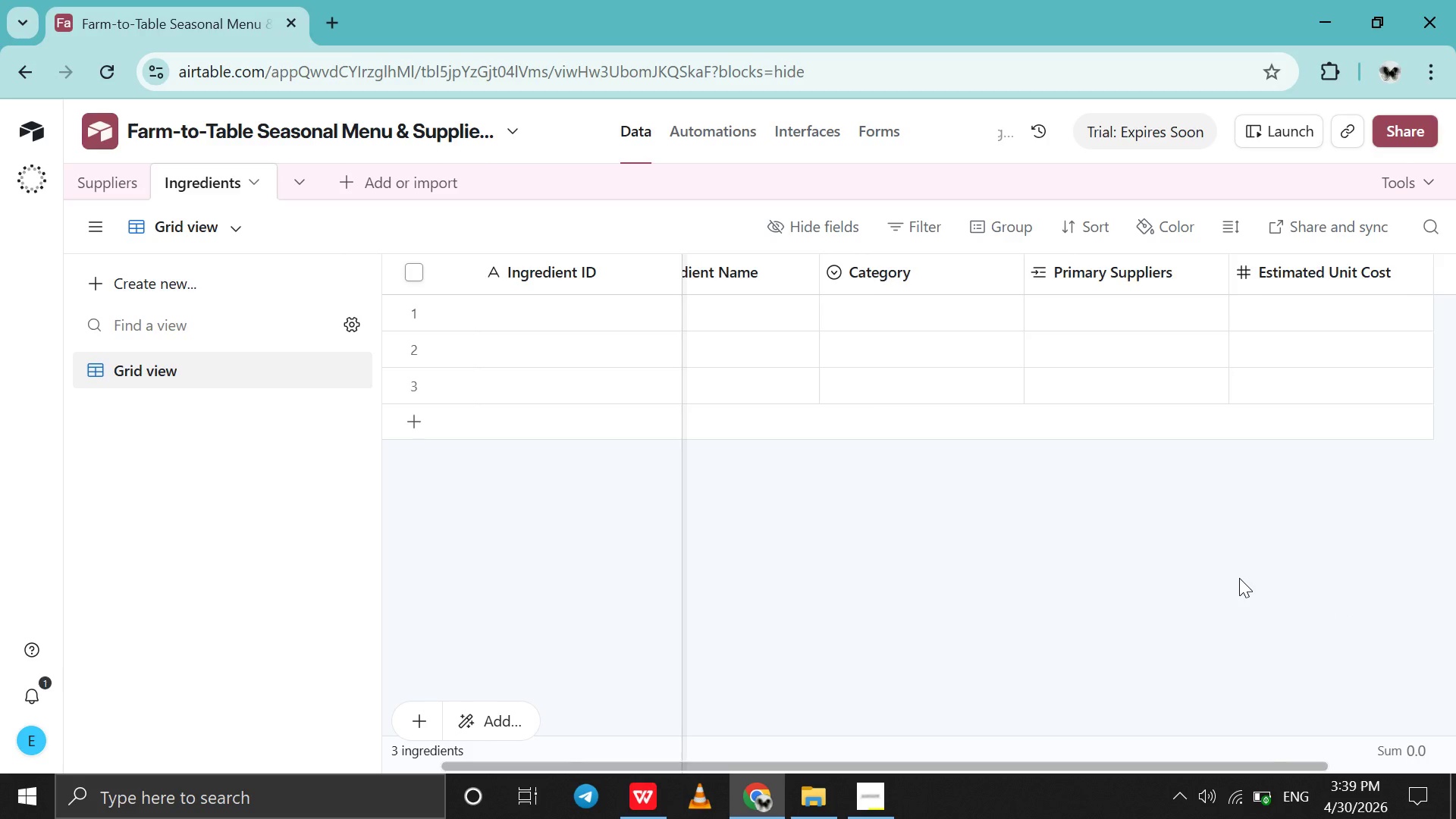 
scroll: coordinate [1354, 533], scroll_direction: down, amount: 22.0
 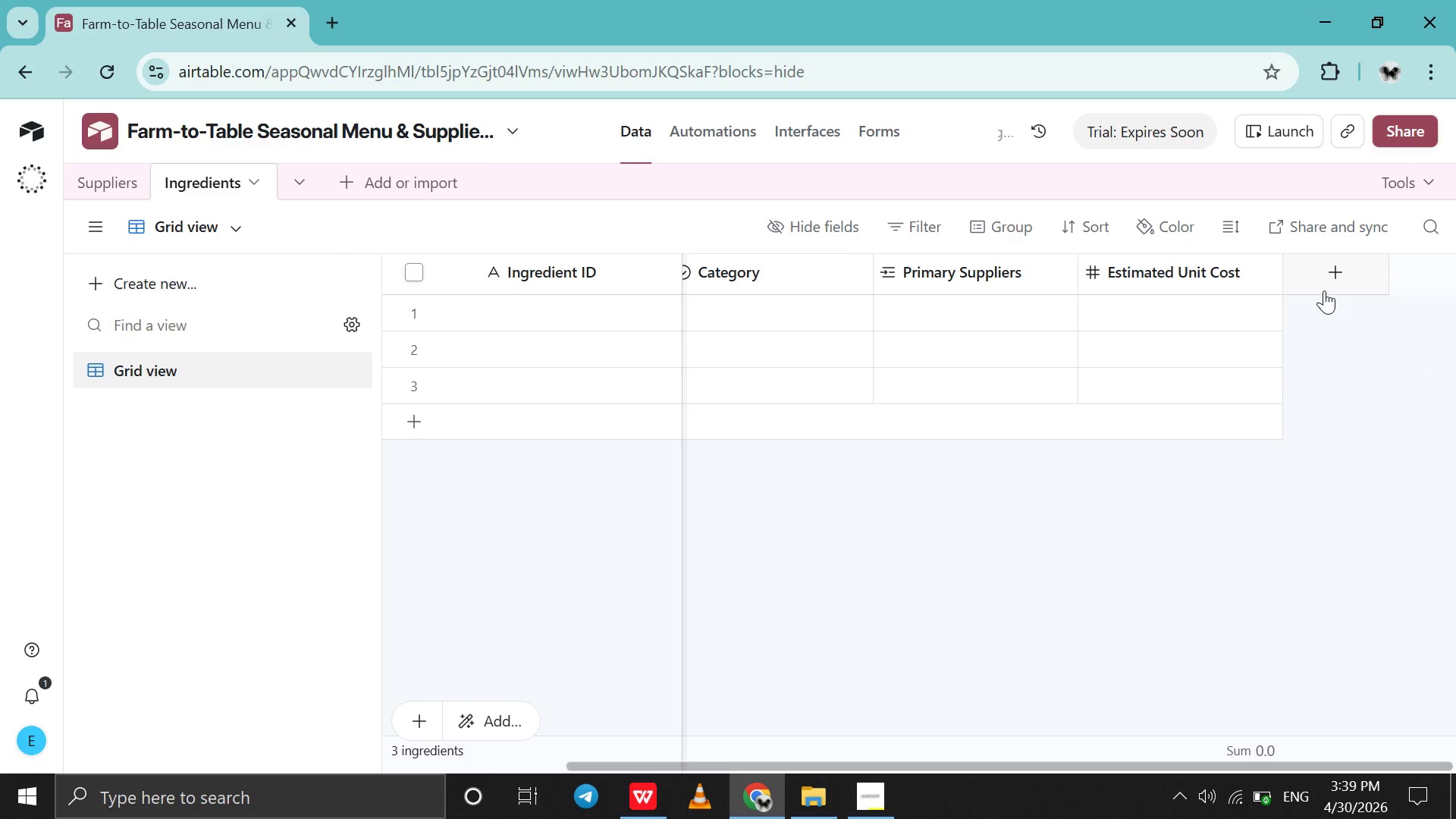 
left_click([1324, 290])
 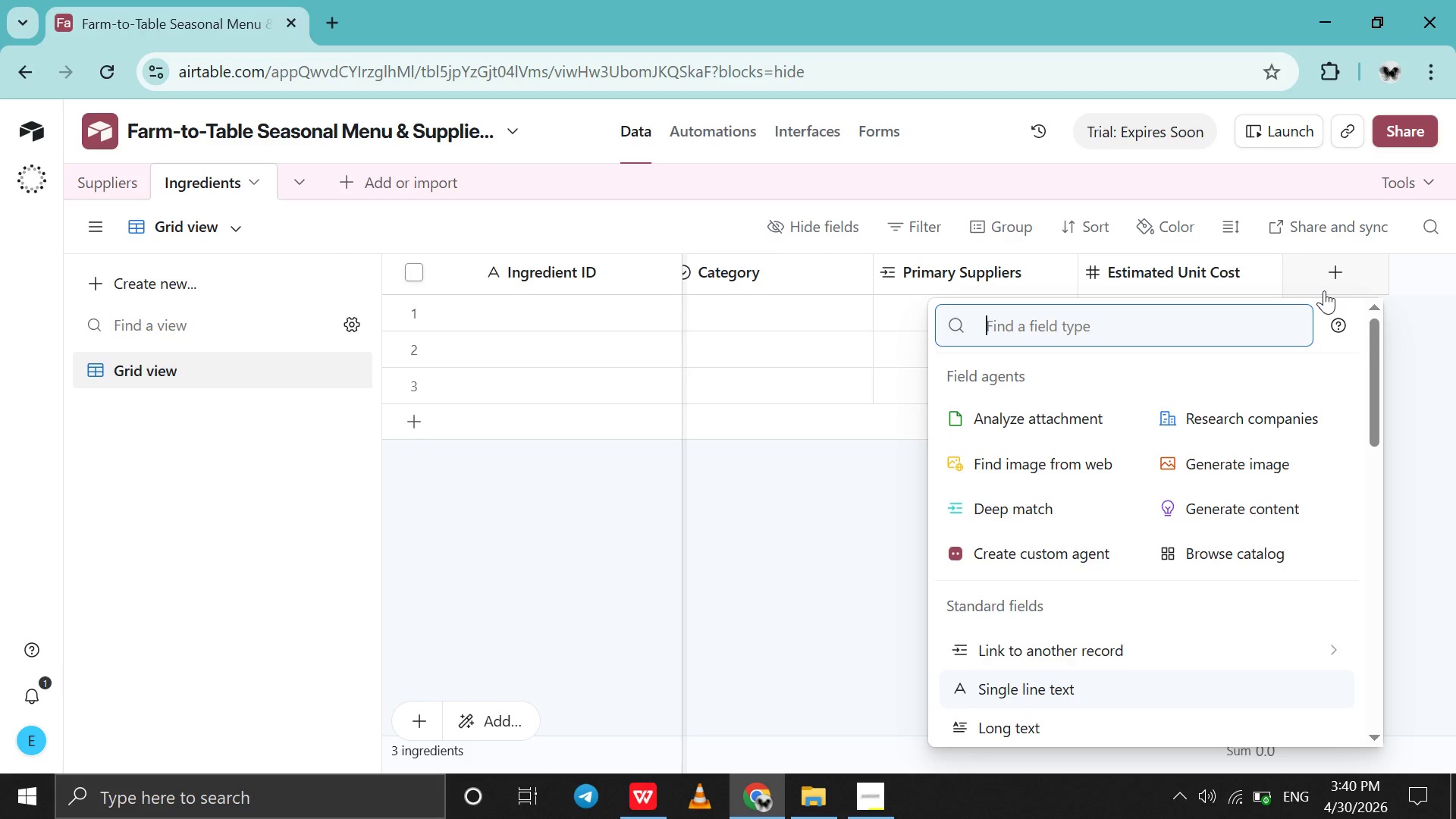 
wait(25.34)
 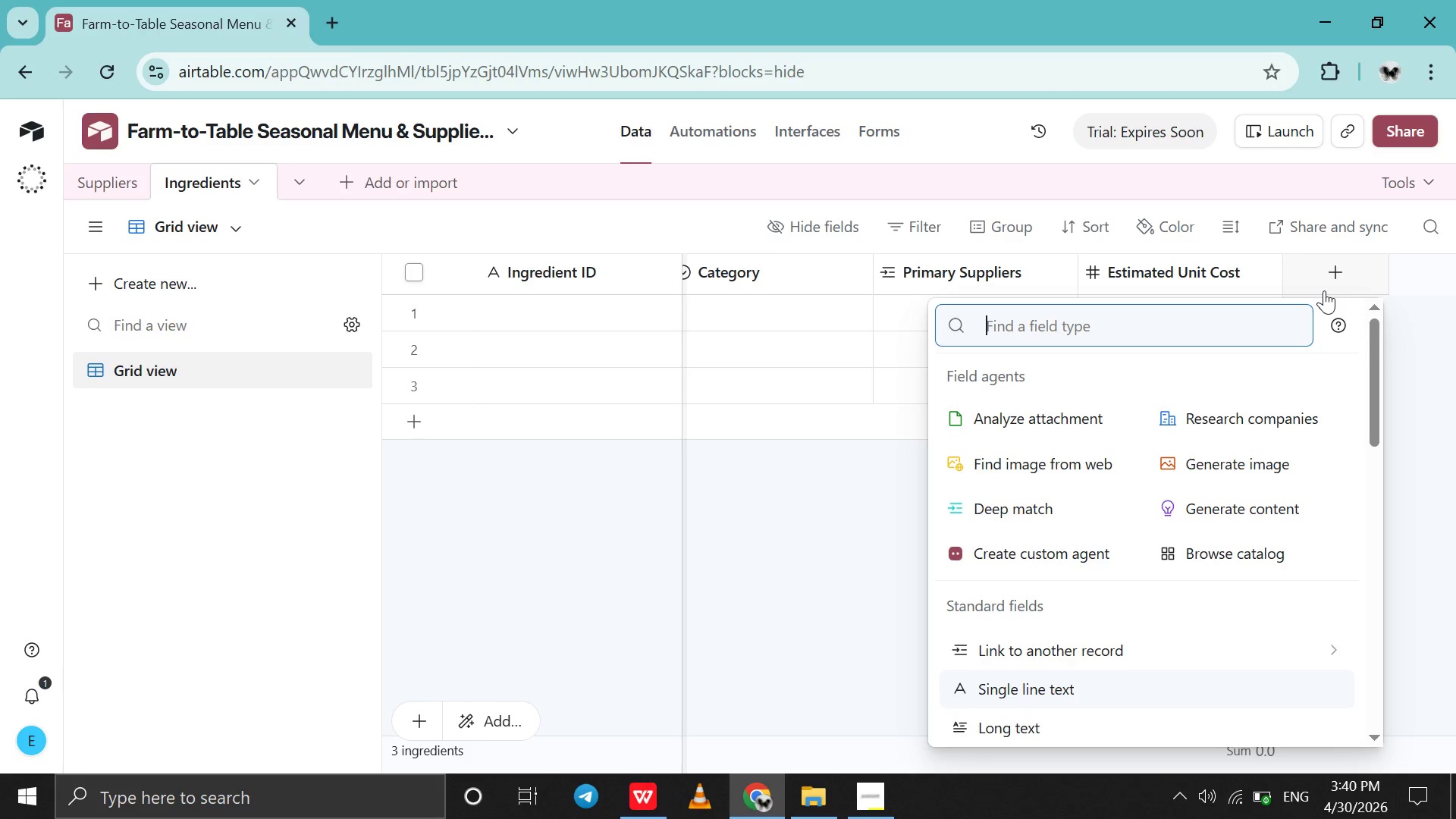 
type(sin)
 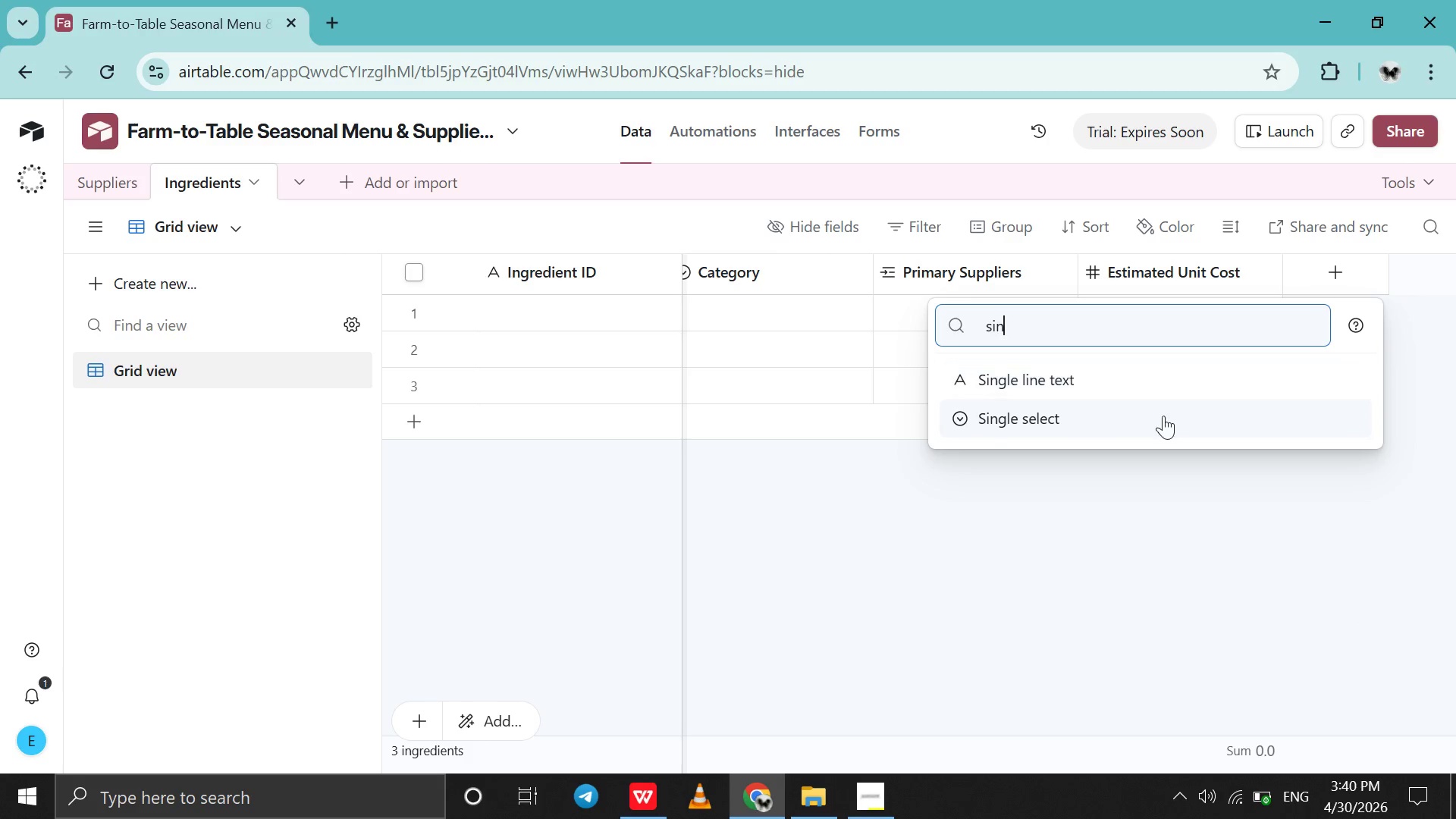 
left_click([1163, 416])
 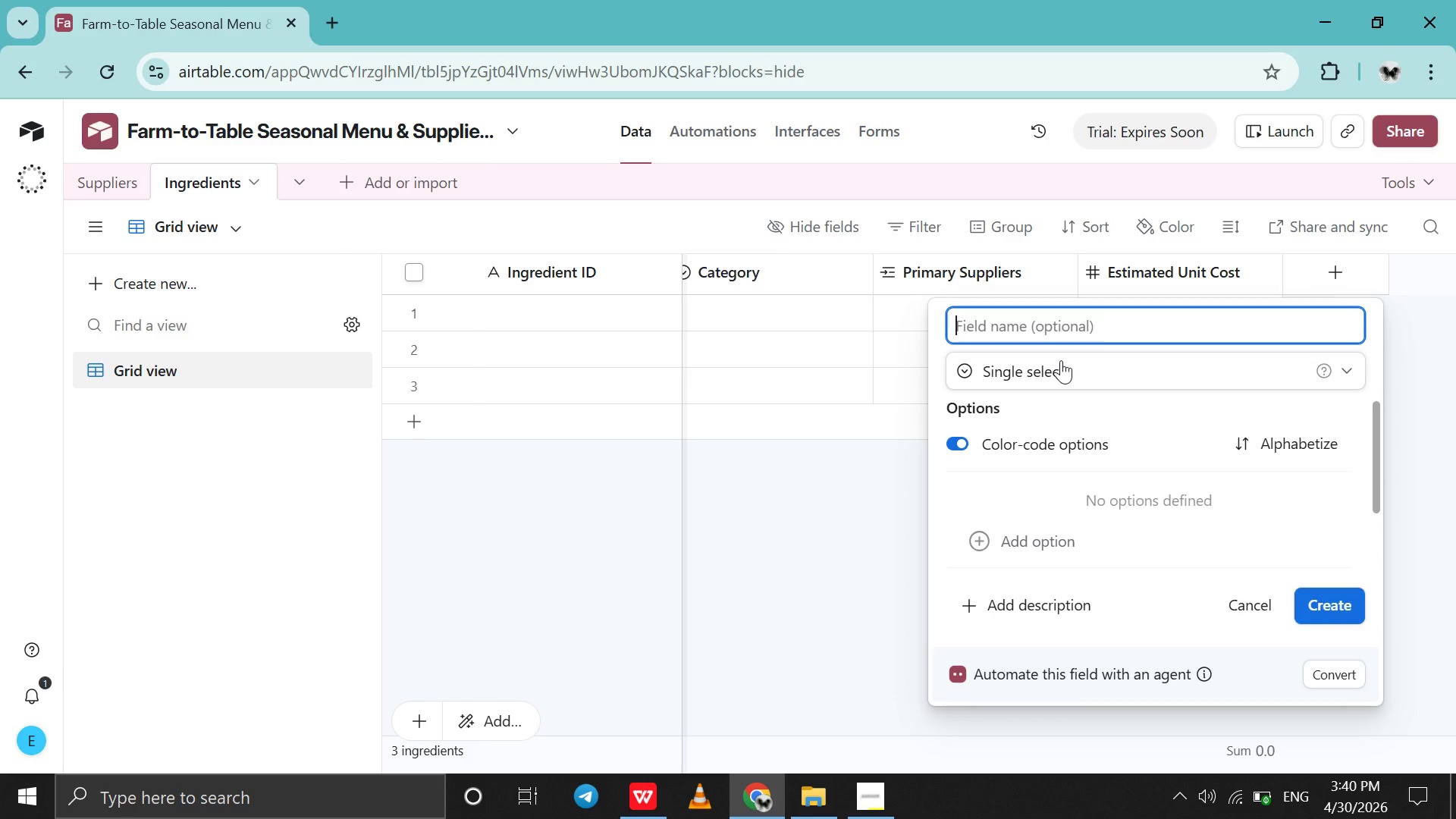 
type(Seasonal Peak Start)
 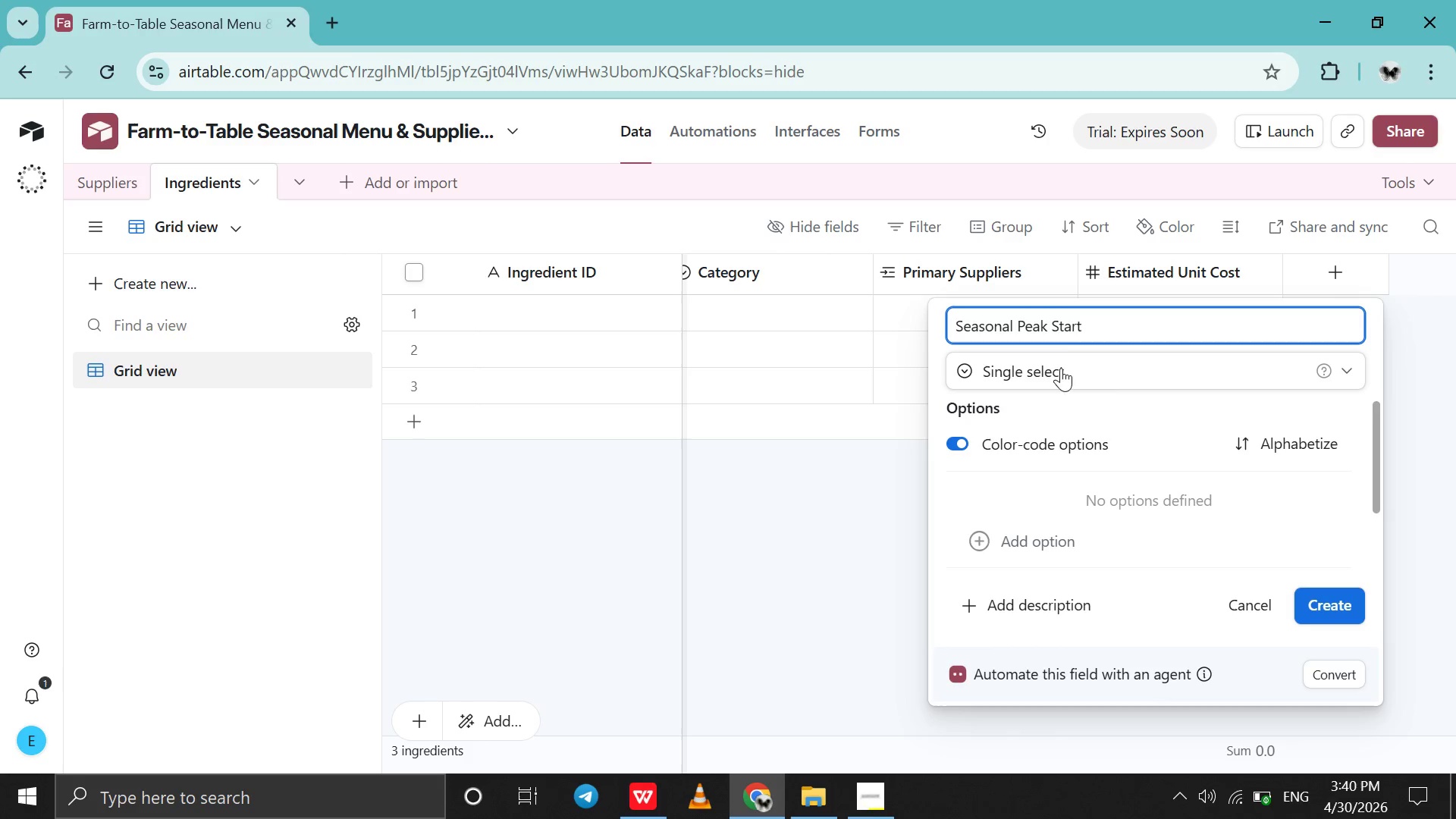 
left_click([1012, 551])
 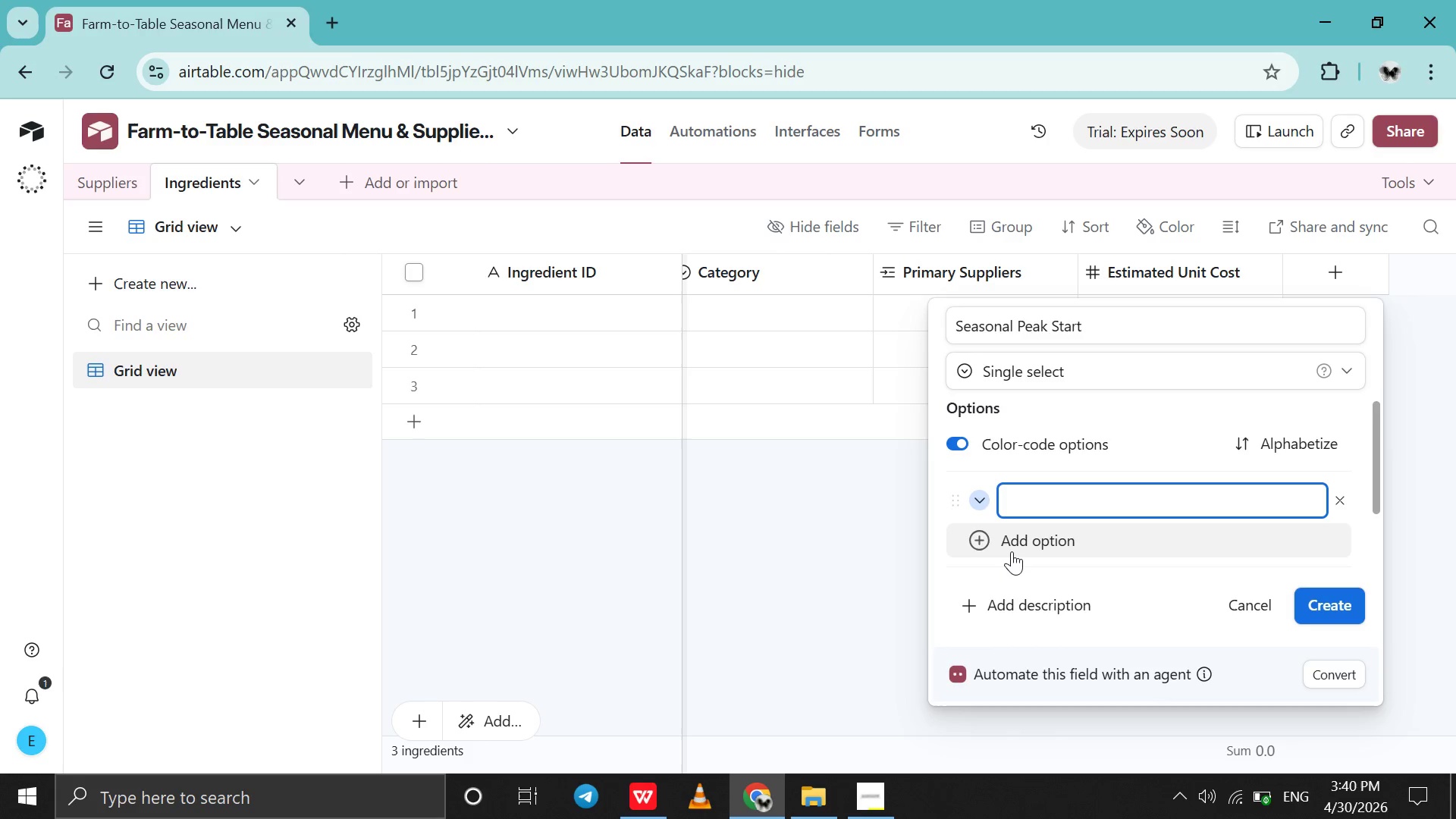 
type(January \)
key(Backspace)
key(Backspace)
 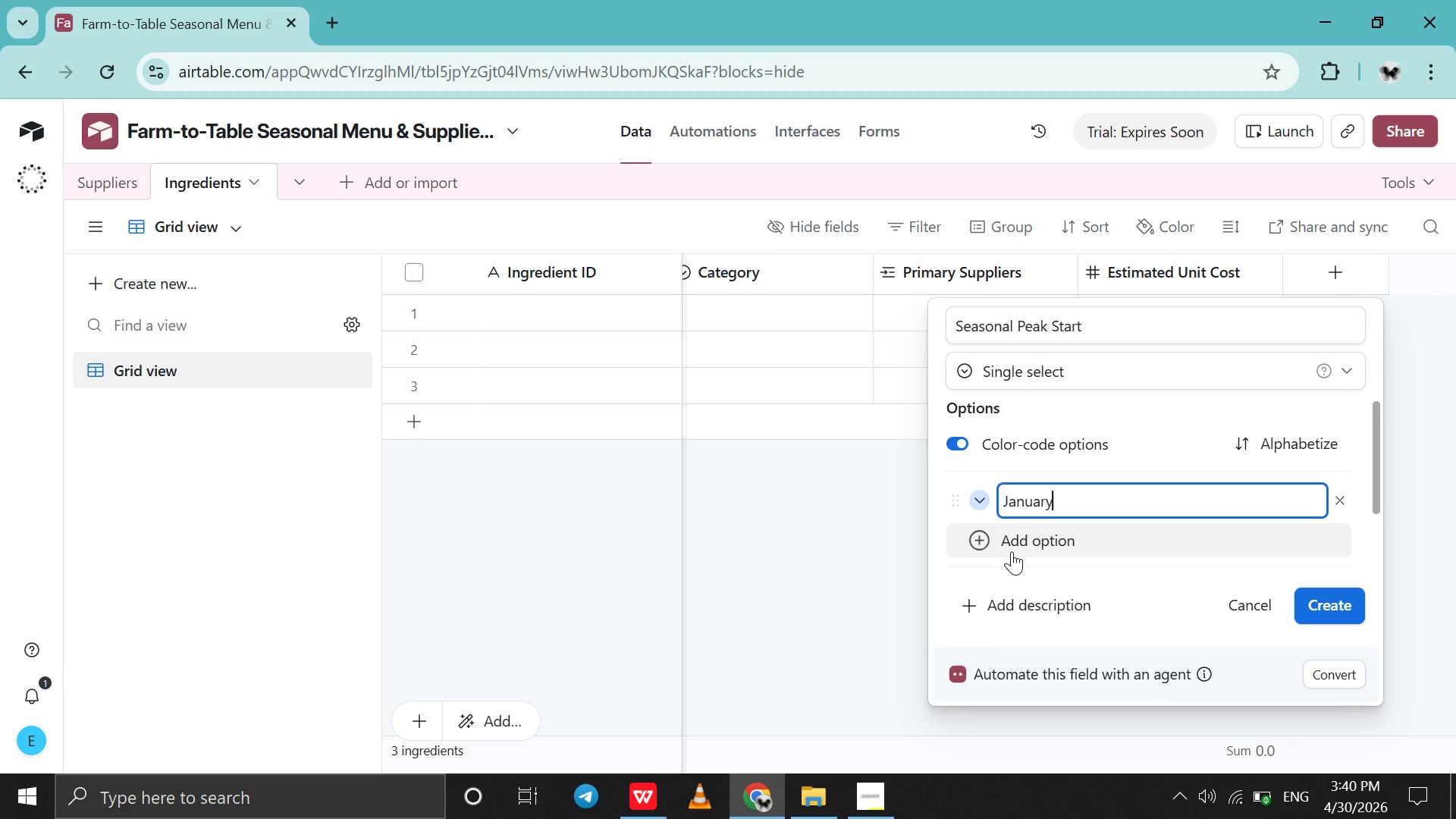 
key(Shift+Enter)
 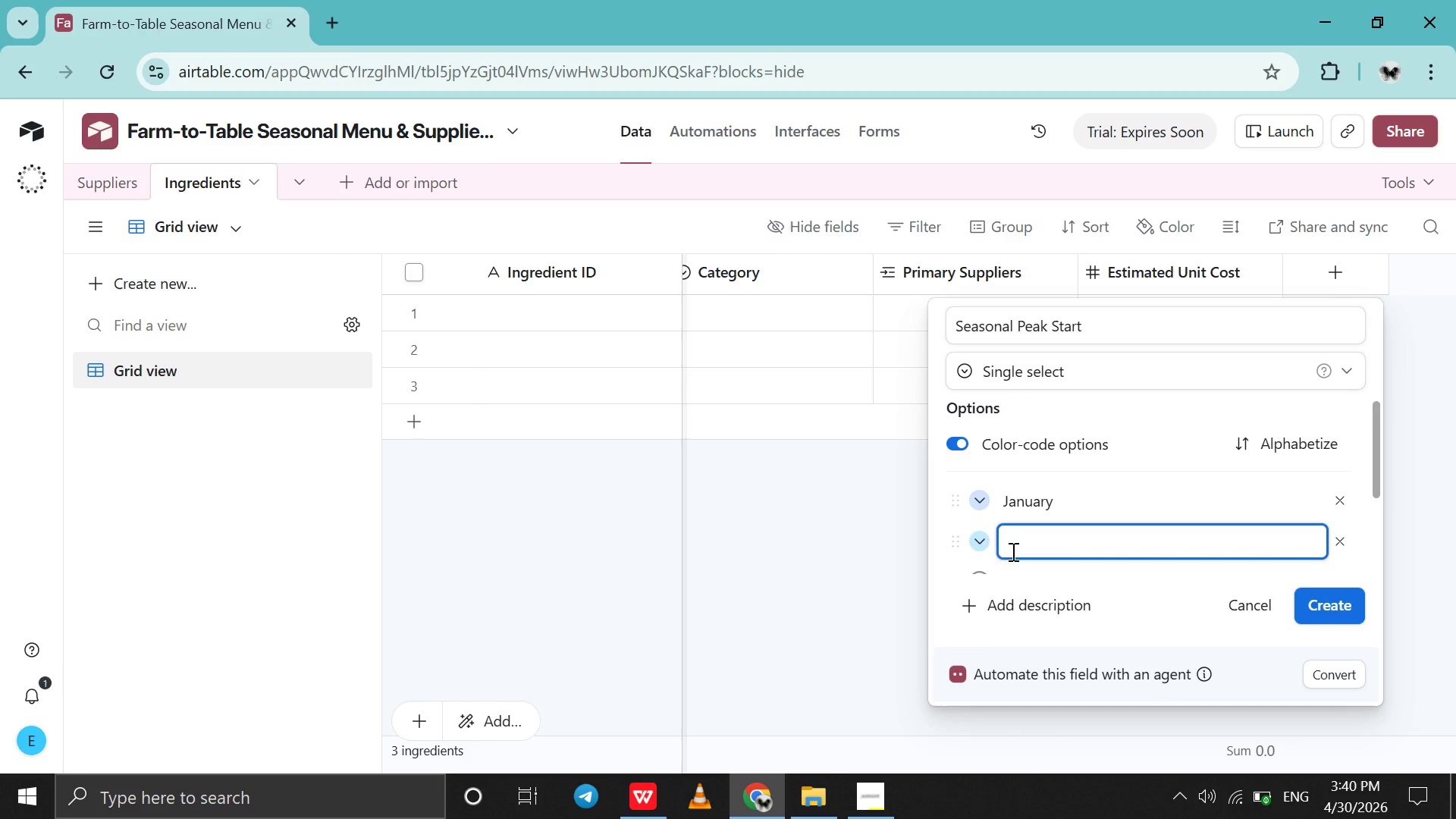 
type(February )
key(Backspace)
 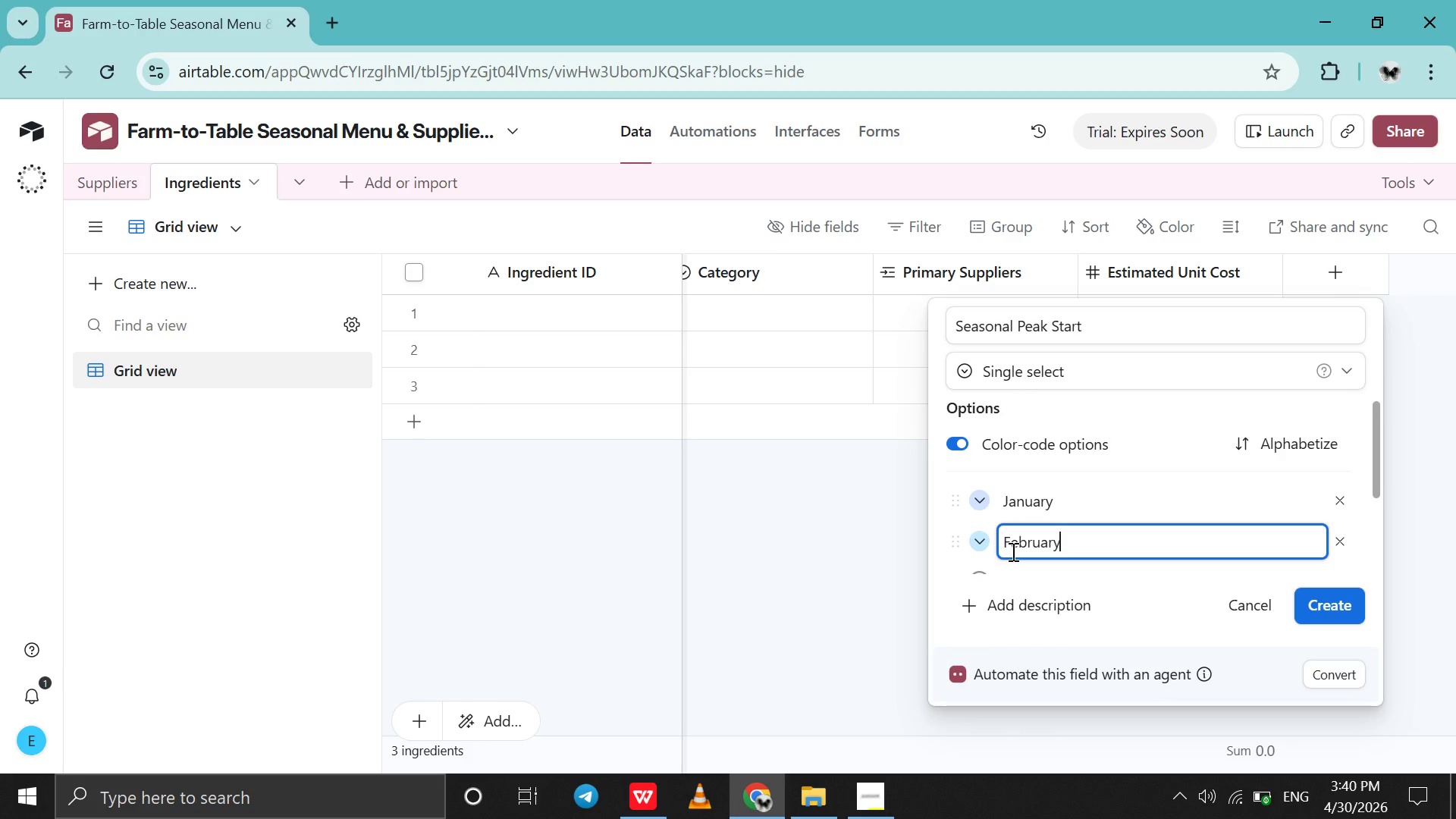 
key(Shift+Enter)
 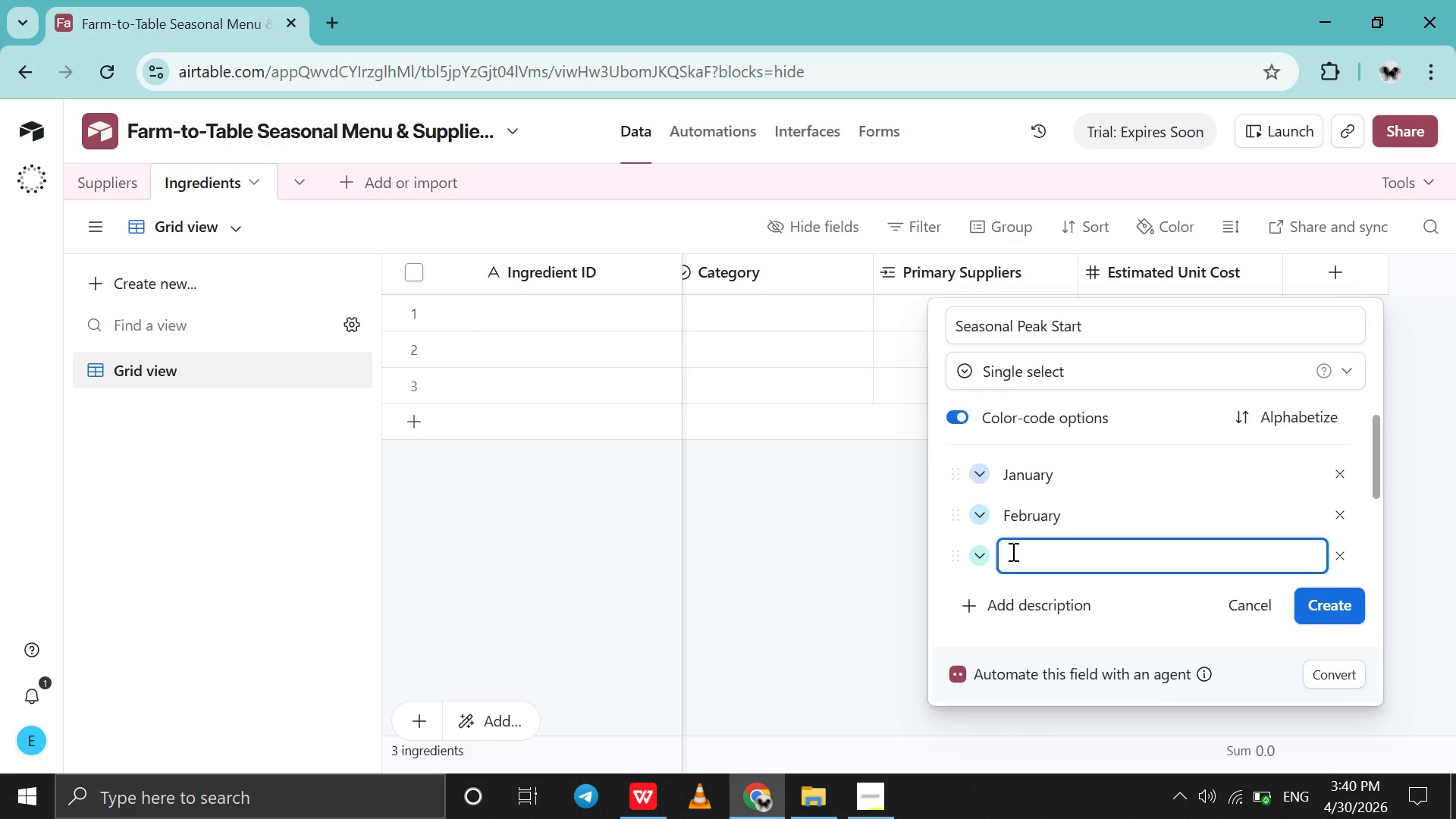 
type(March )
key(Backspace)
 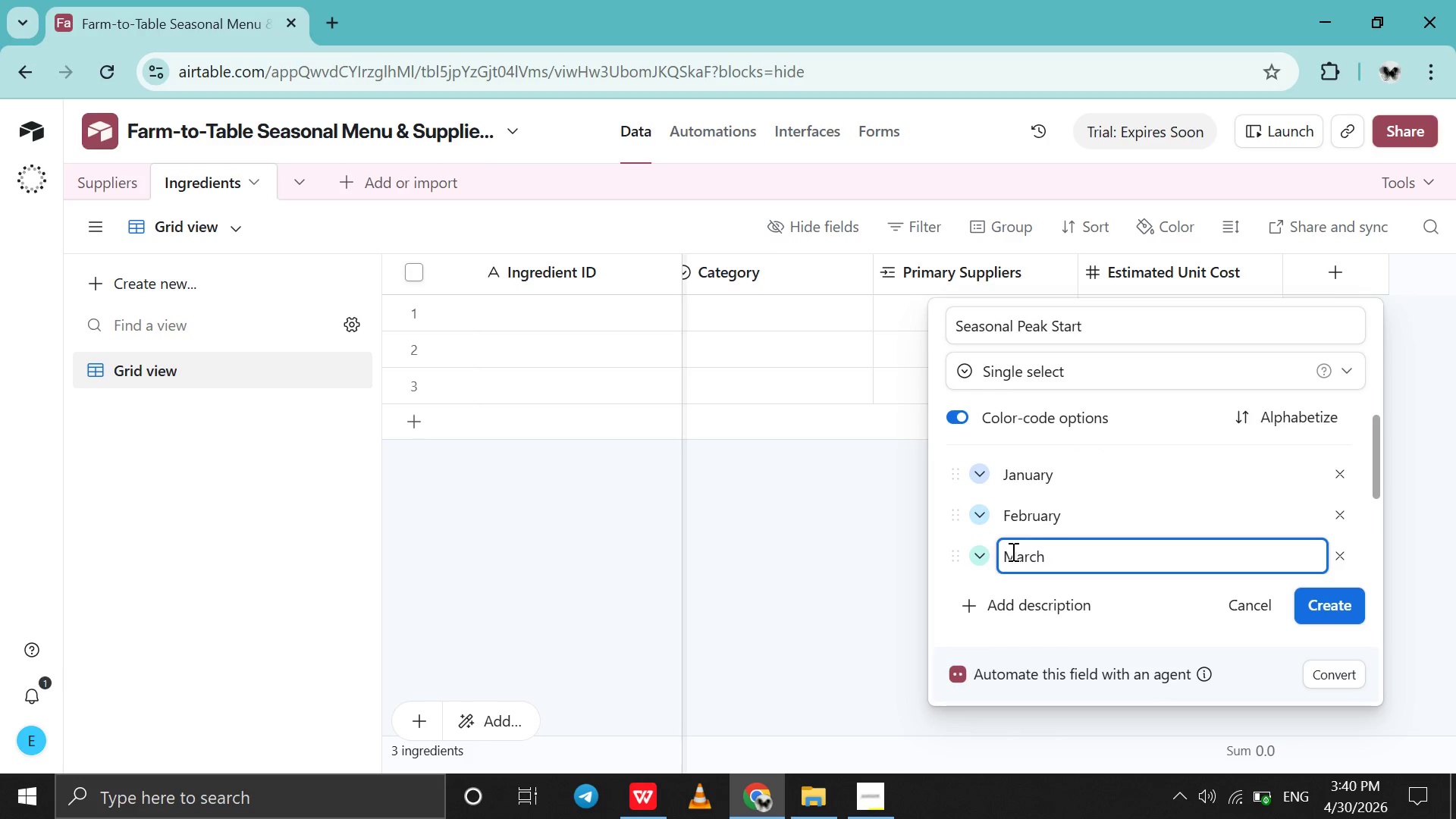 
key(Shift+Enter)
 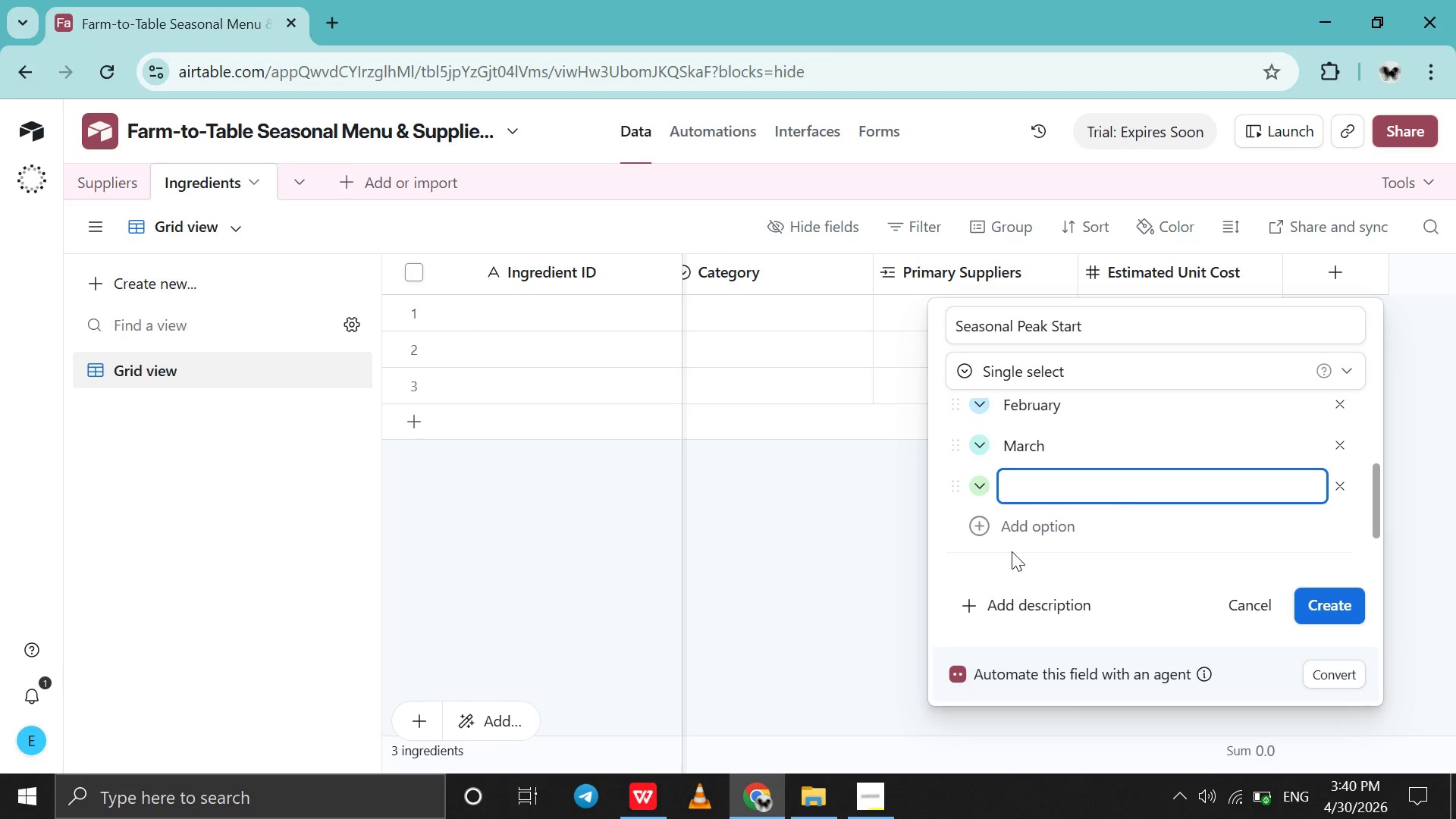 
type(April )
key(Backspace)
 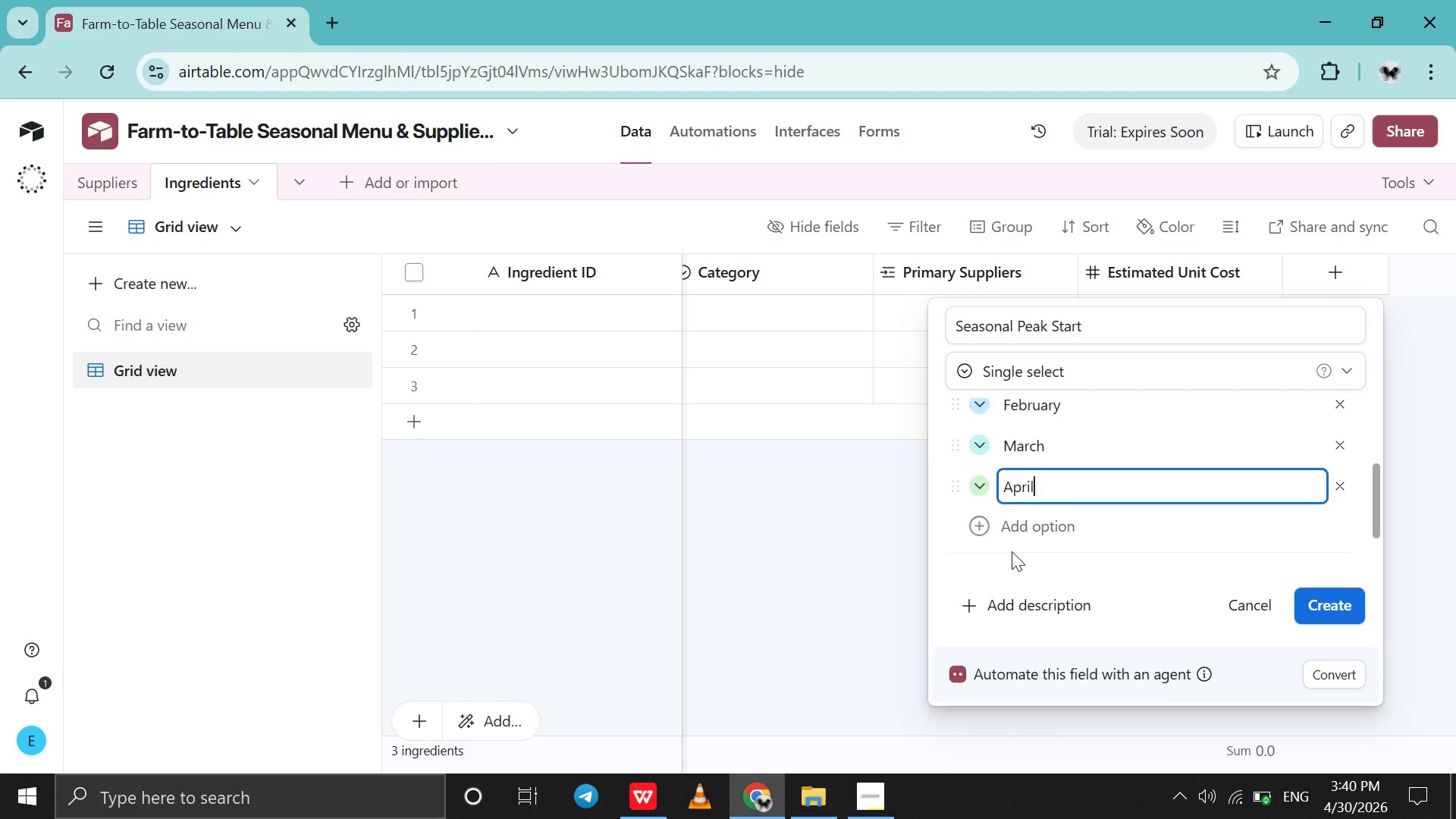 
key(Shift+Enter)
 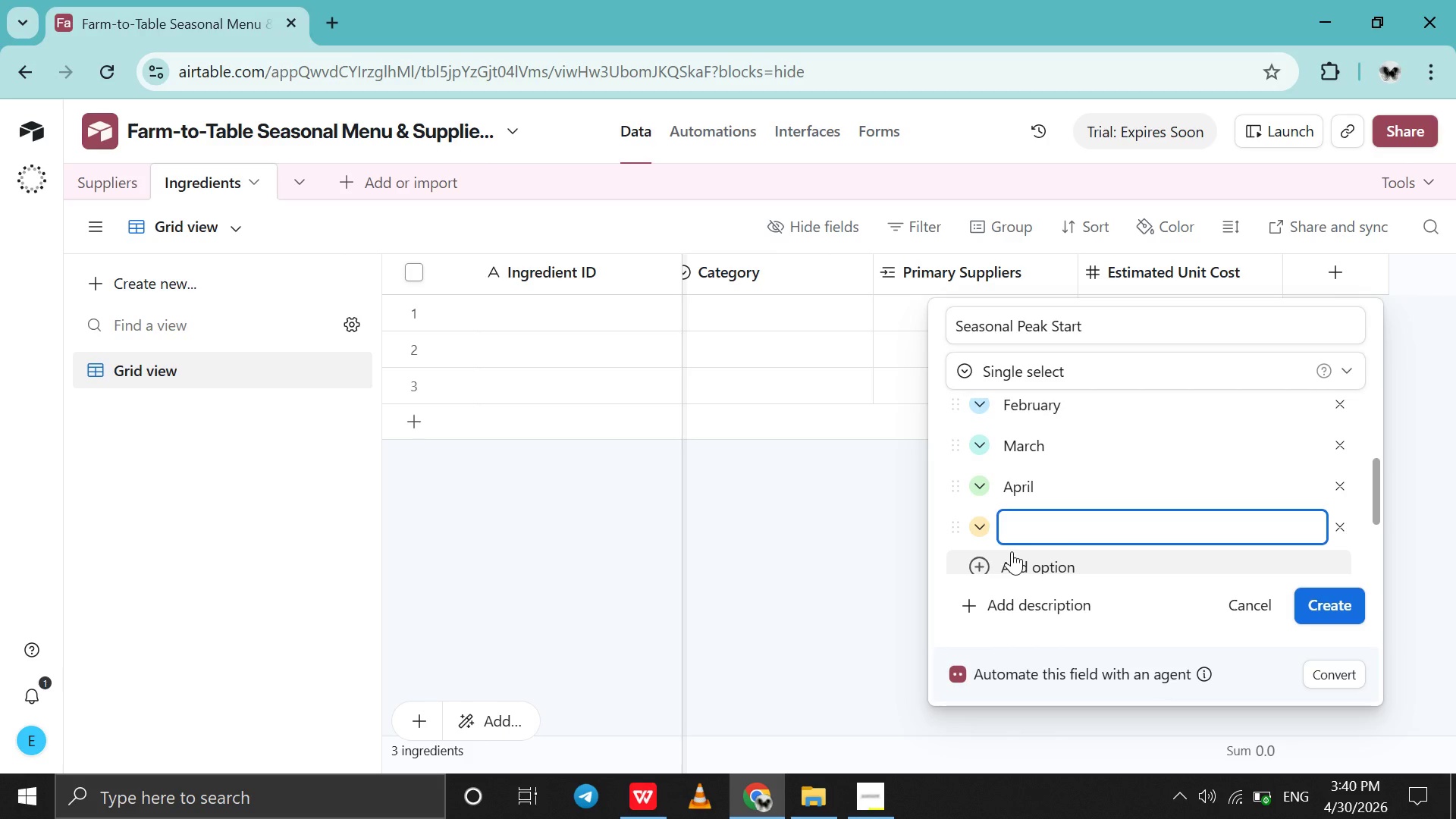 
type(June )
key(Backspace)
 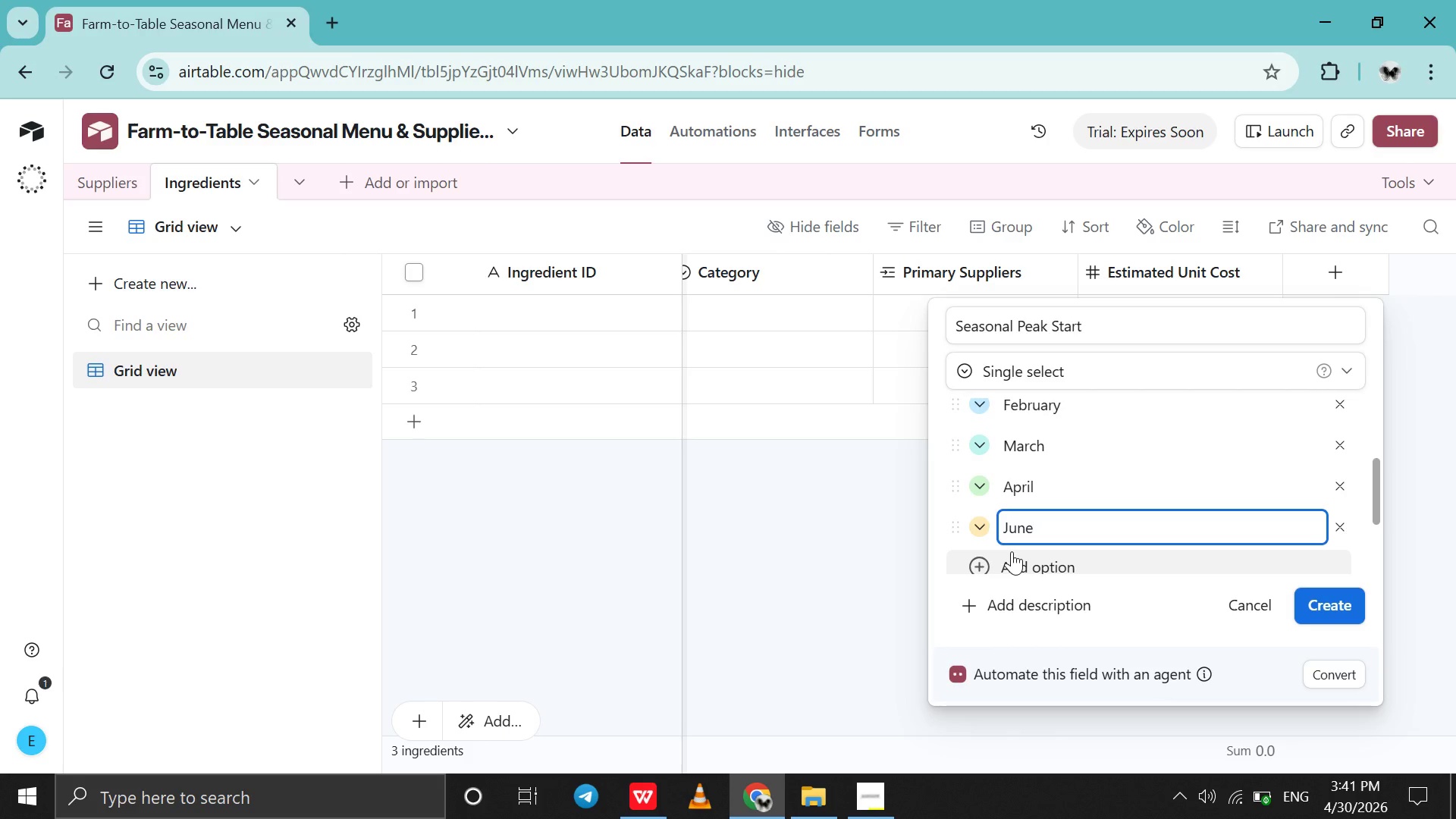 
key(Shift+Enter)
 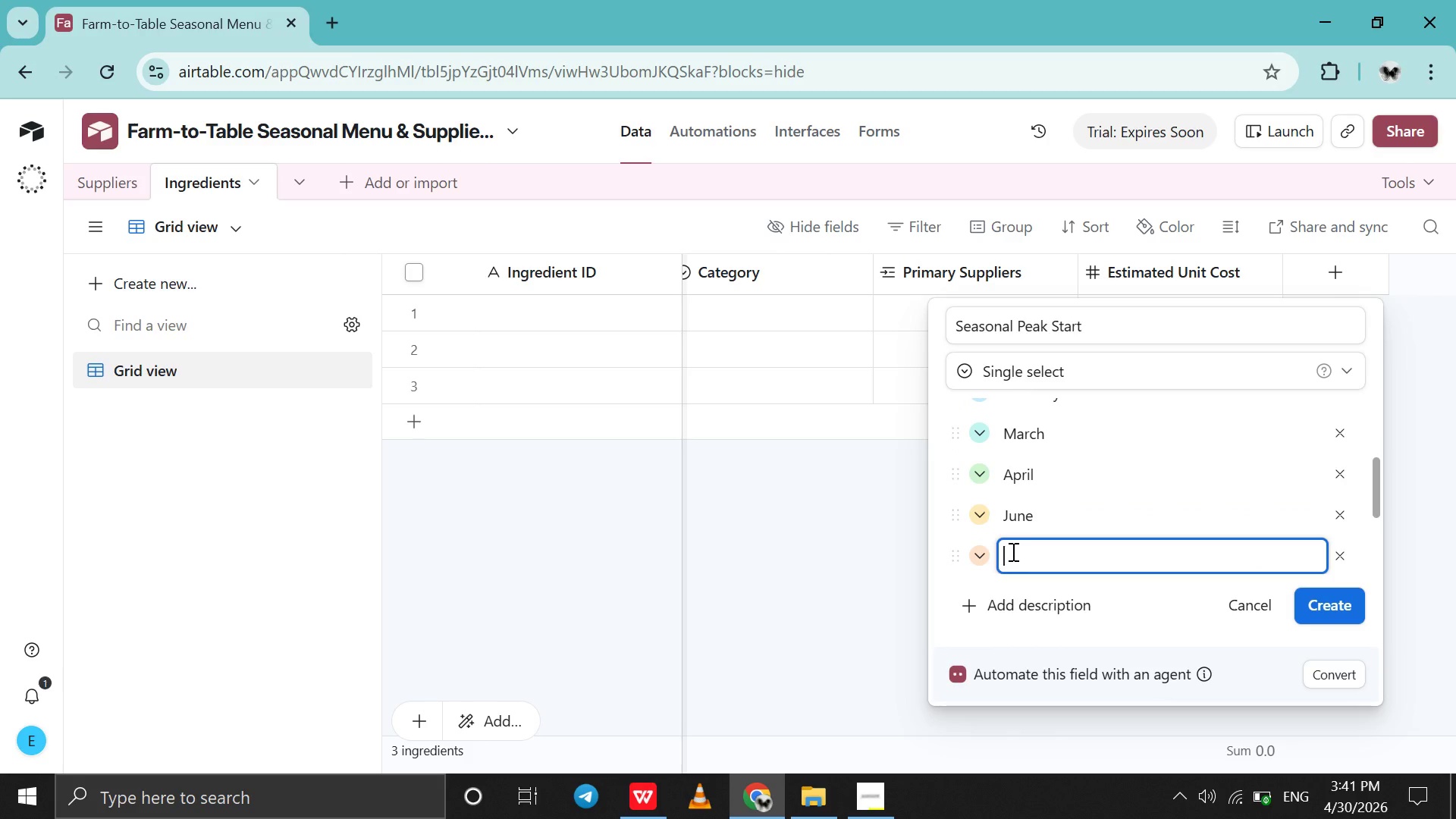 
type(July )
key(Backspace)
 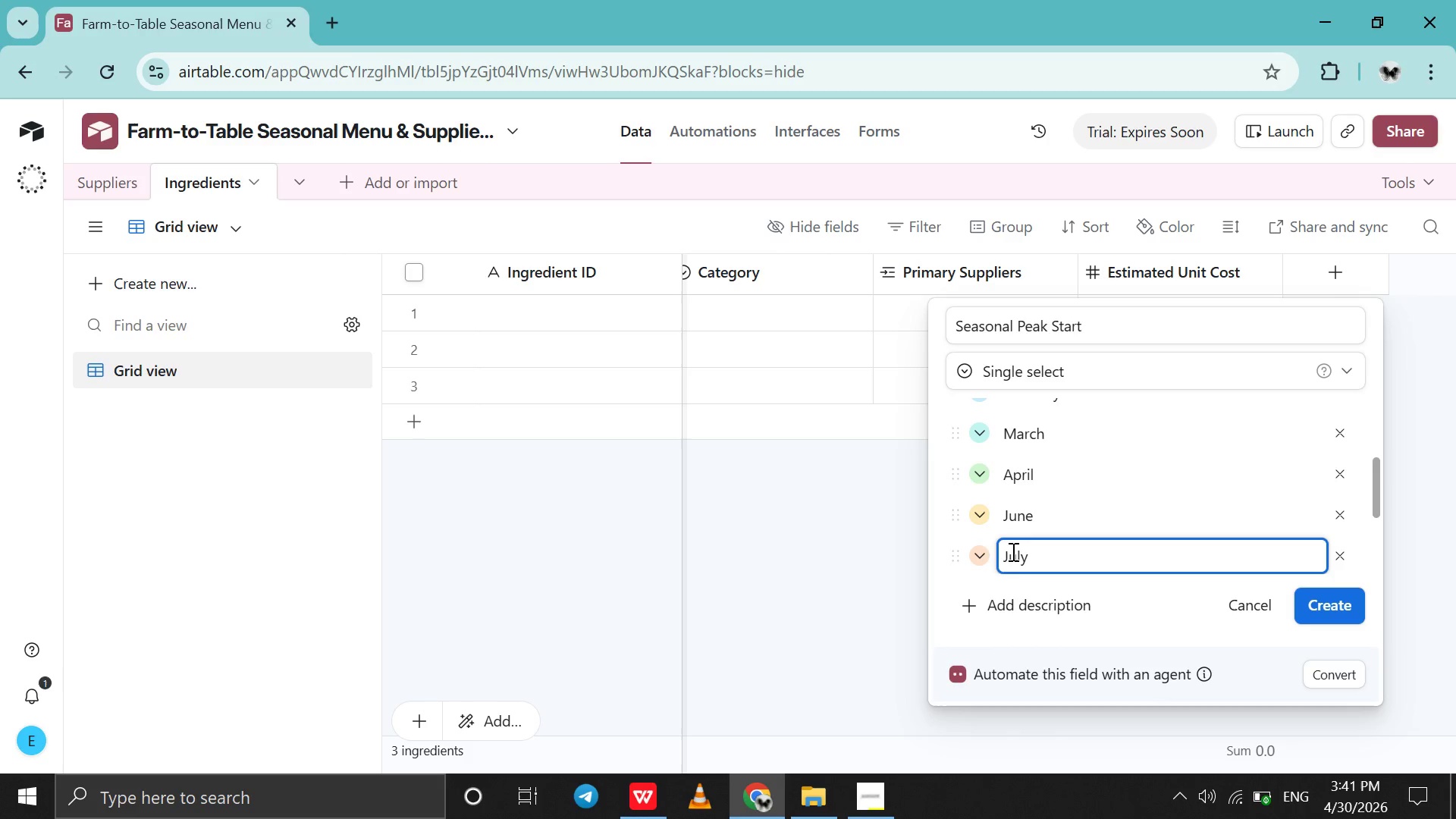 
key(Shift+Enter)
 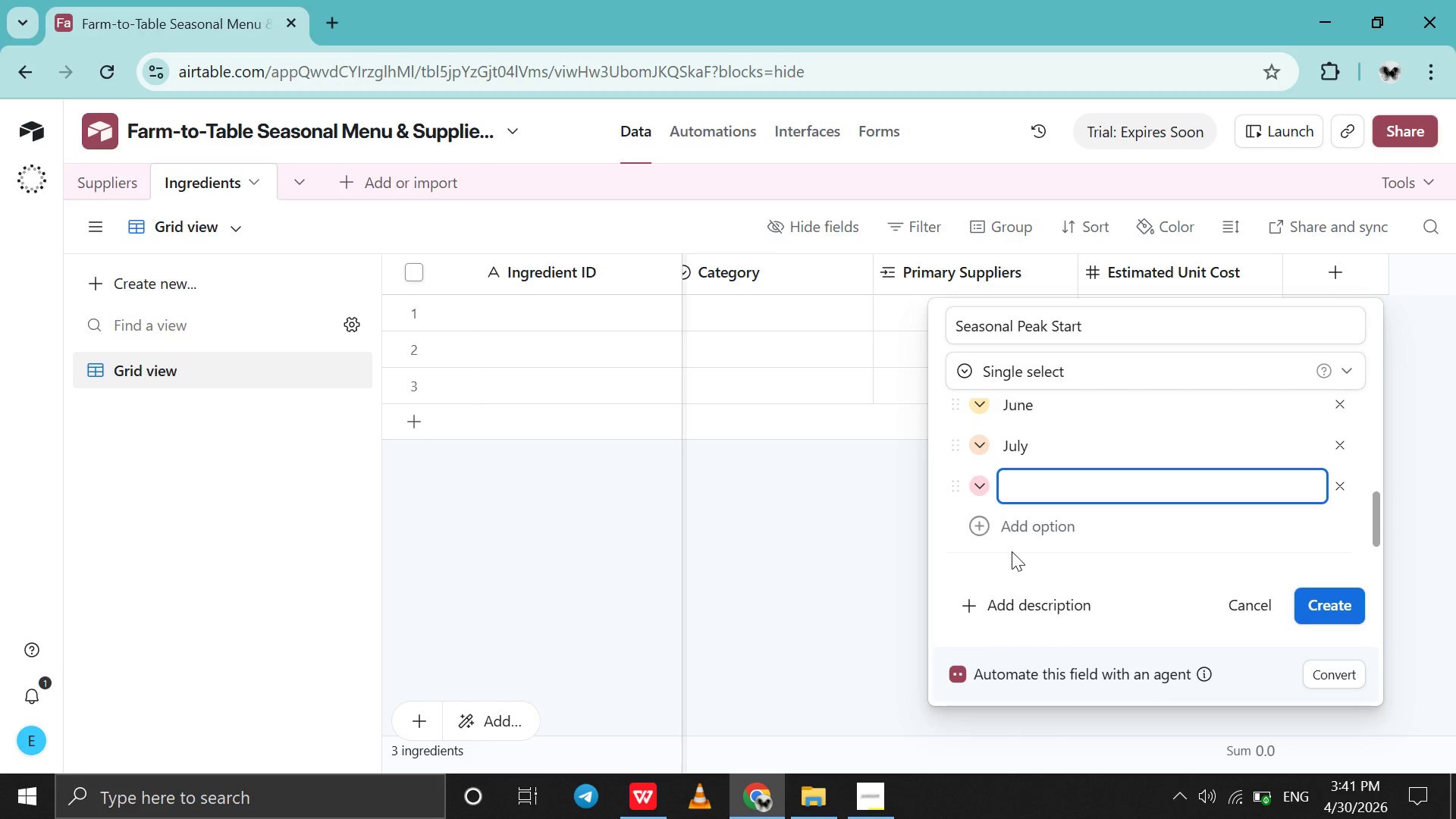 
type(August )
key(Backspace)
 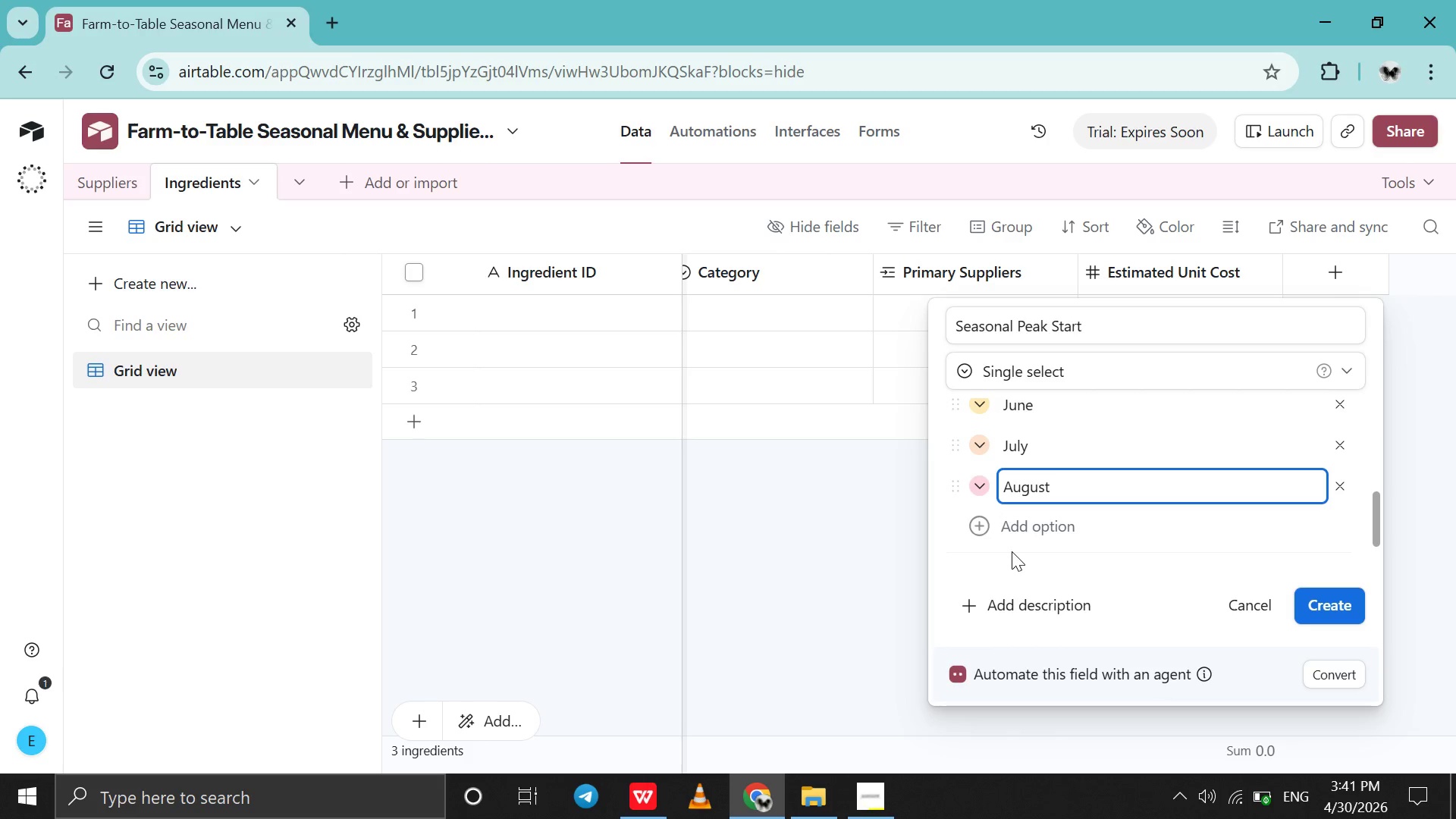 
key(Shift+Enter)
 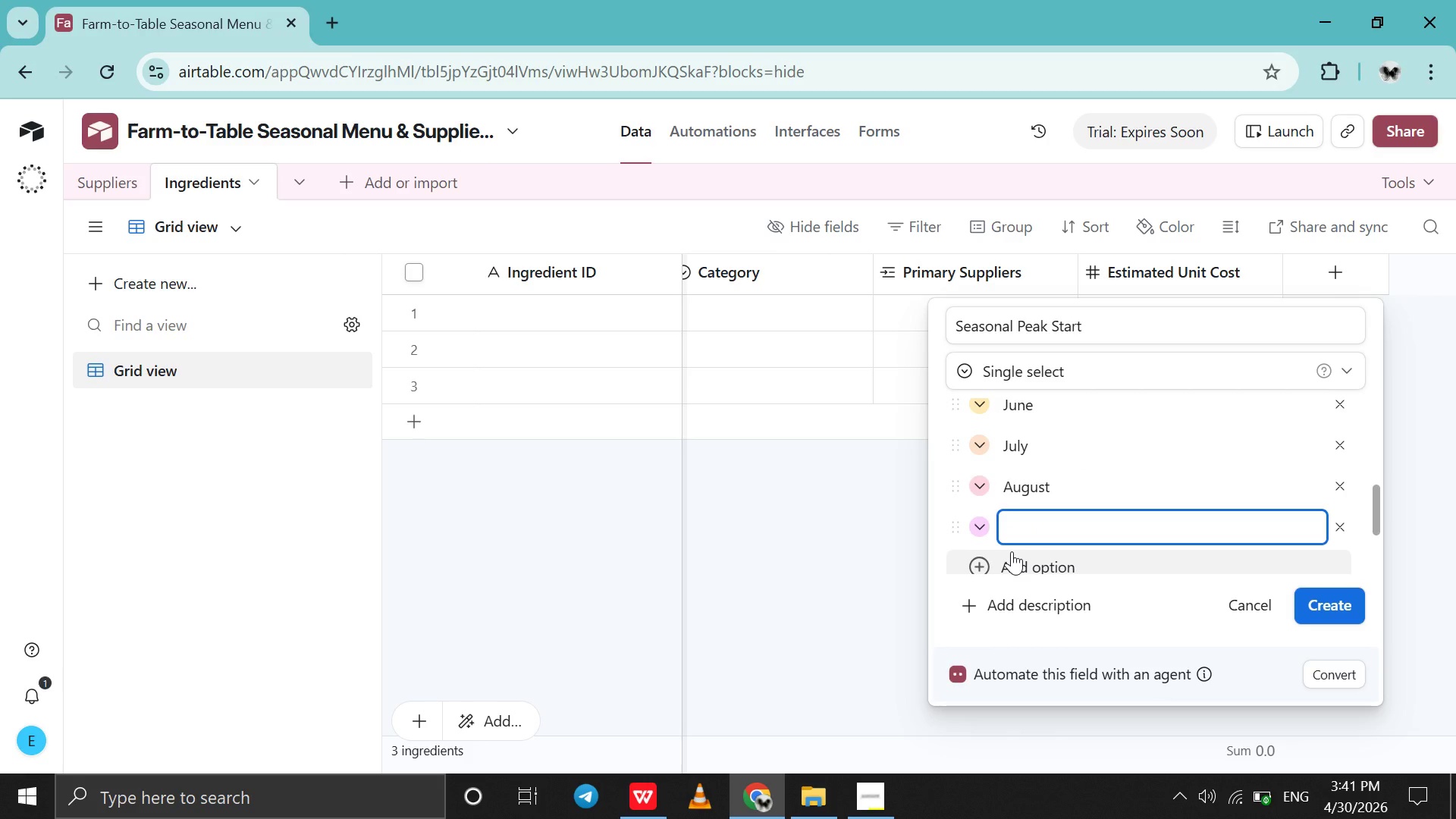 
type(September )
key(Backspace)
 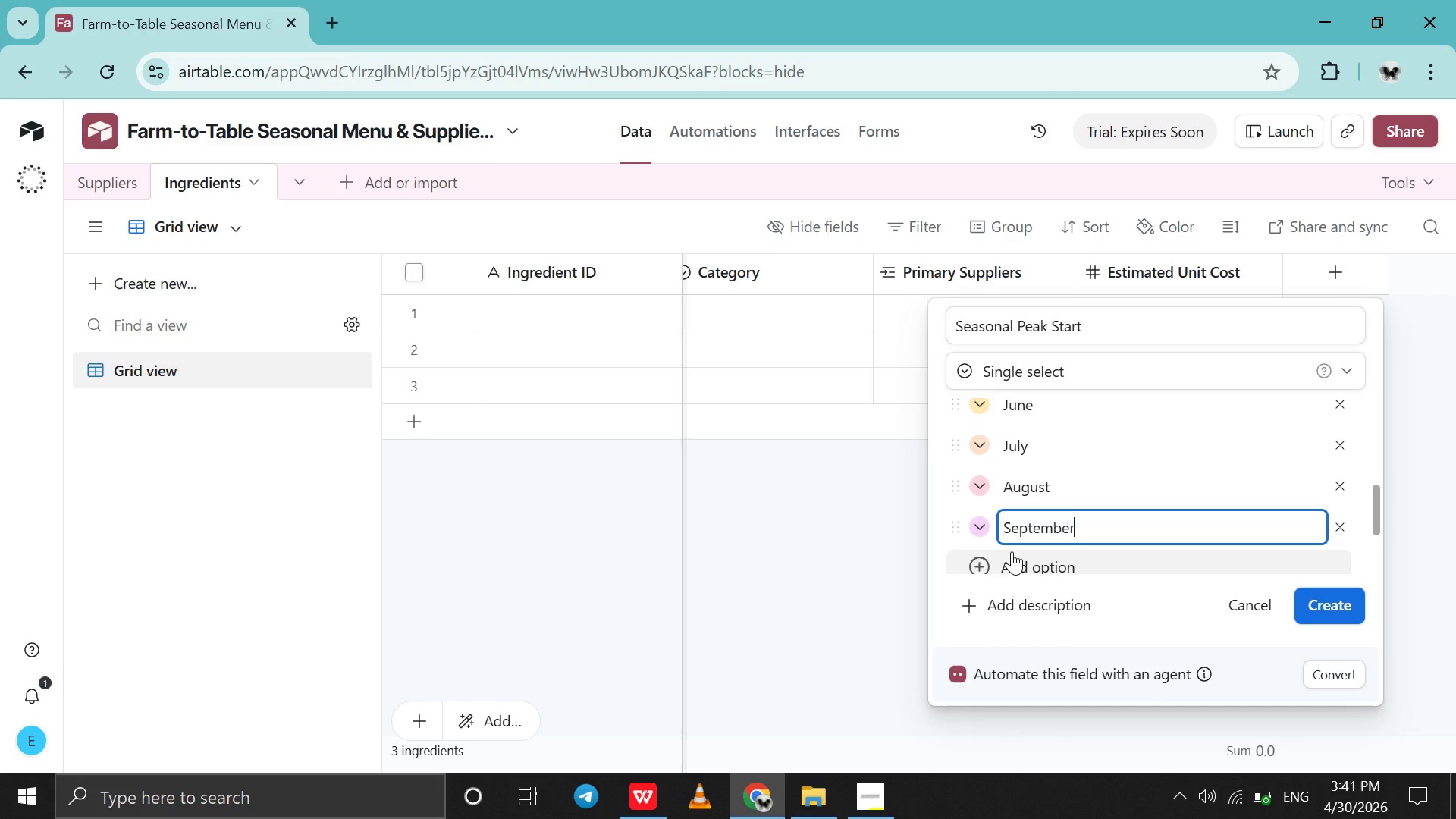 
key(Shift+Enter)
 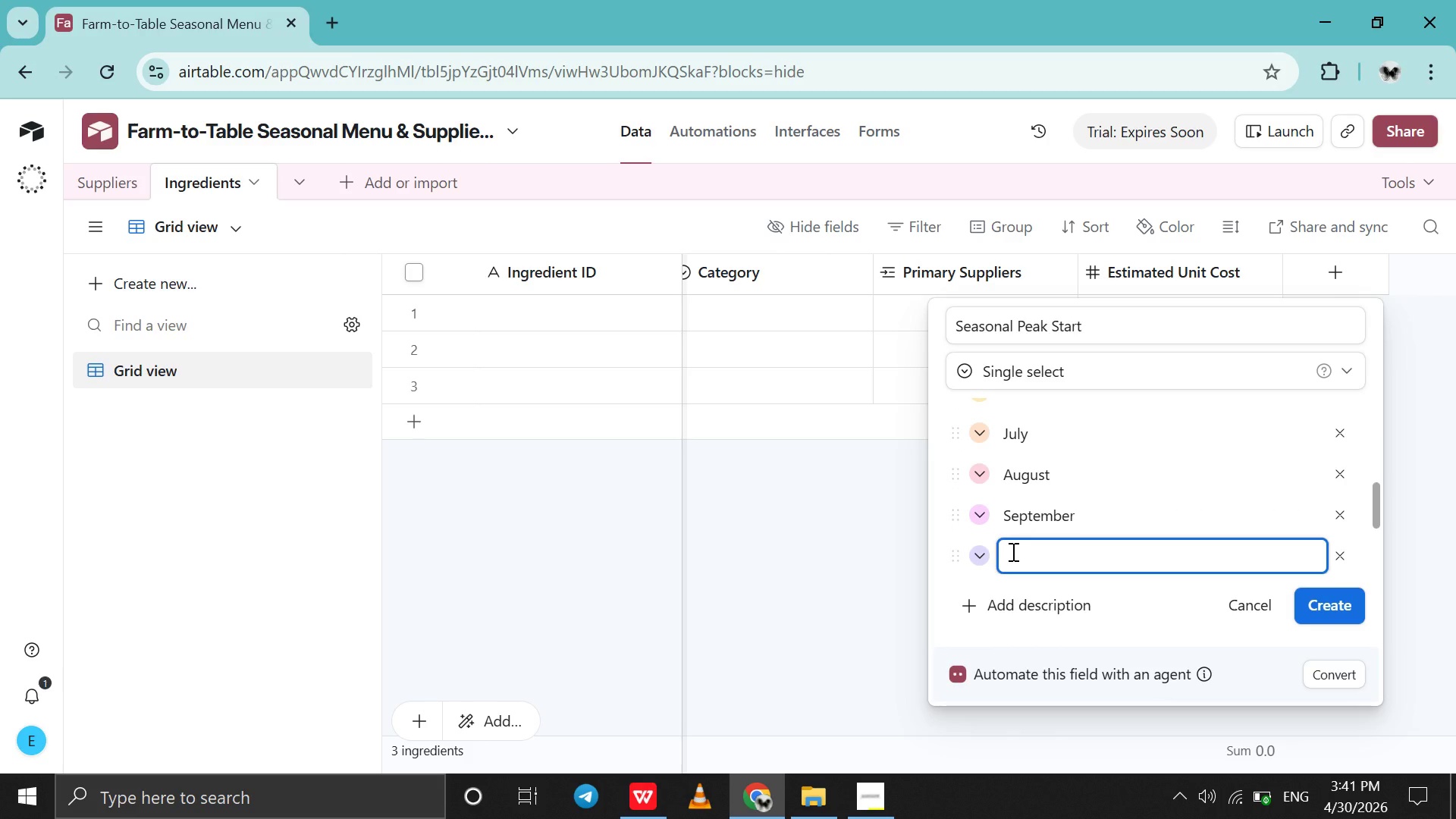 
hold_key(key=ShiftLeft, duration=0.8)
 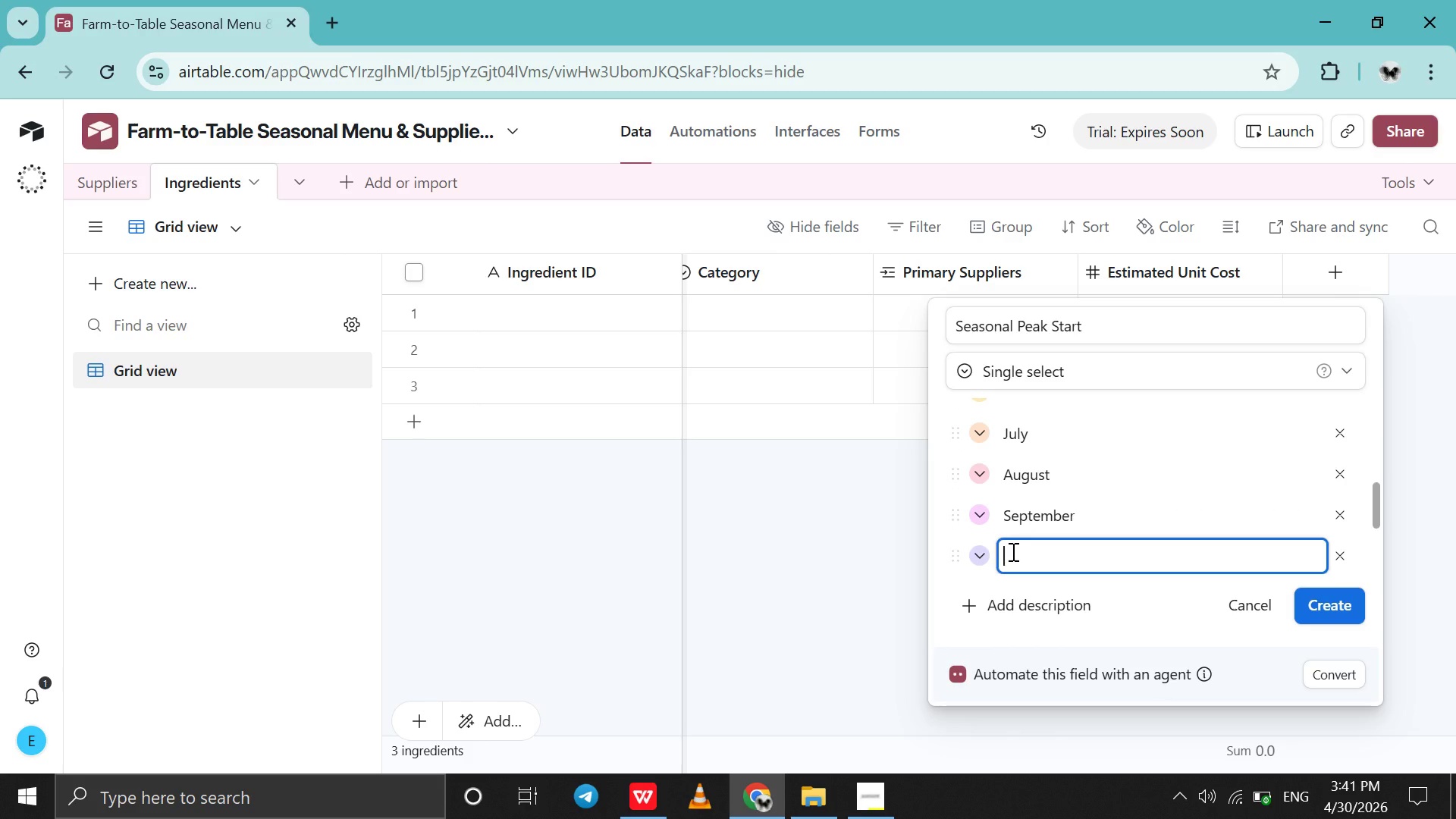 
type(Octob)
 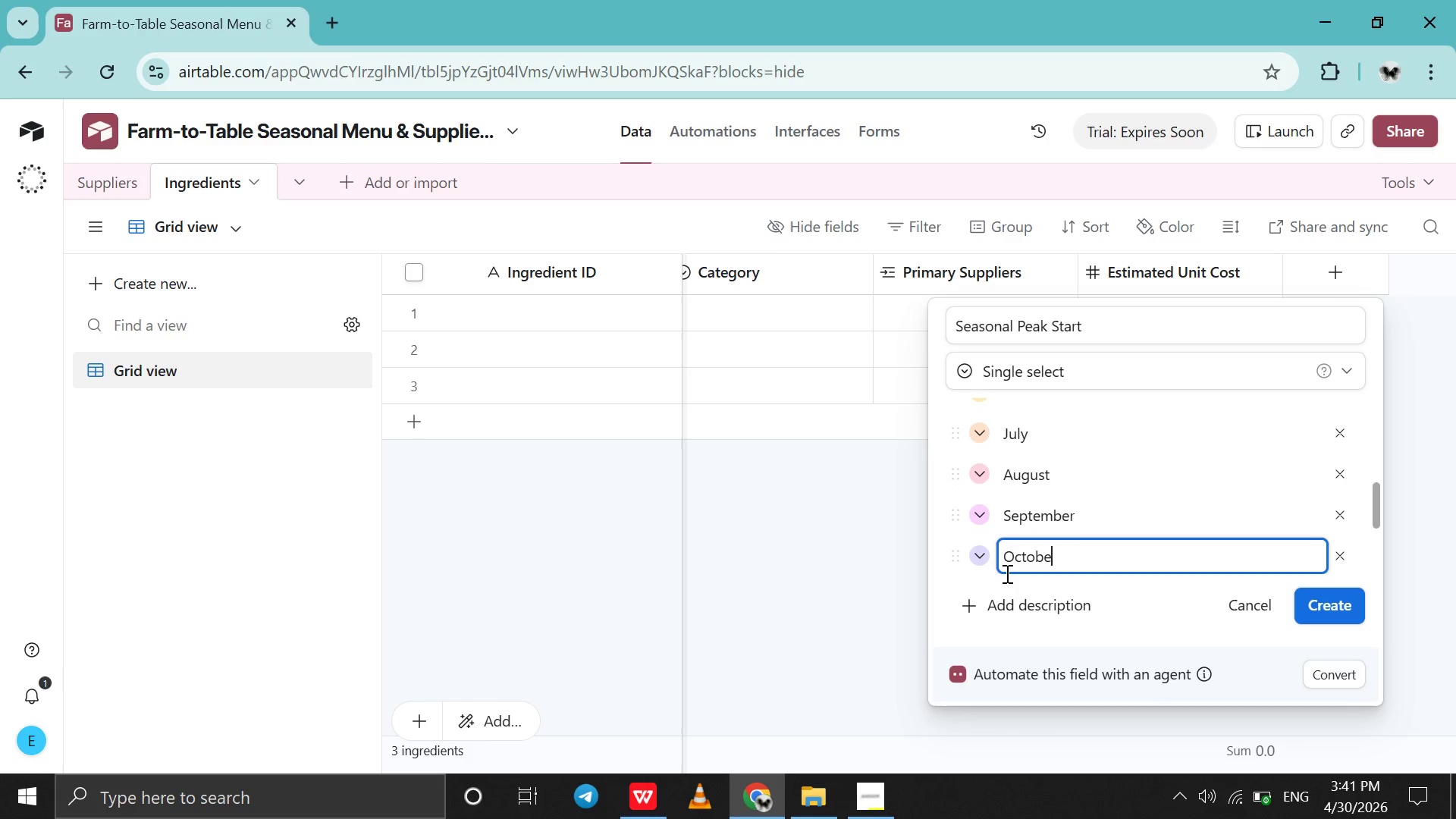 
type(er )
key(Backspace)
 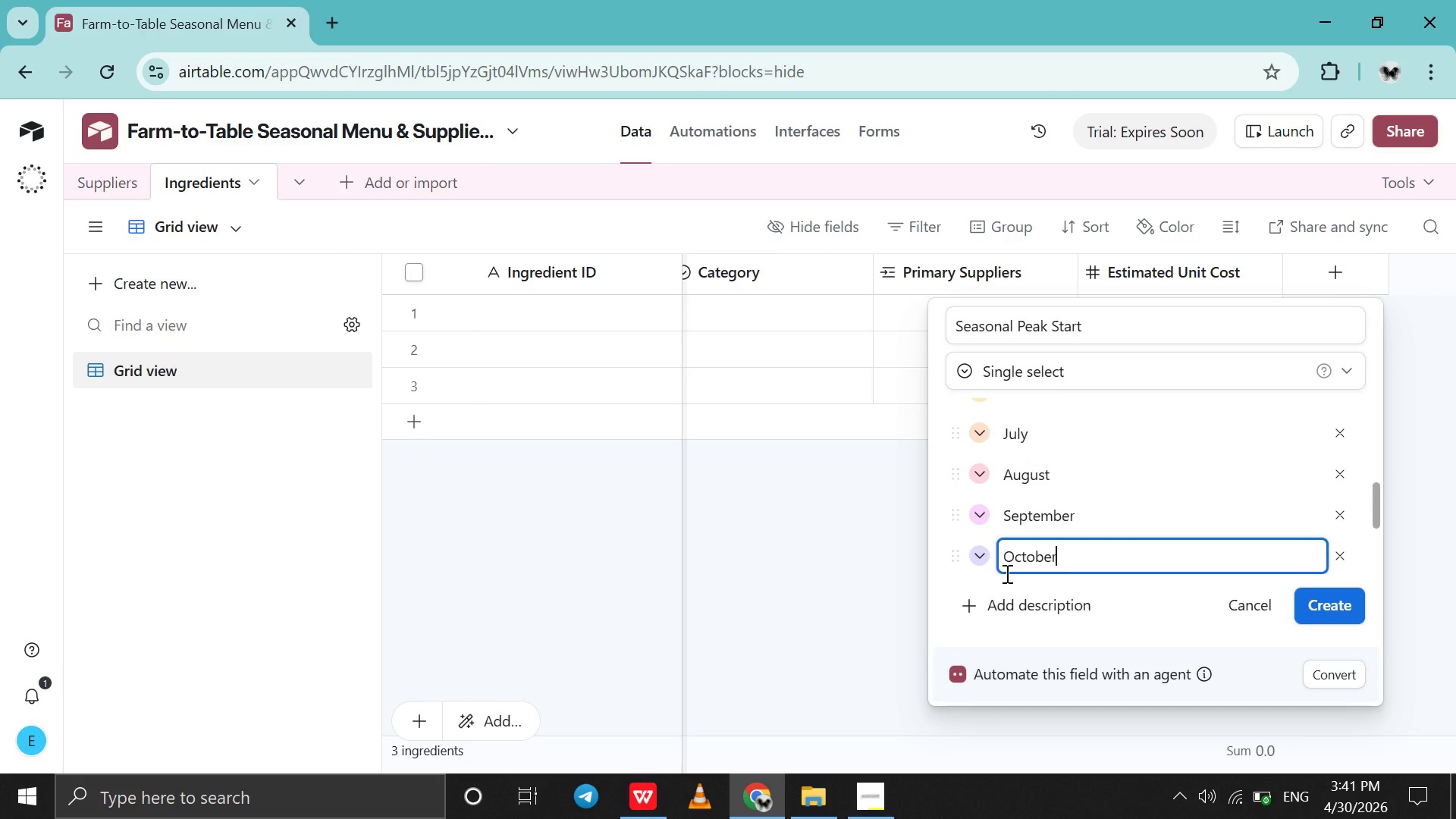 
key(Shift+Enter)
 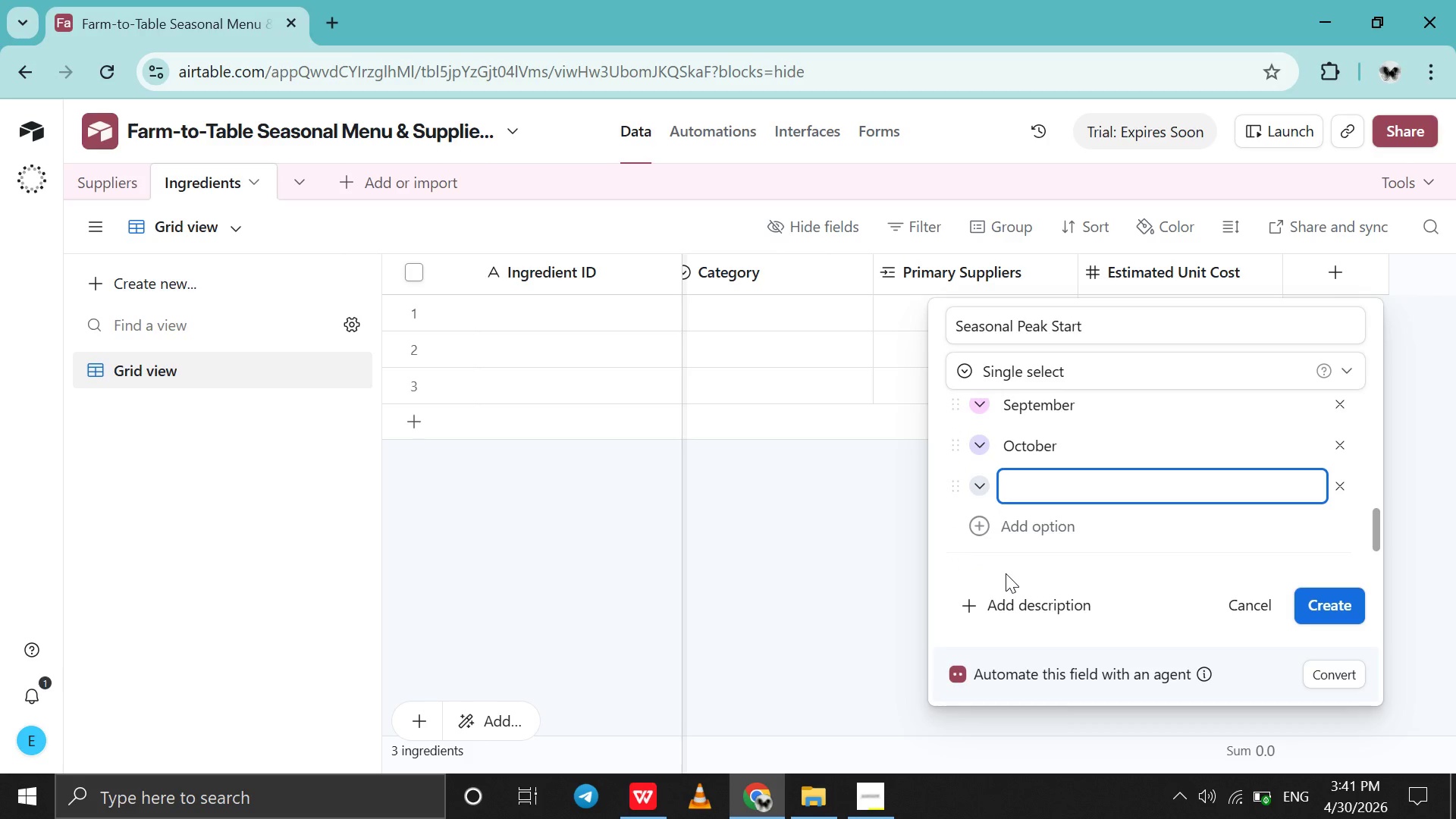 
type(November )
key(Backspace)
 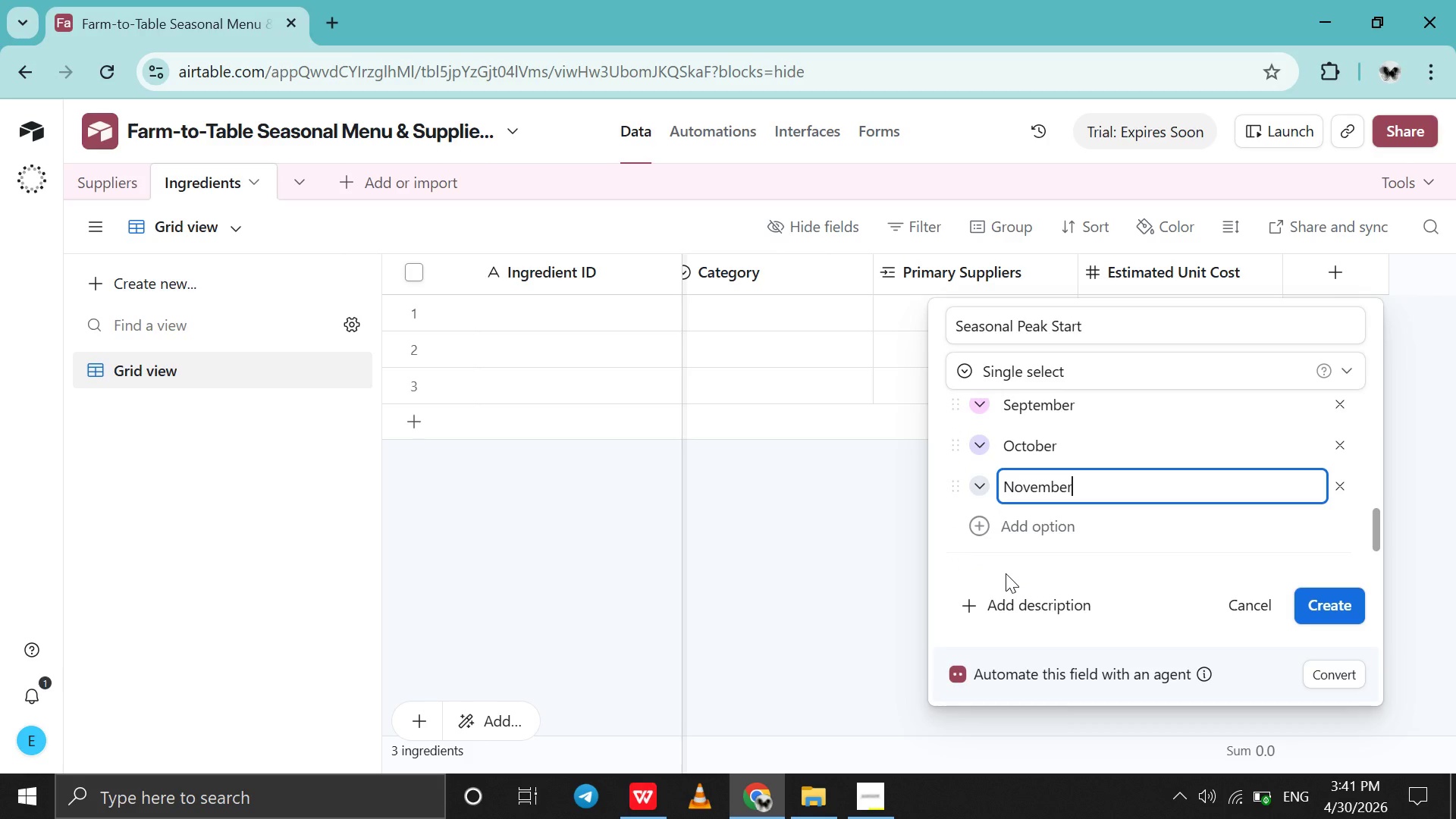 
key(Shift+Enter)
 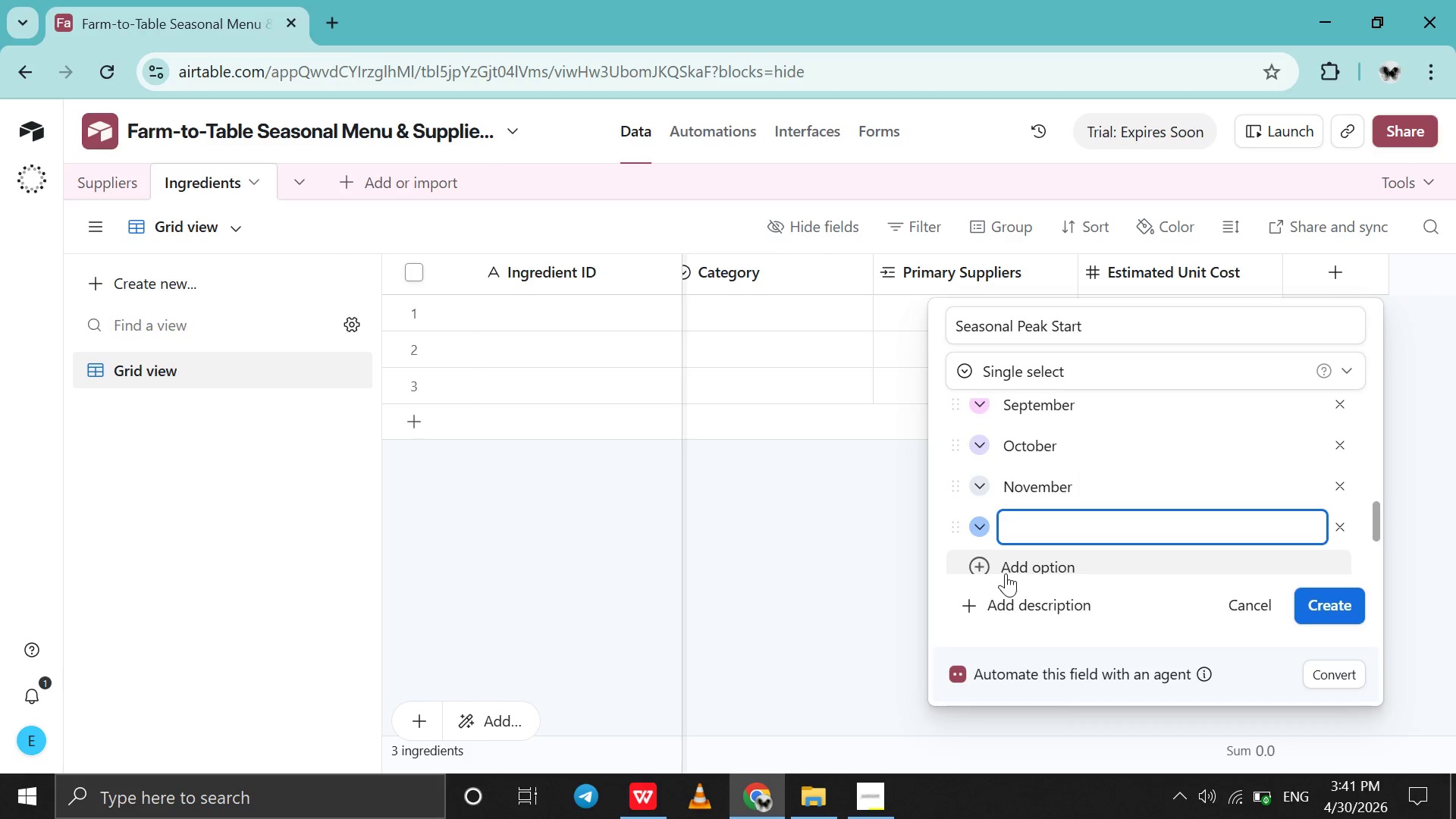 
type(December \)
key(Backspace)
key(Backspace)
 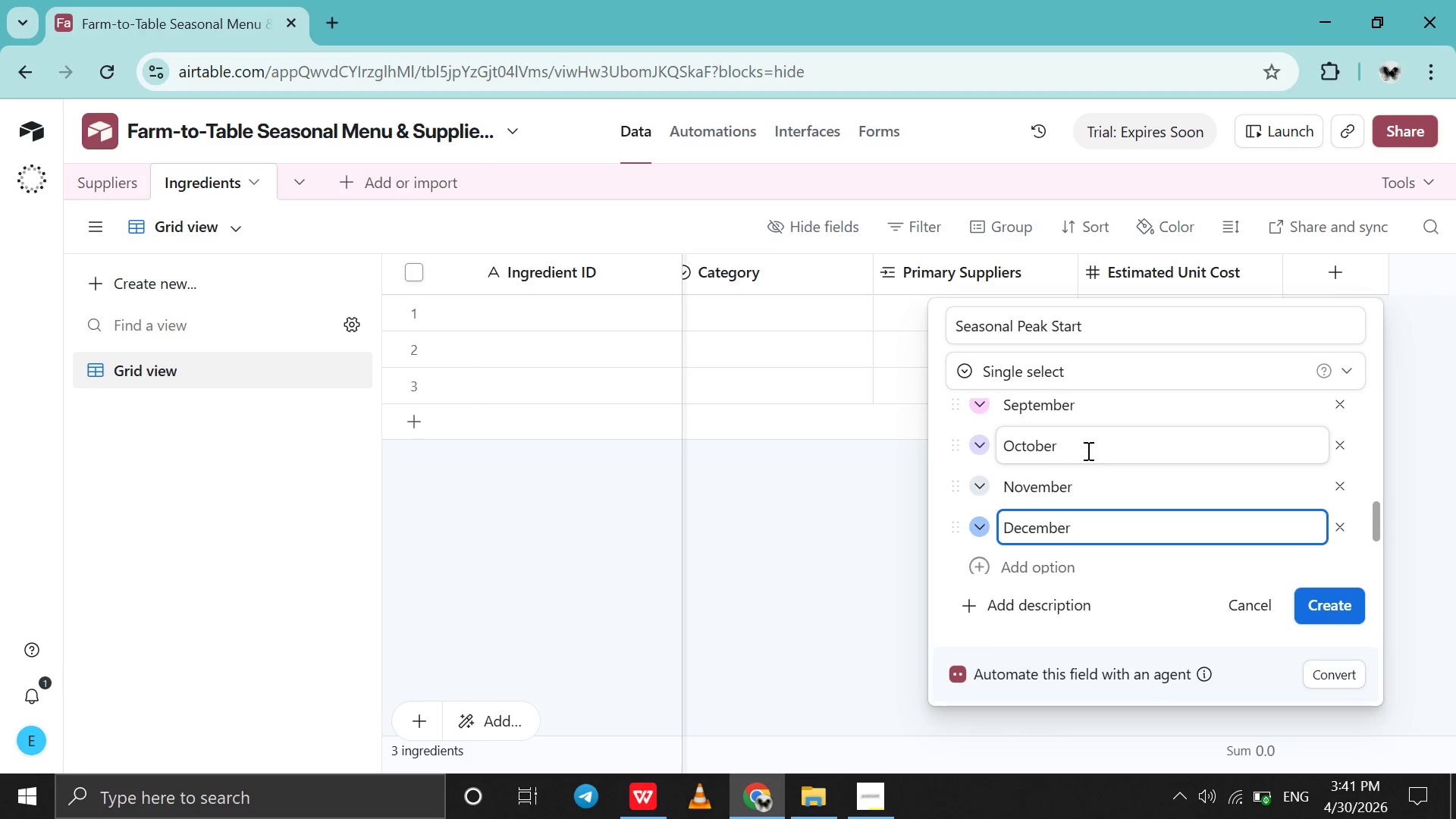 
scroll: coordinate [1098, 424], scroll_direction: up, amount: 7.0
 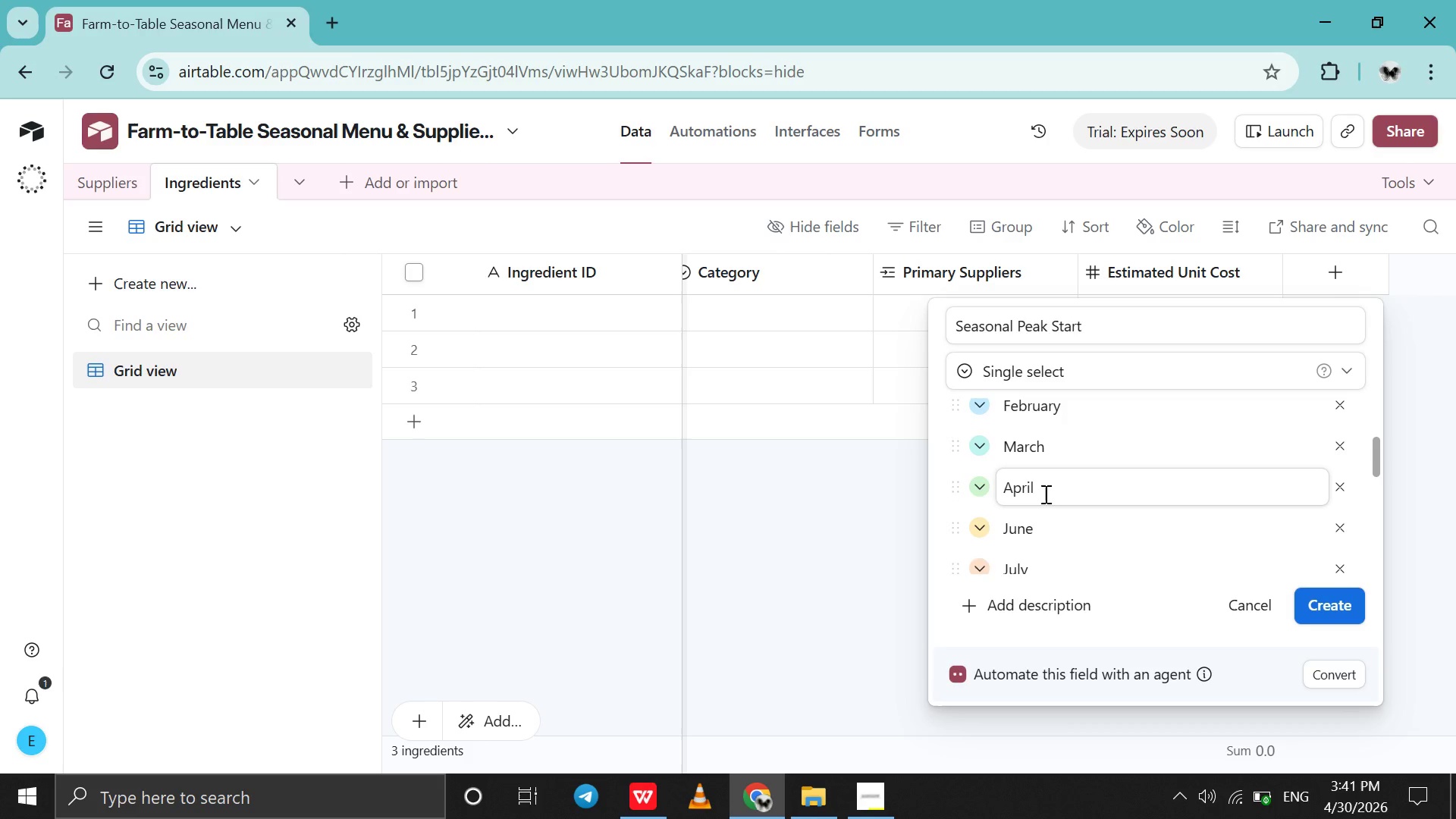 
left_click([1044, 494])
 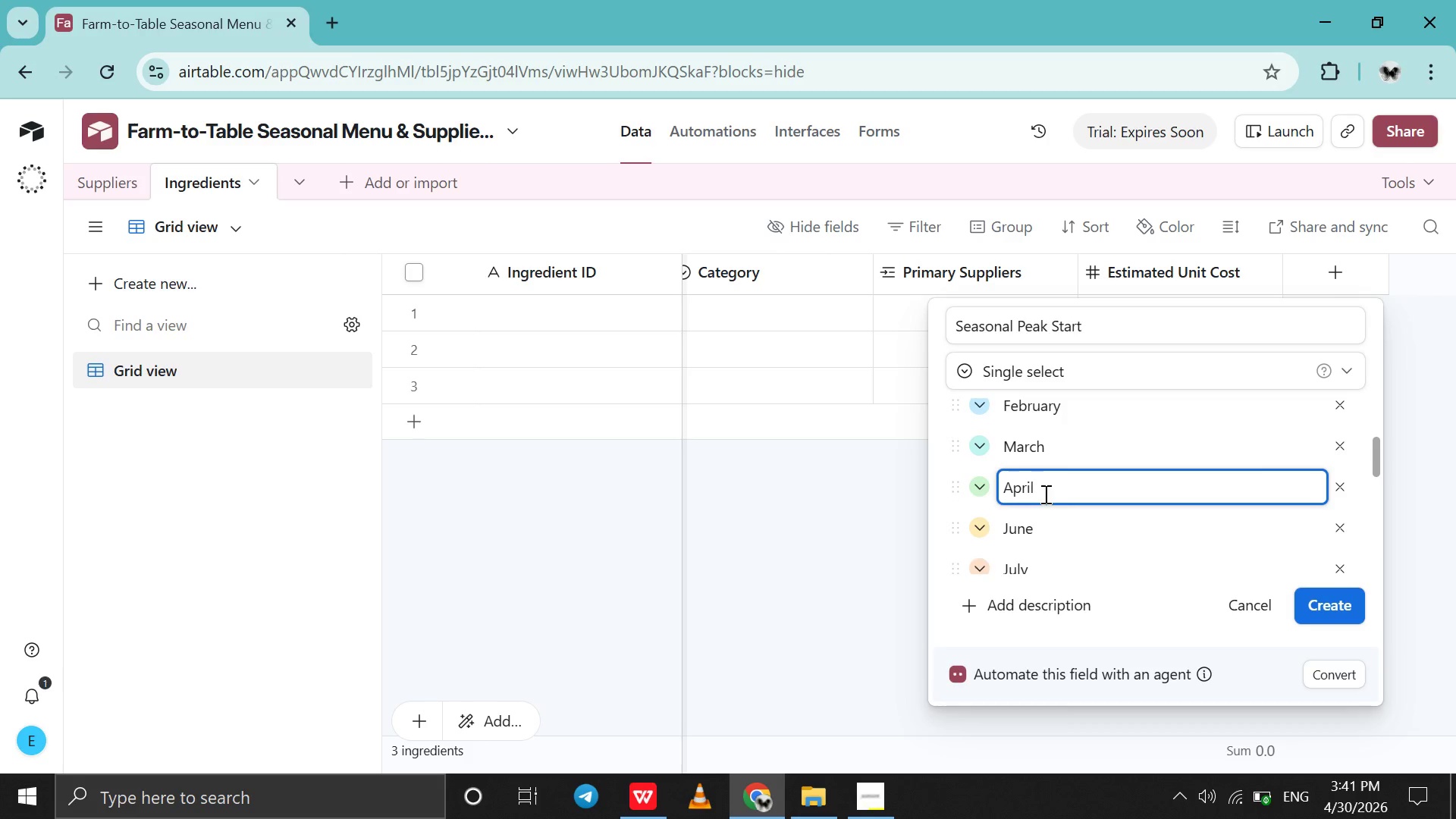 
key(Shift+Enter)
 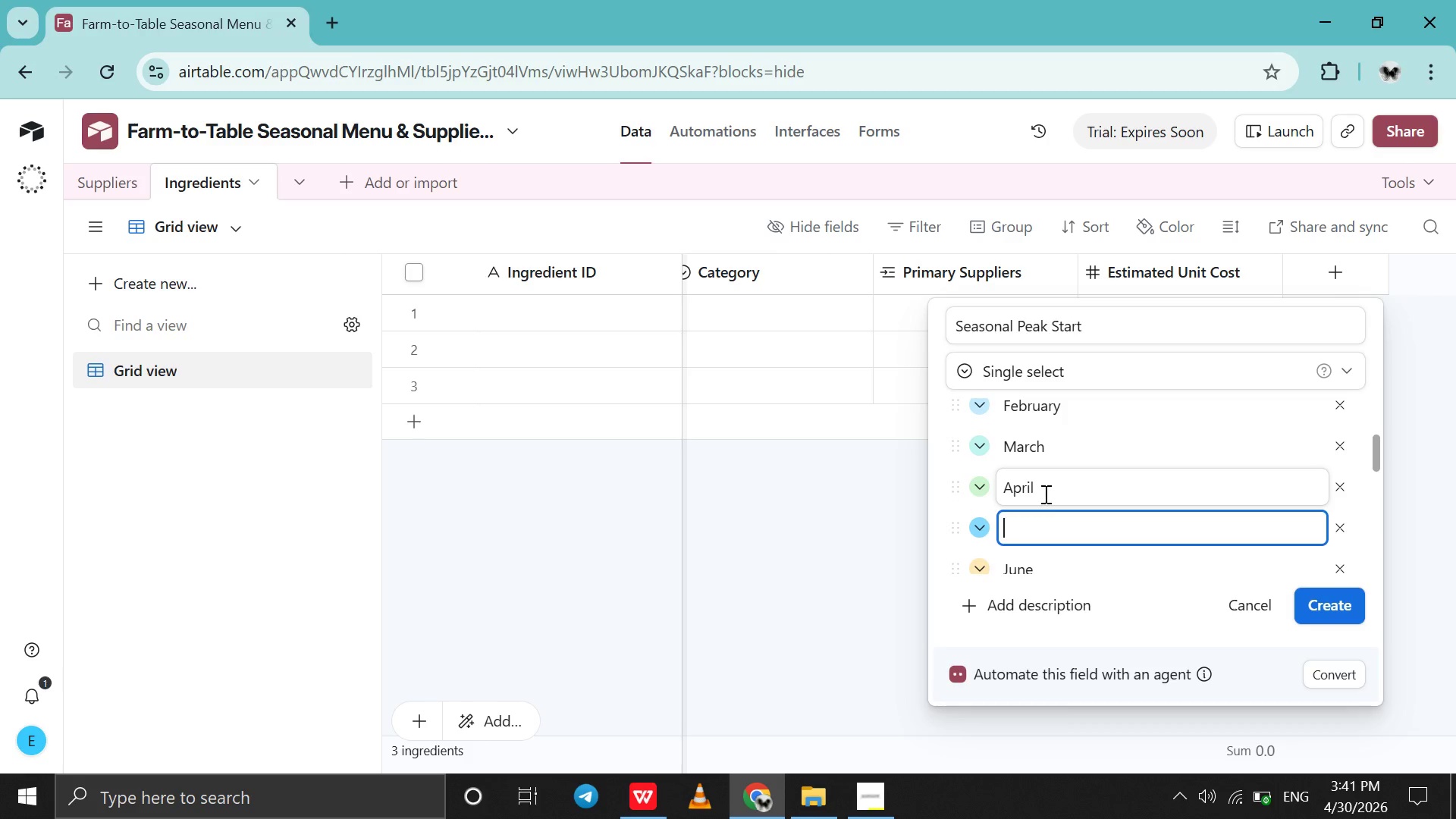 
type(May)
 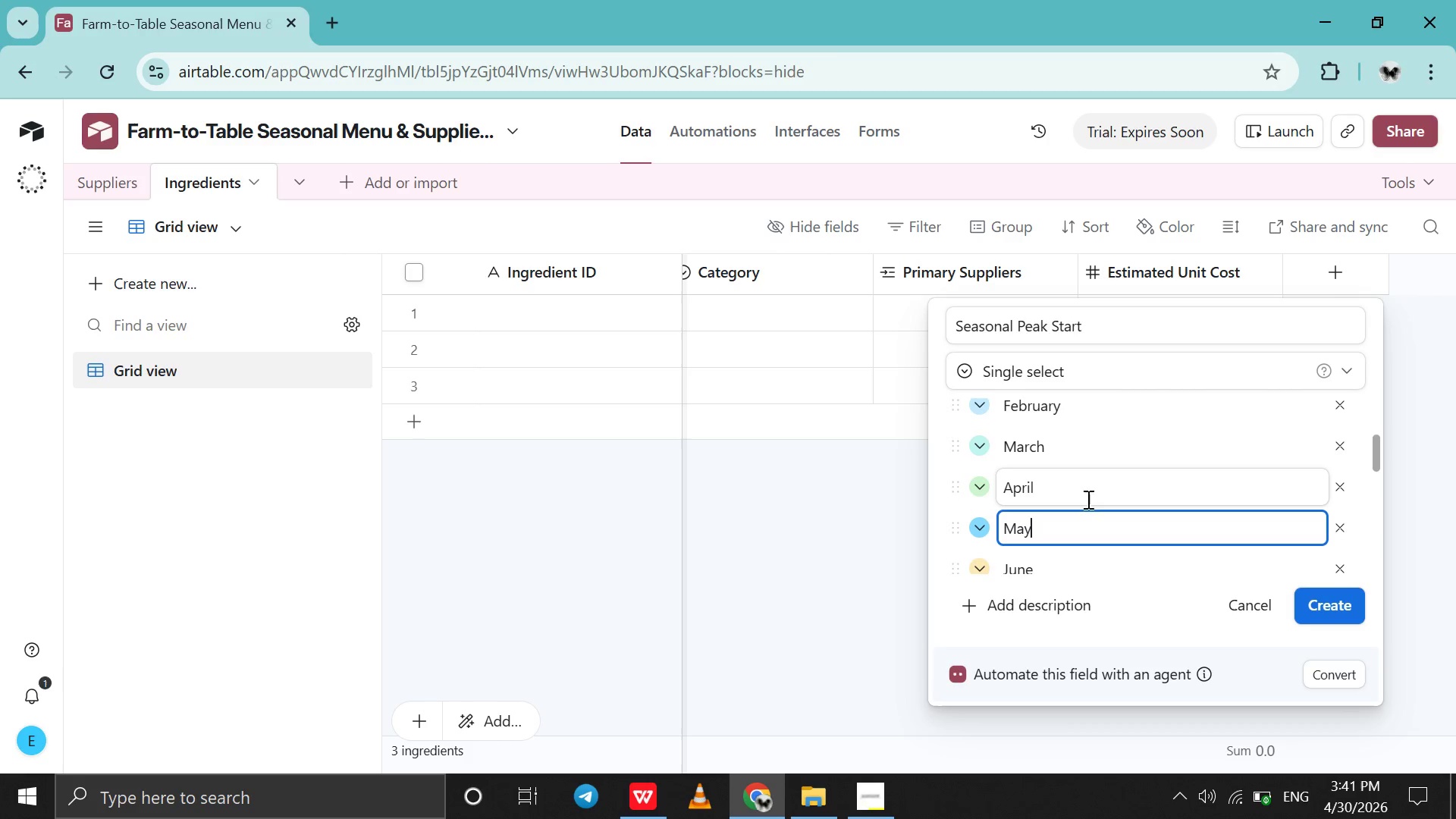 
left_click([1096, 496])
 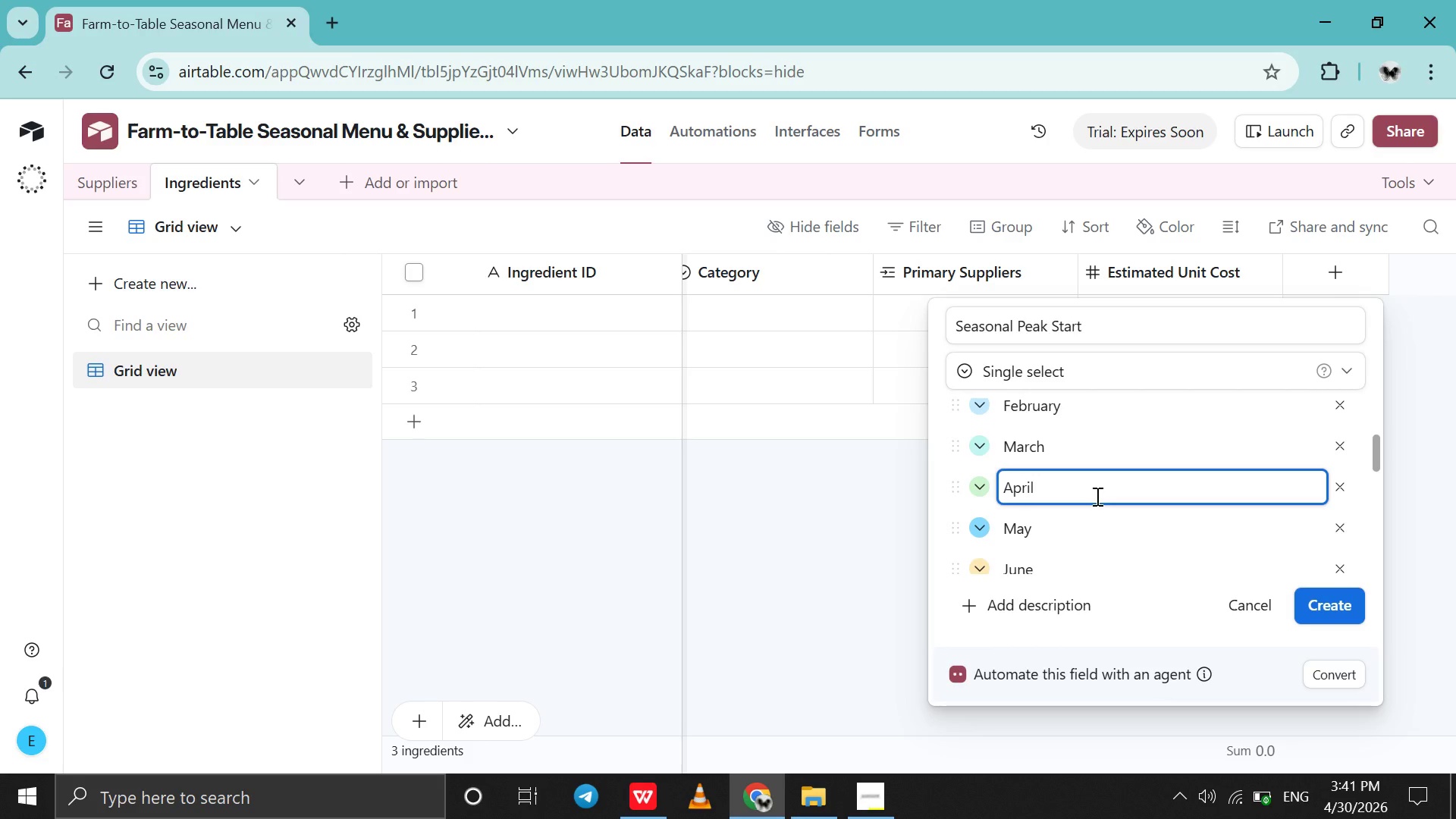 
scroll: coordinate [1096, 496], scroll_direction: down, amount: 12.0
 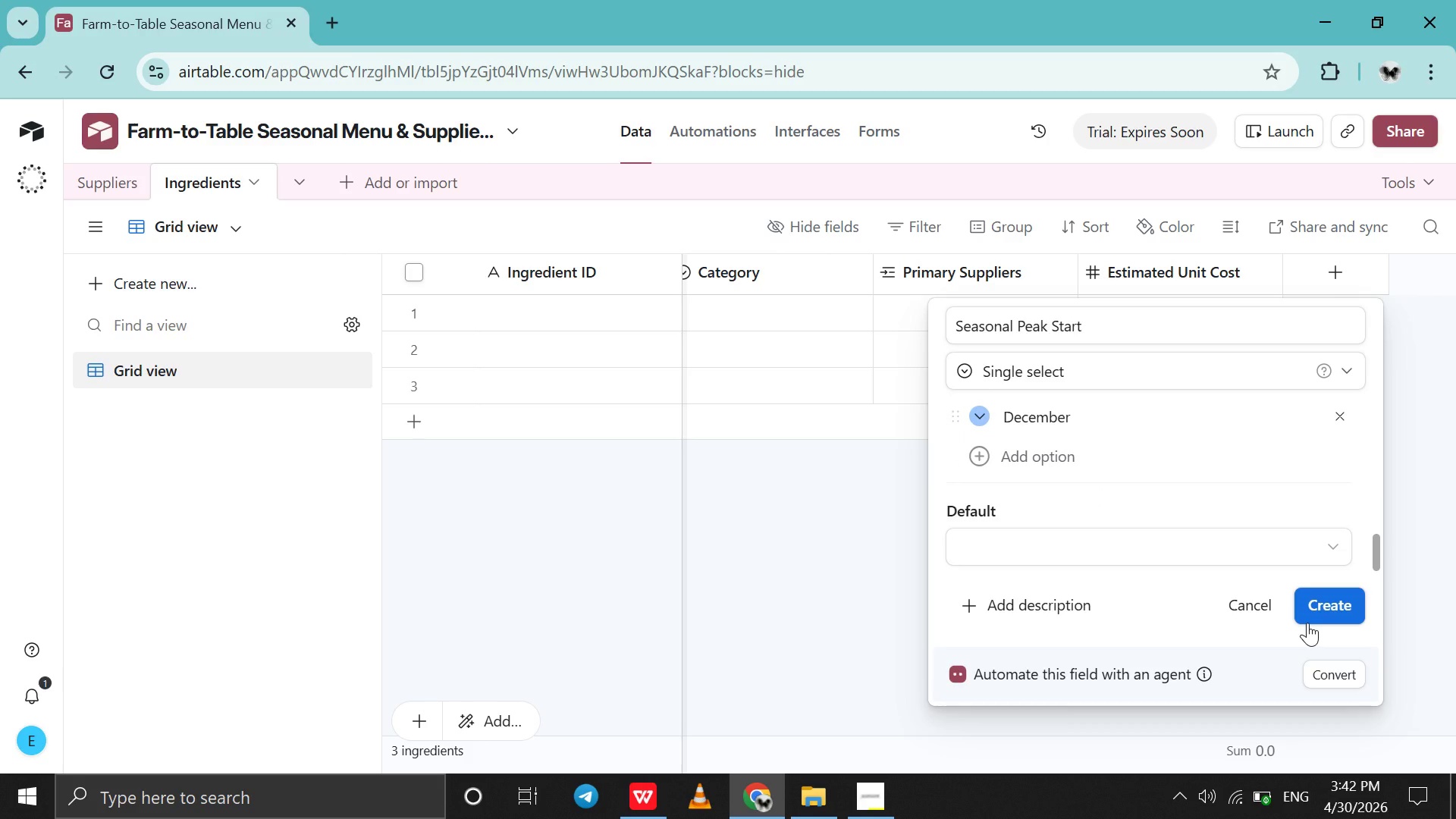 
left_click([1307, 623])
 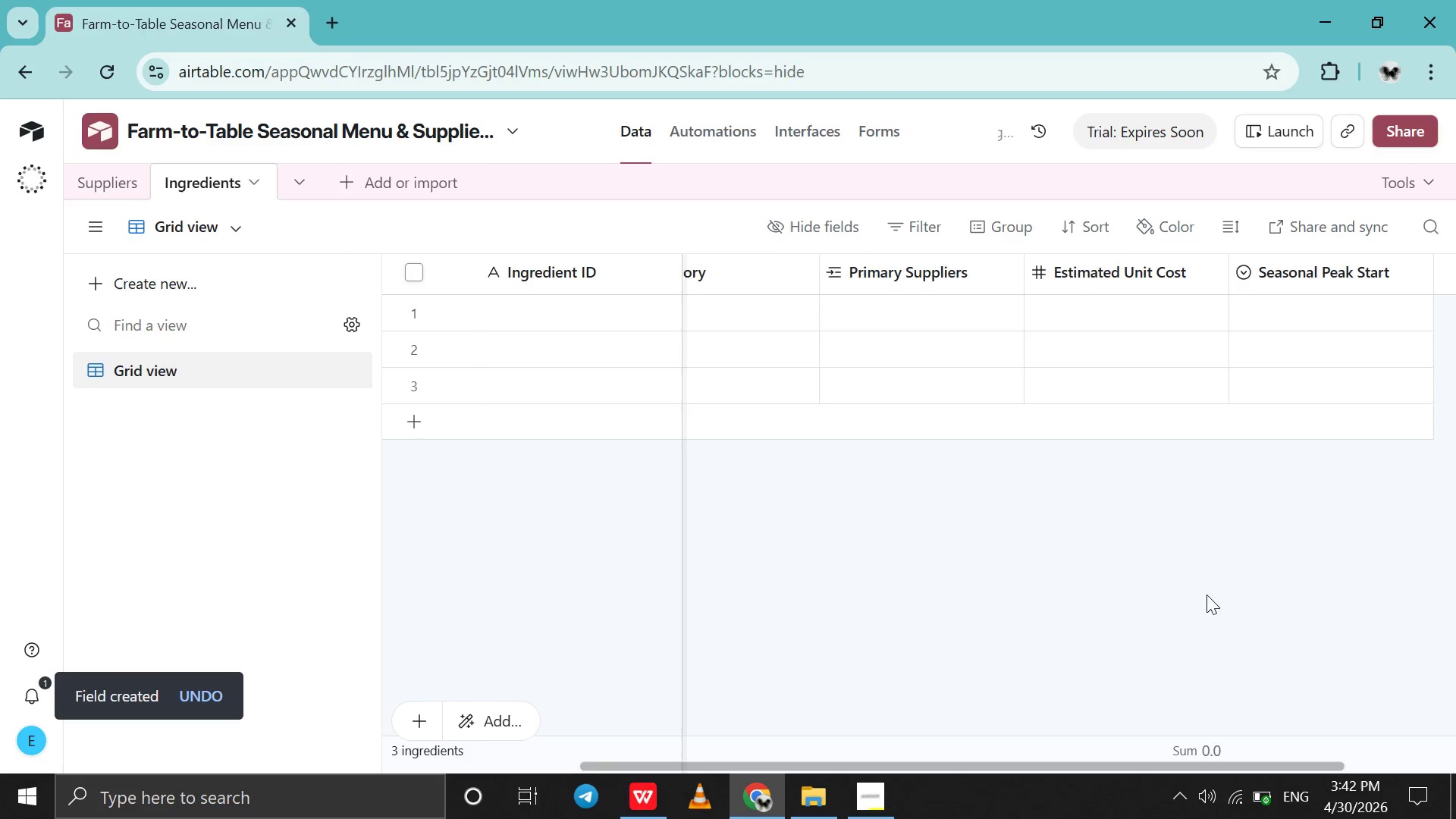 
scroll: coordinate [1207, 595], scroll_direction: down, amount: 9.0
 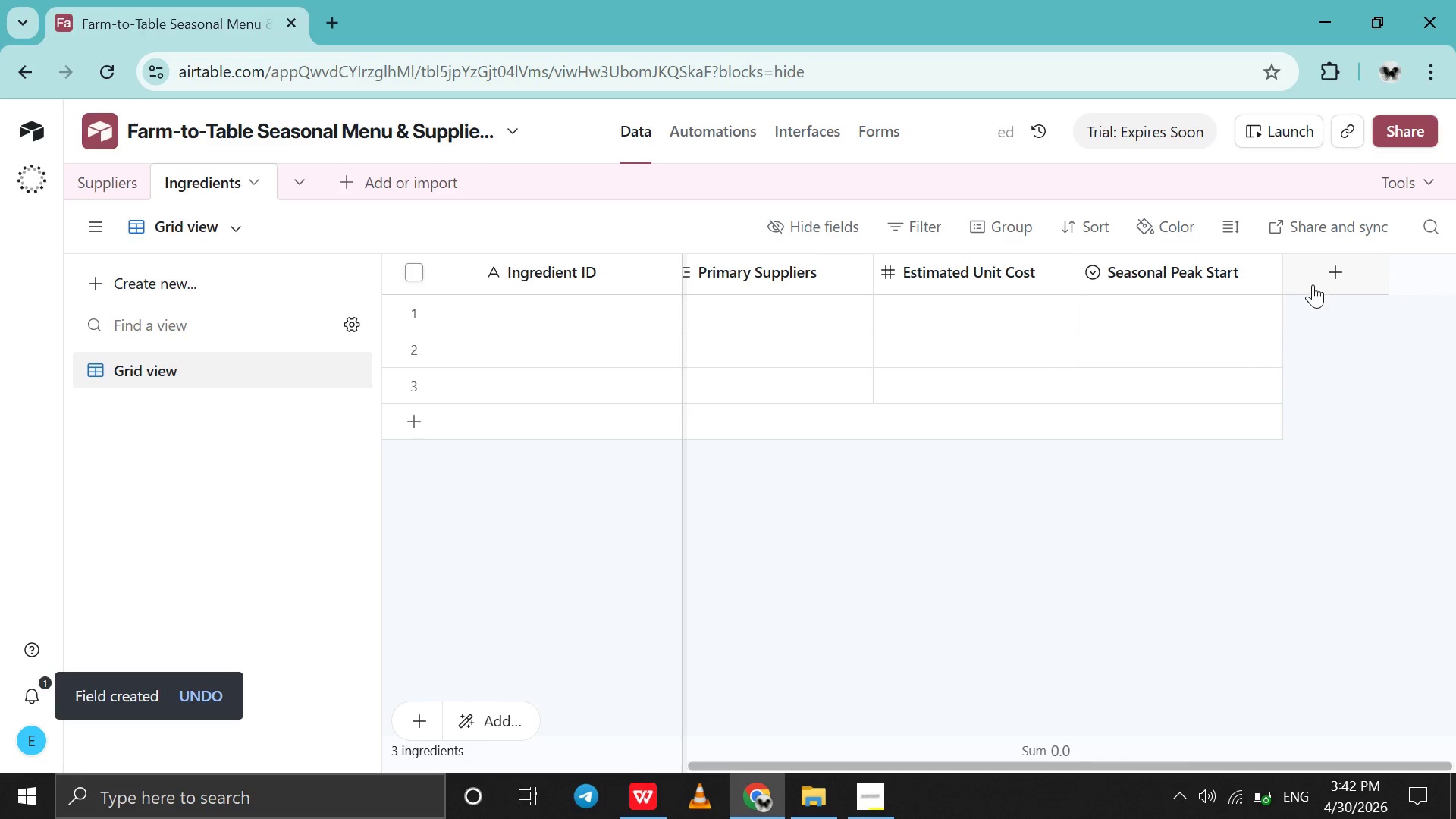 
left_click([1313, 284])
 